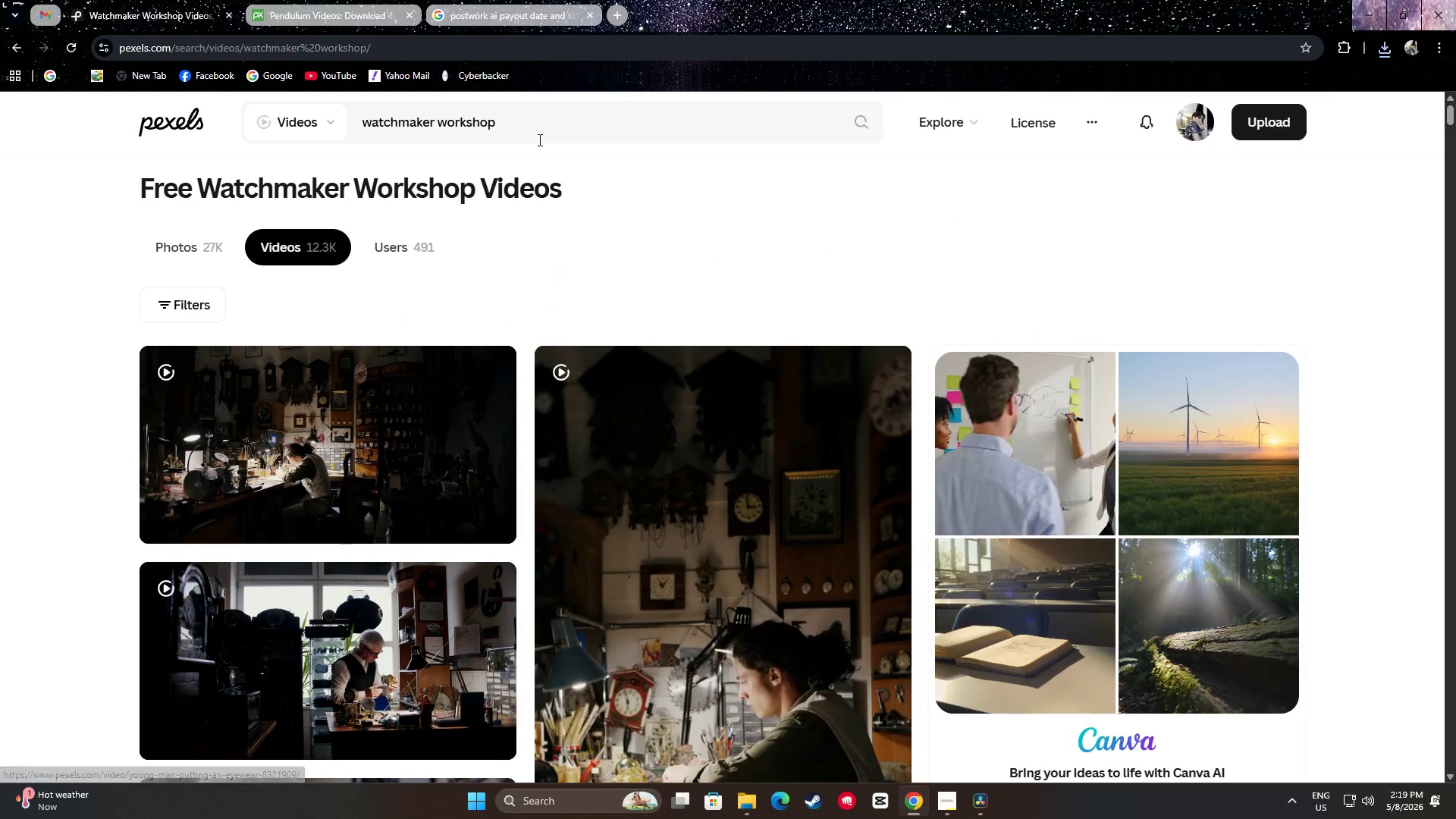 
left_click_drag(start_coordinate=[529, 120], to_coordinate=[353, 115])
 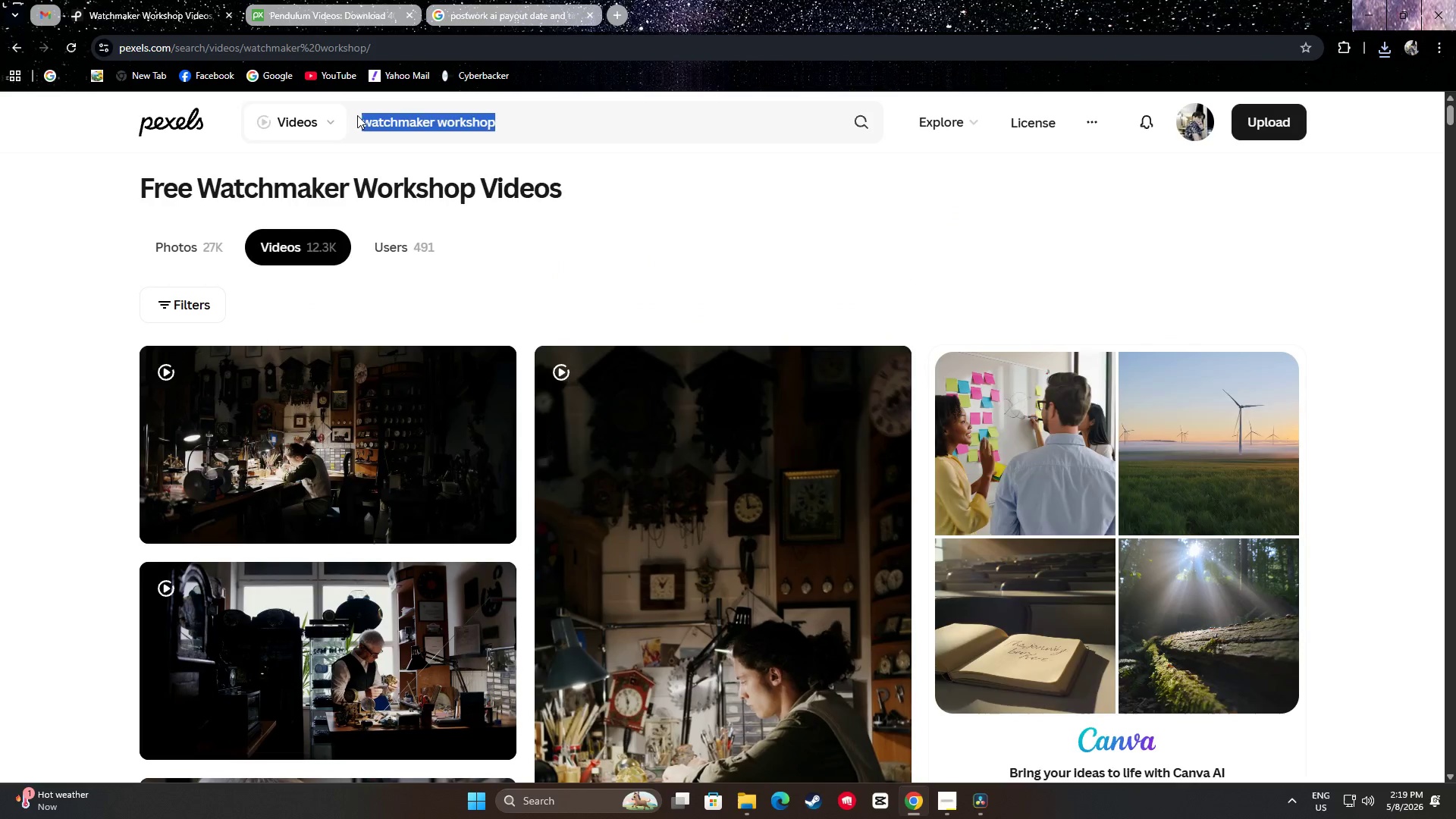 
type(horology tools)
 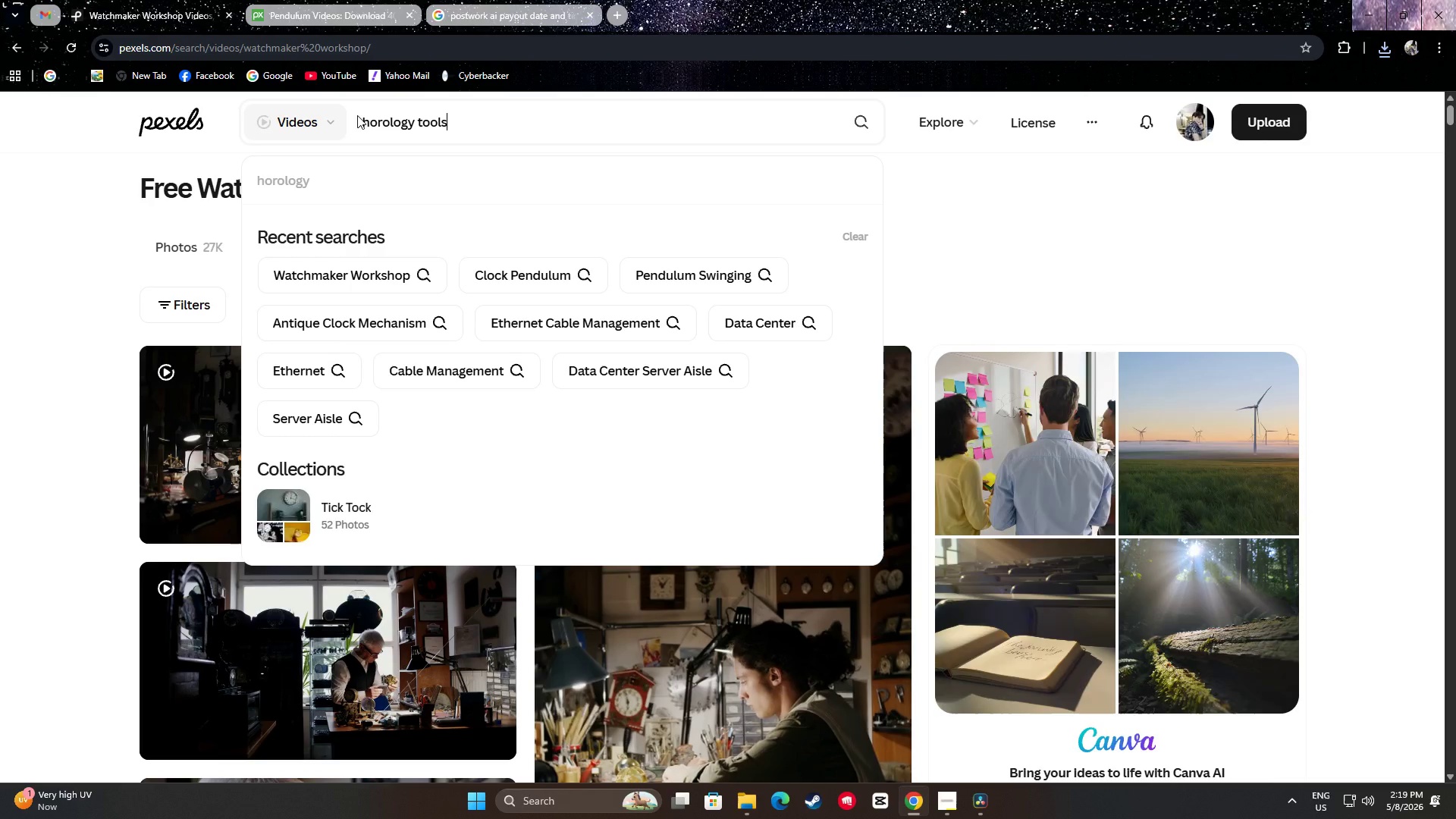 
key(Enter)
 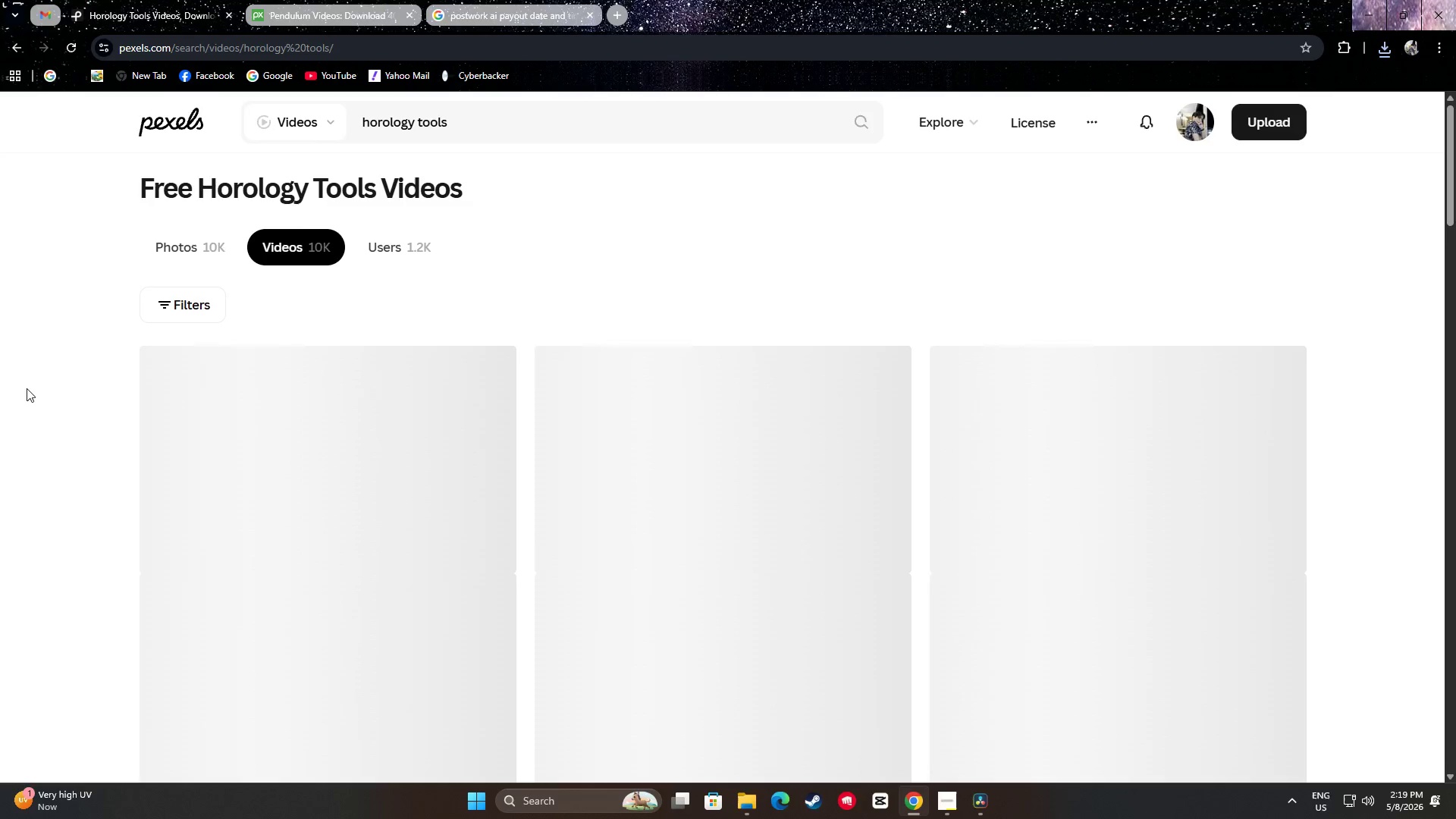 
scroll: coordinate [52, 363], scroll_direction: down, amount: 2.0
 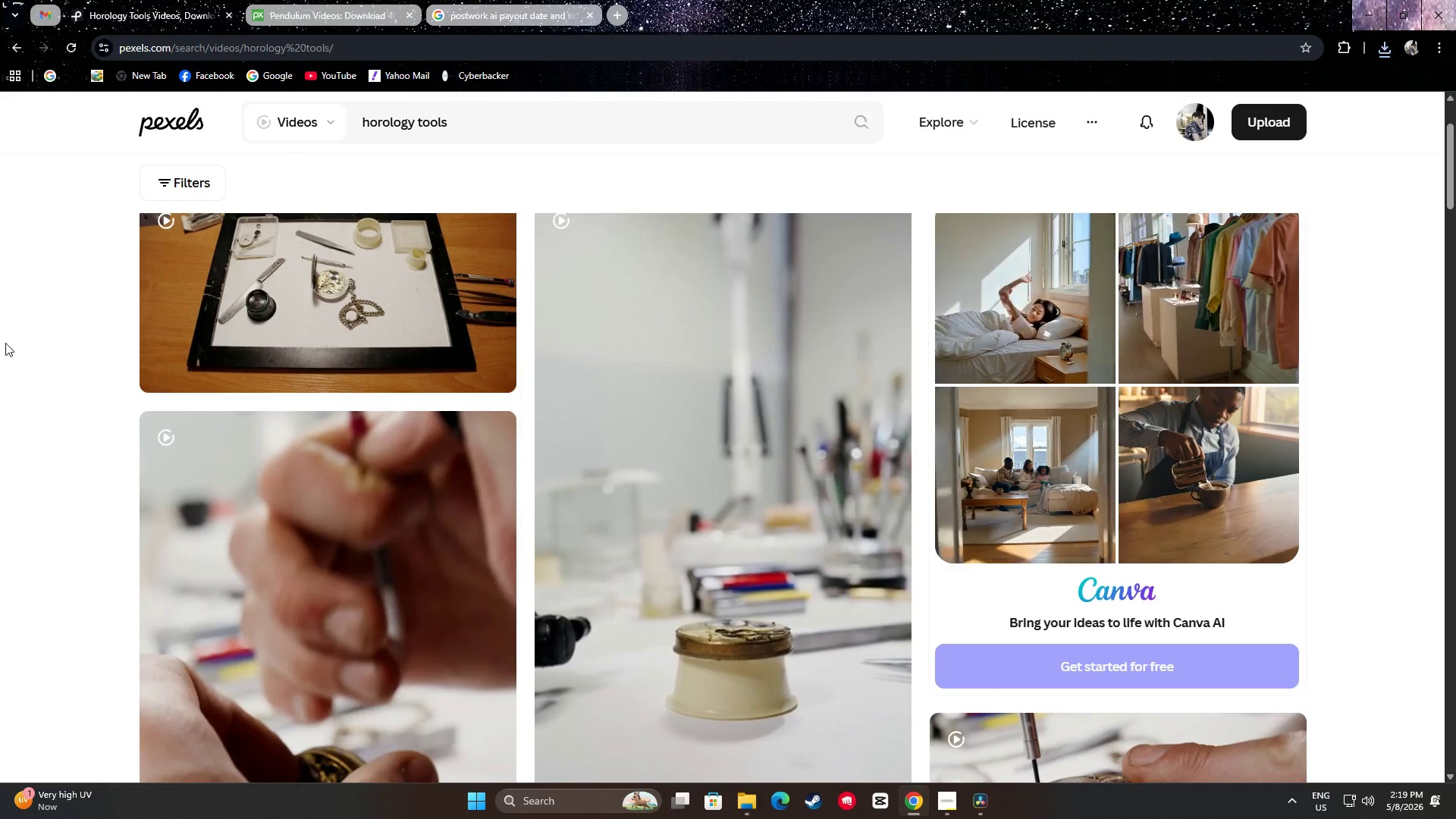 
scroll: coordinate [3, 349], scroll_direction: up, amount: 1.0
 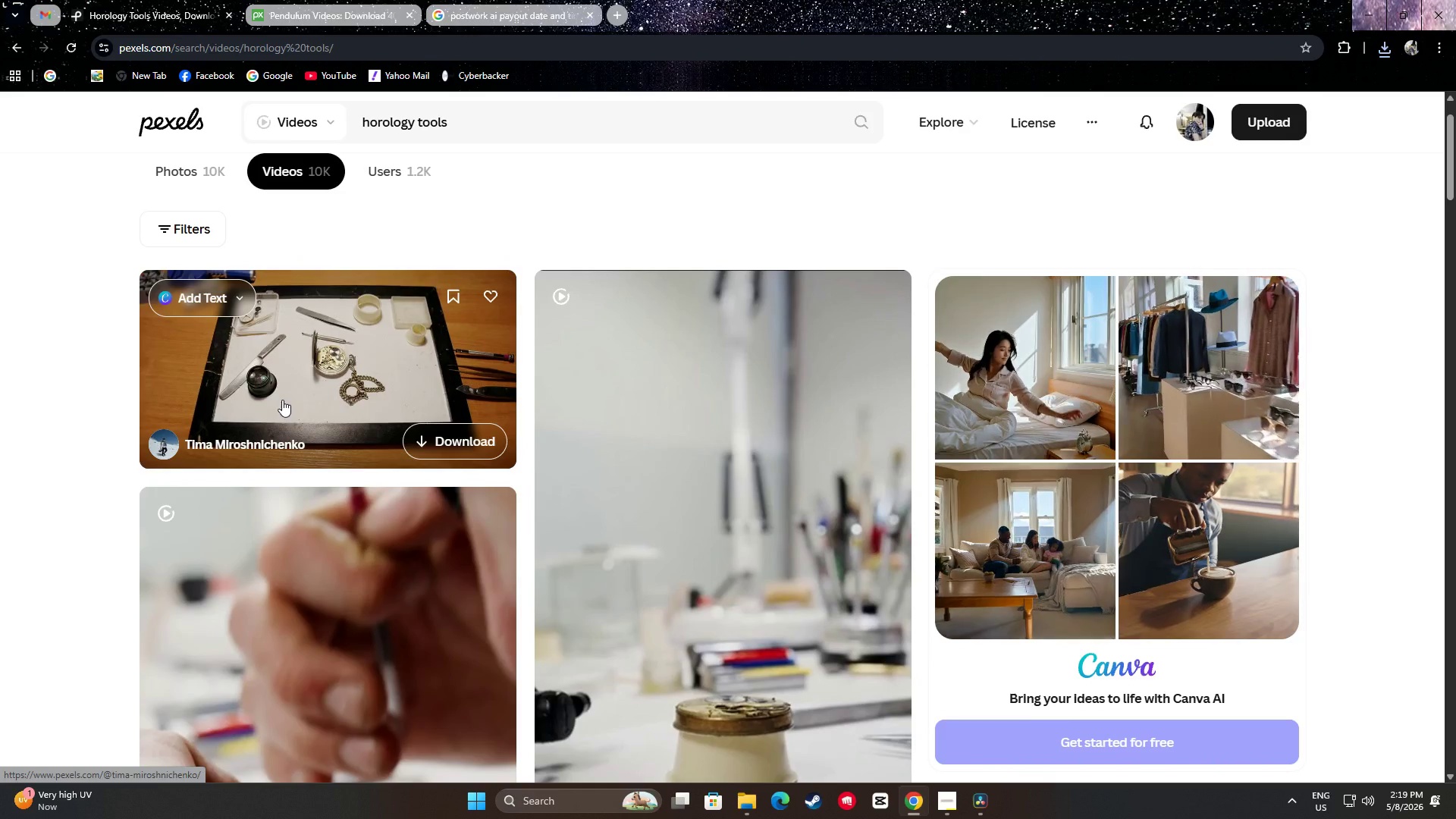 
scroll: coordinate [52, 381], scroll_direction: down, amount: 30.0
 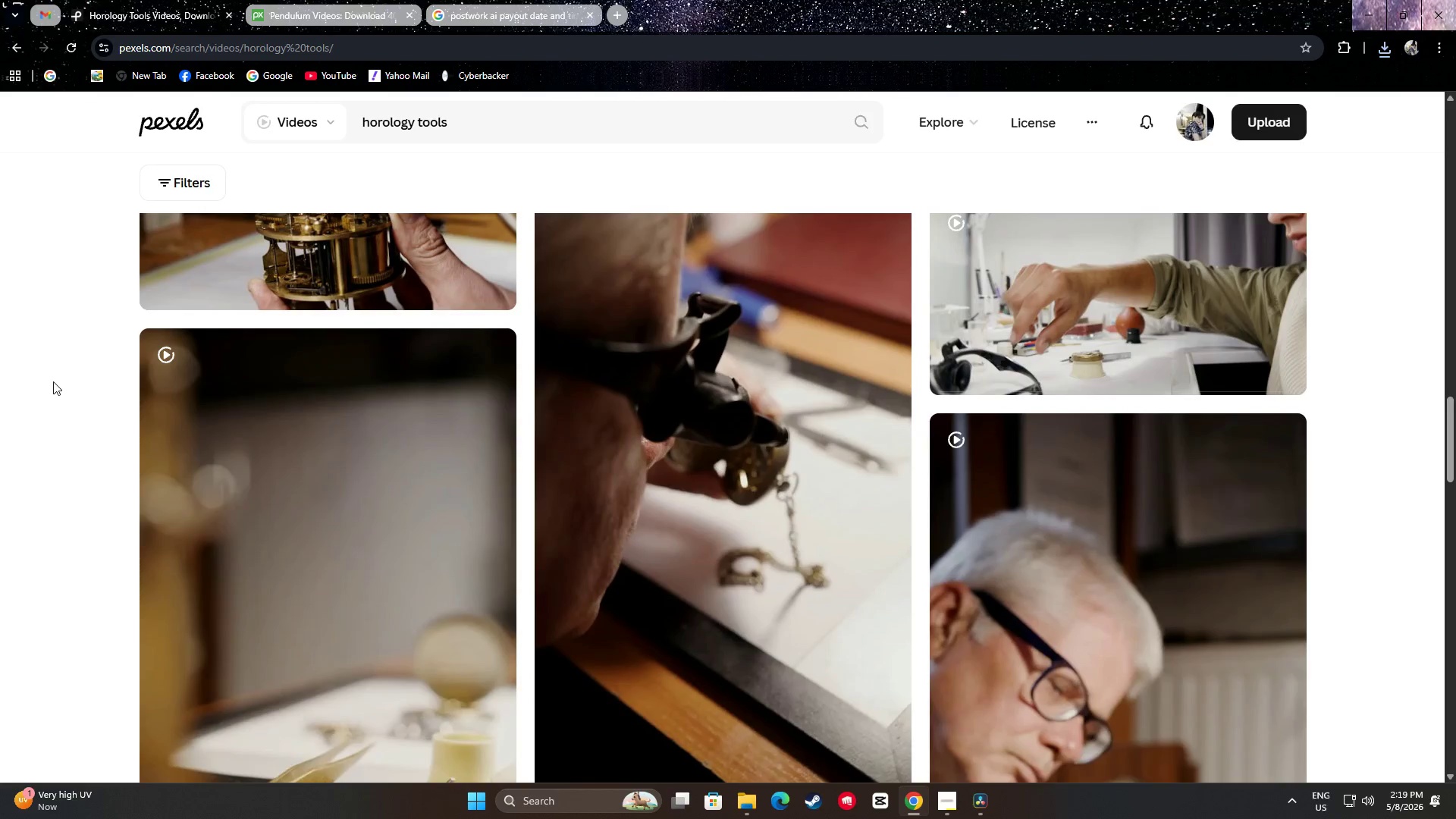 
scroll: coordinate [50, 380], scroll_direction: up, amount: 4.0
 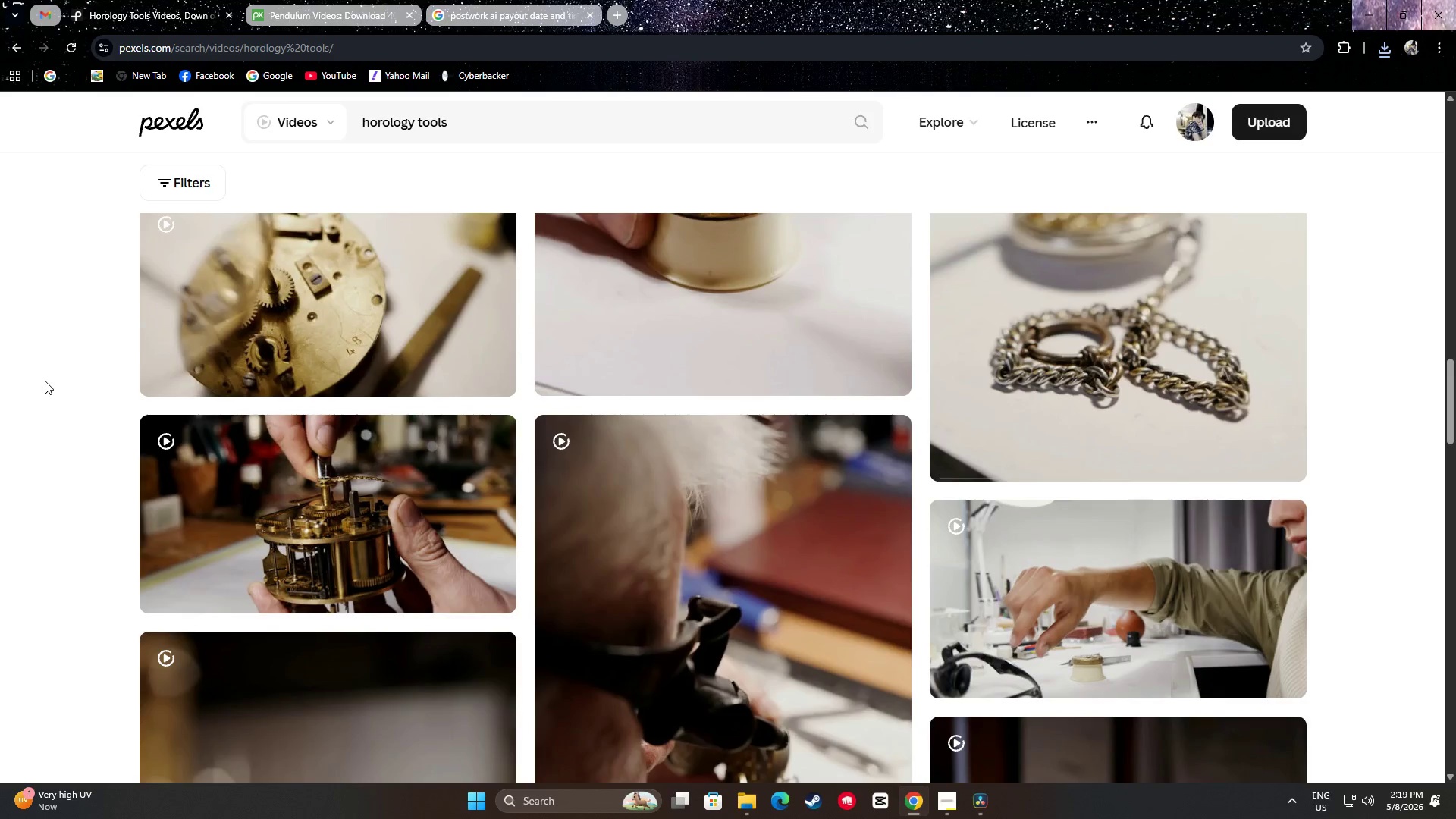 
mouse_move([366, 498])
 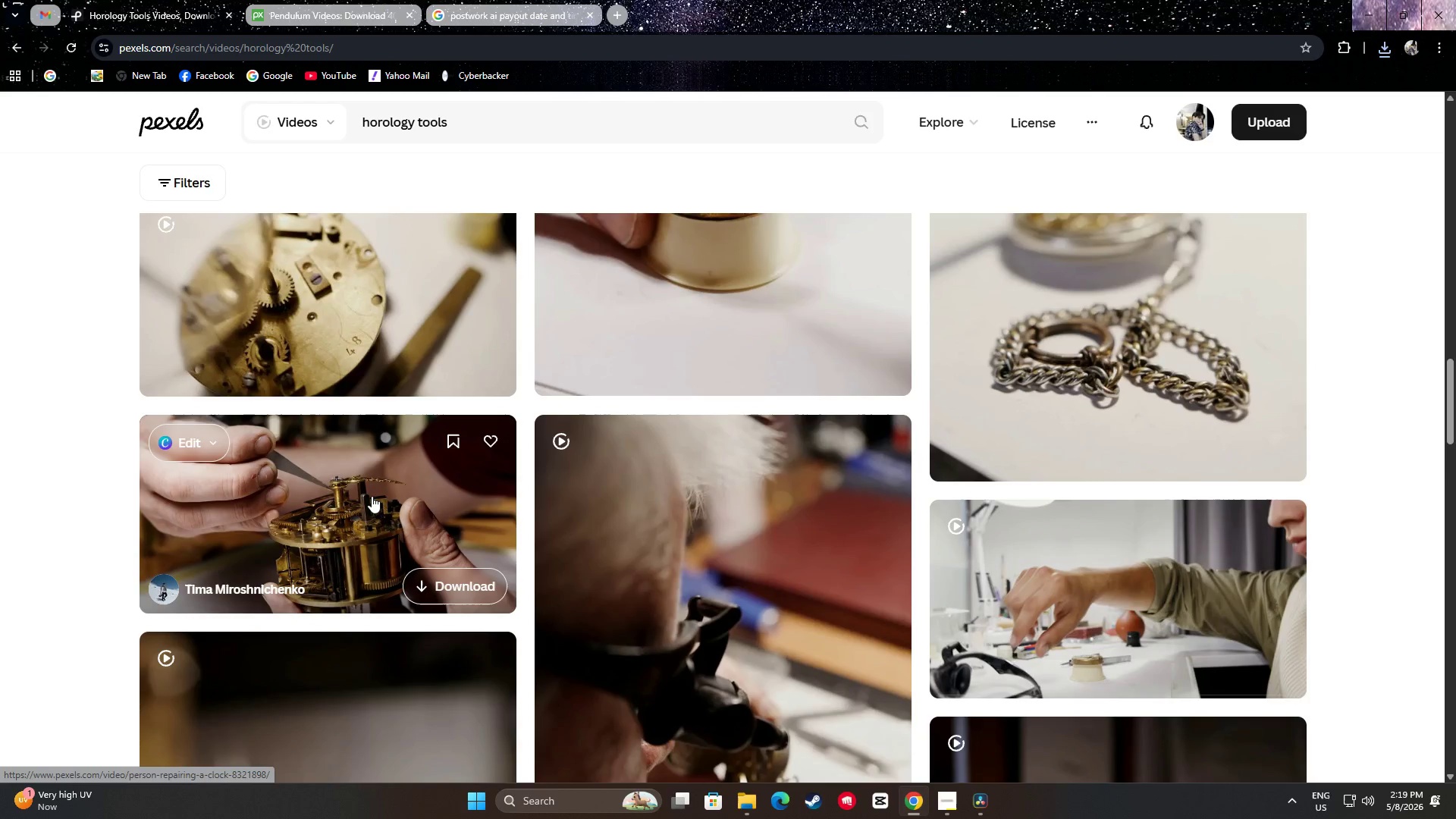 
wait(9.58)
 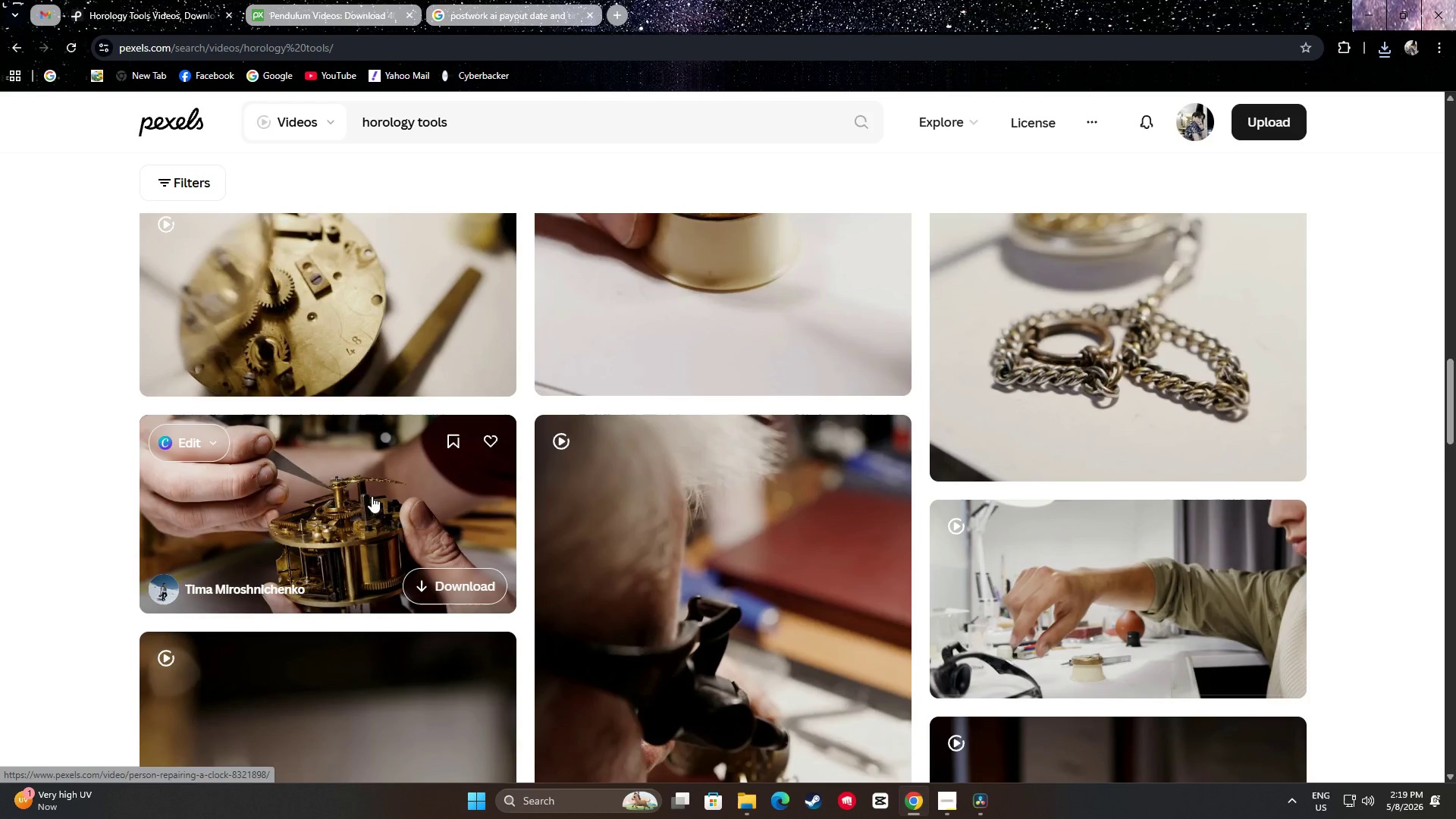 
scroll: coordinate [344, 428], scroll_direction: down, amount: 2.0
 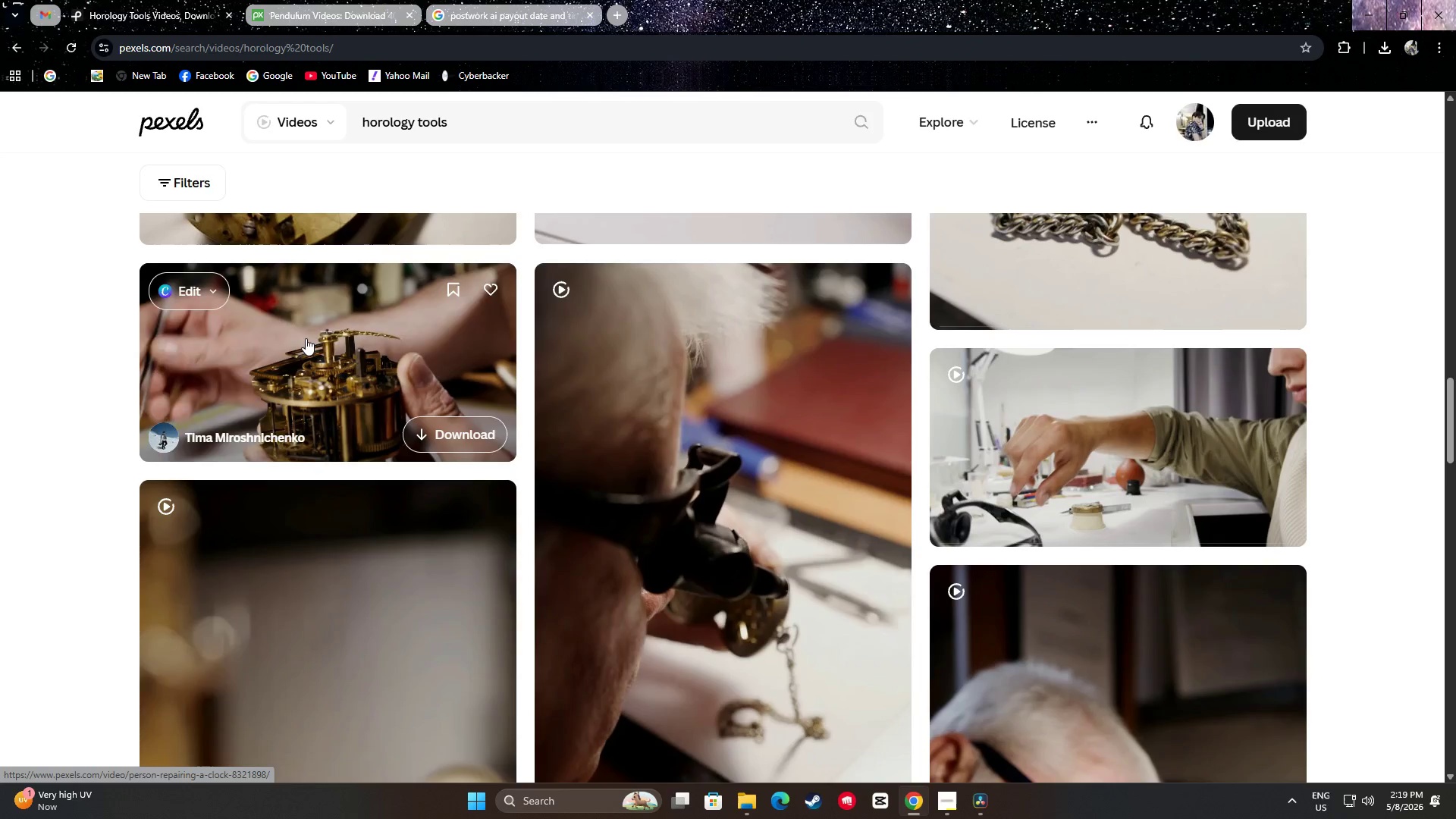 
wait(6.16)
 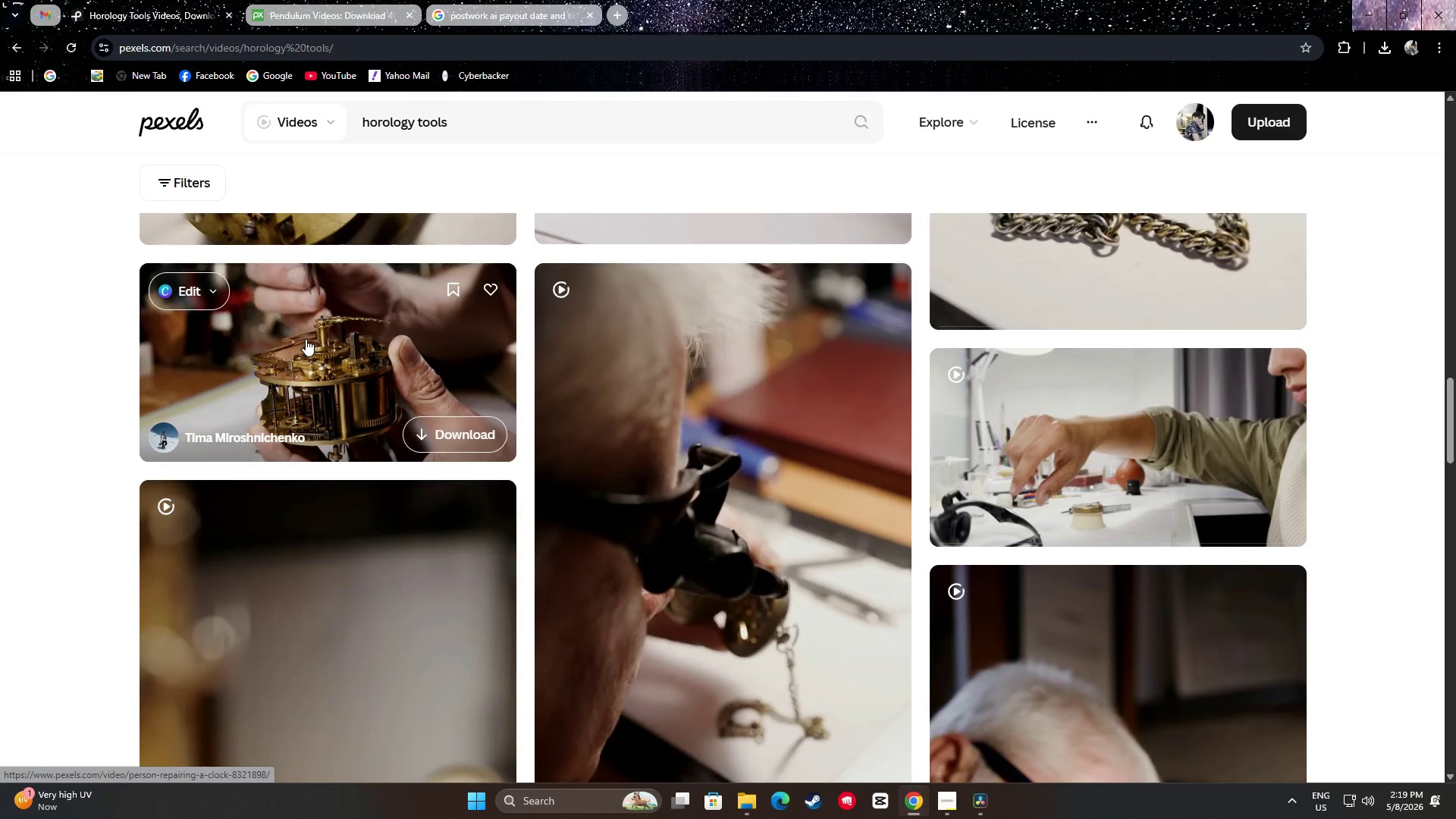 
mouse_move([472, 416])
 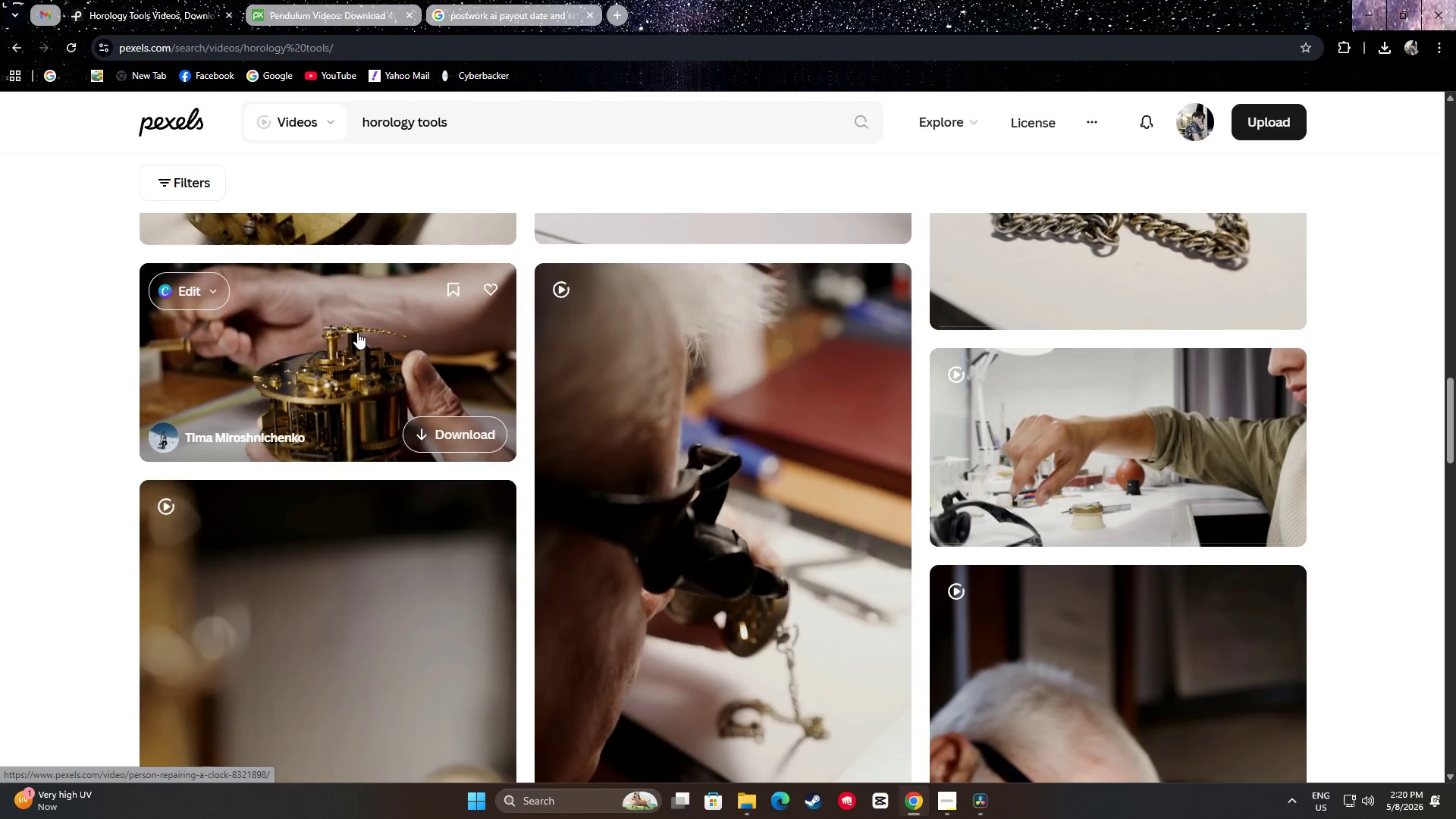 
scroll: coordinate [357, 333], scroll_direction: down, amount: 1.0
 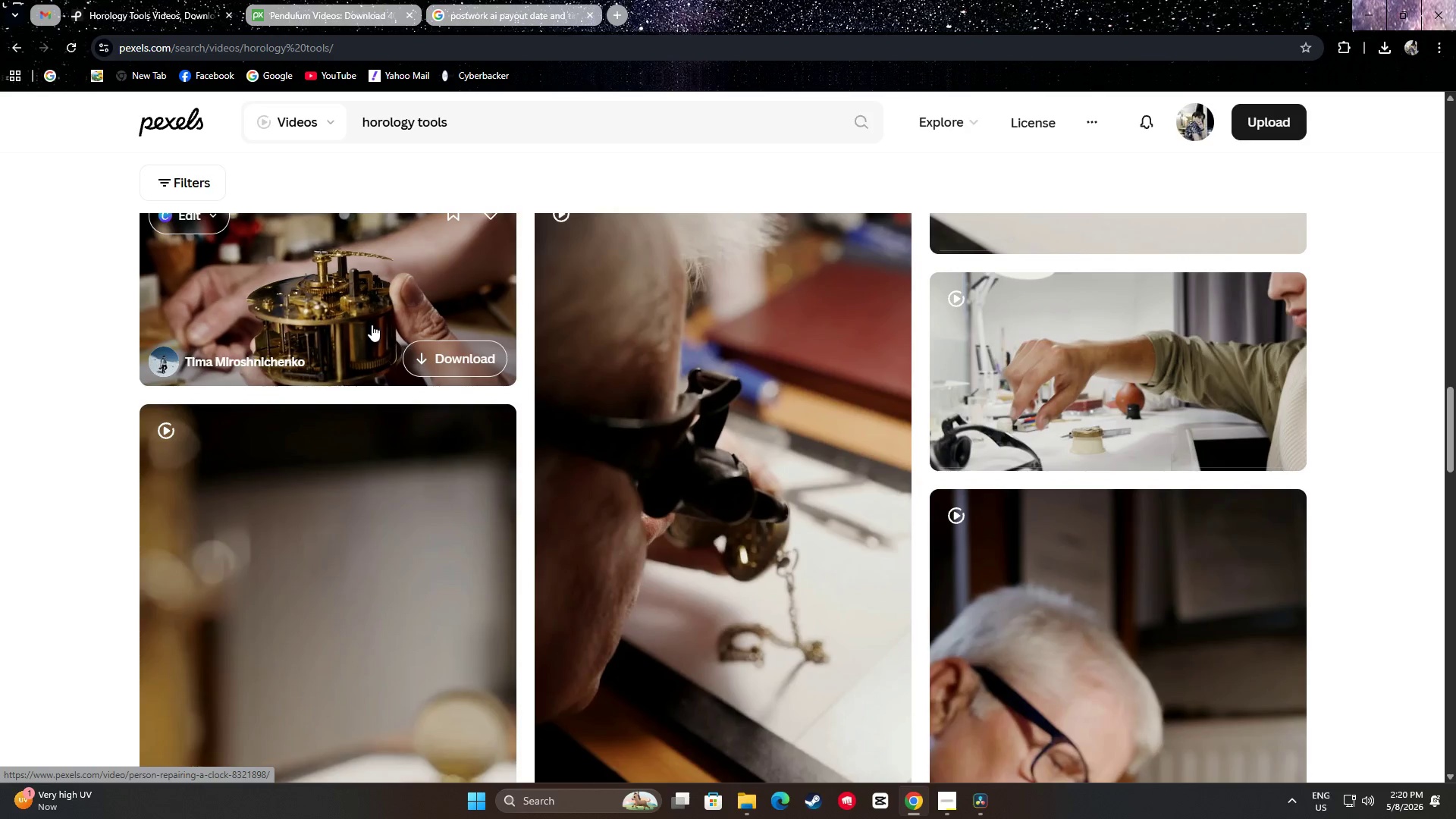 
scroll: coordinate [375, 322], scroll_direction: up, amount: 2.0
 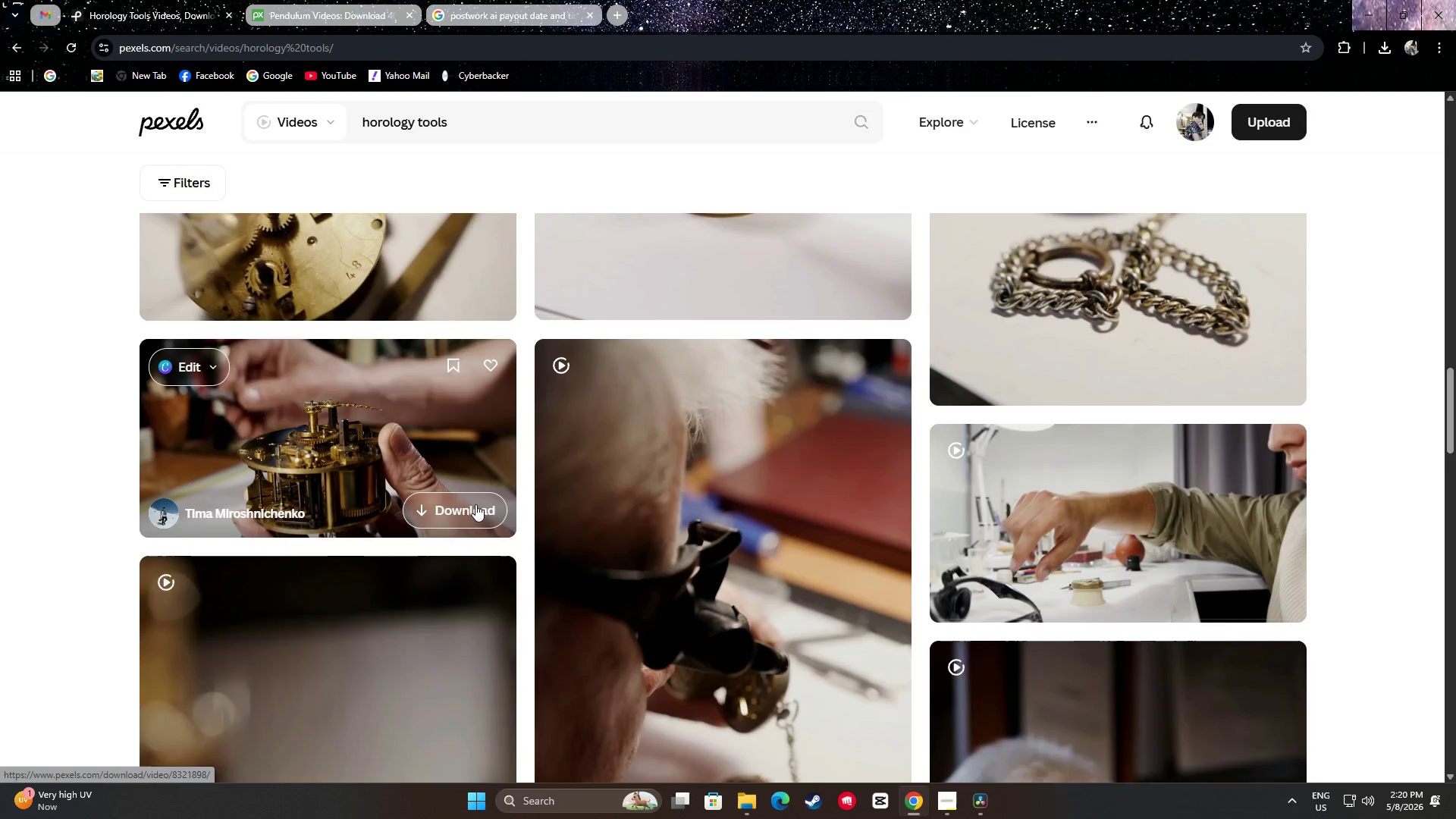 
left_click([475, 507])
 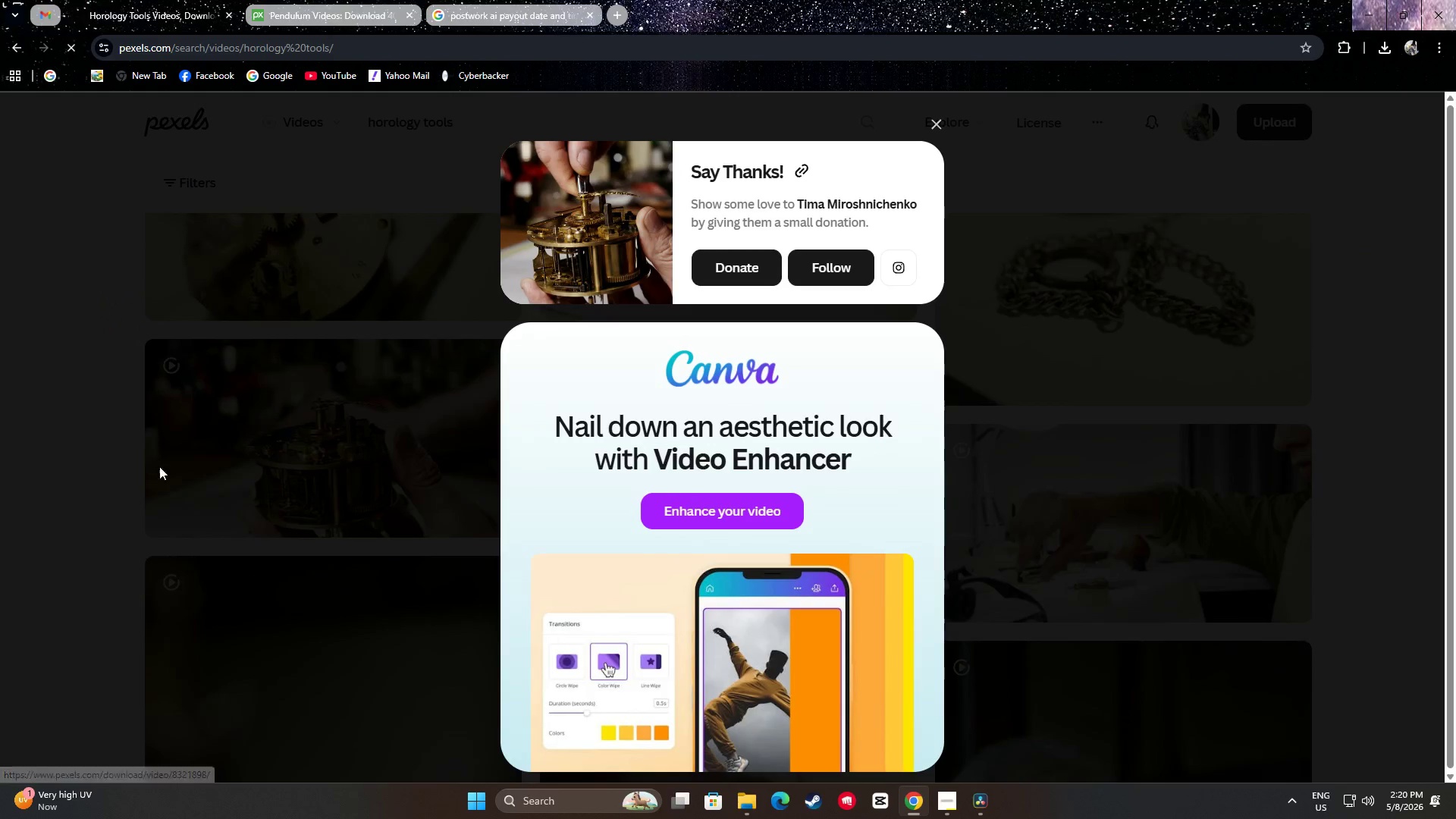 
left_click([118, 444])
 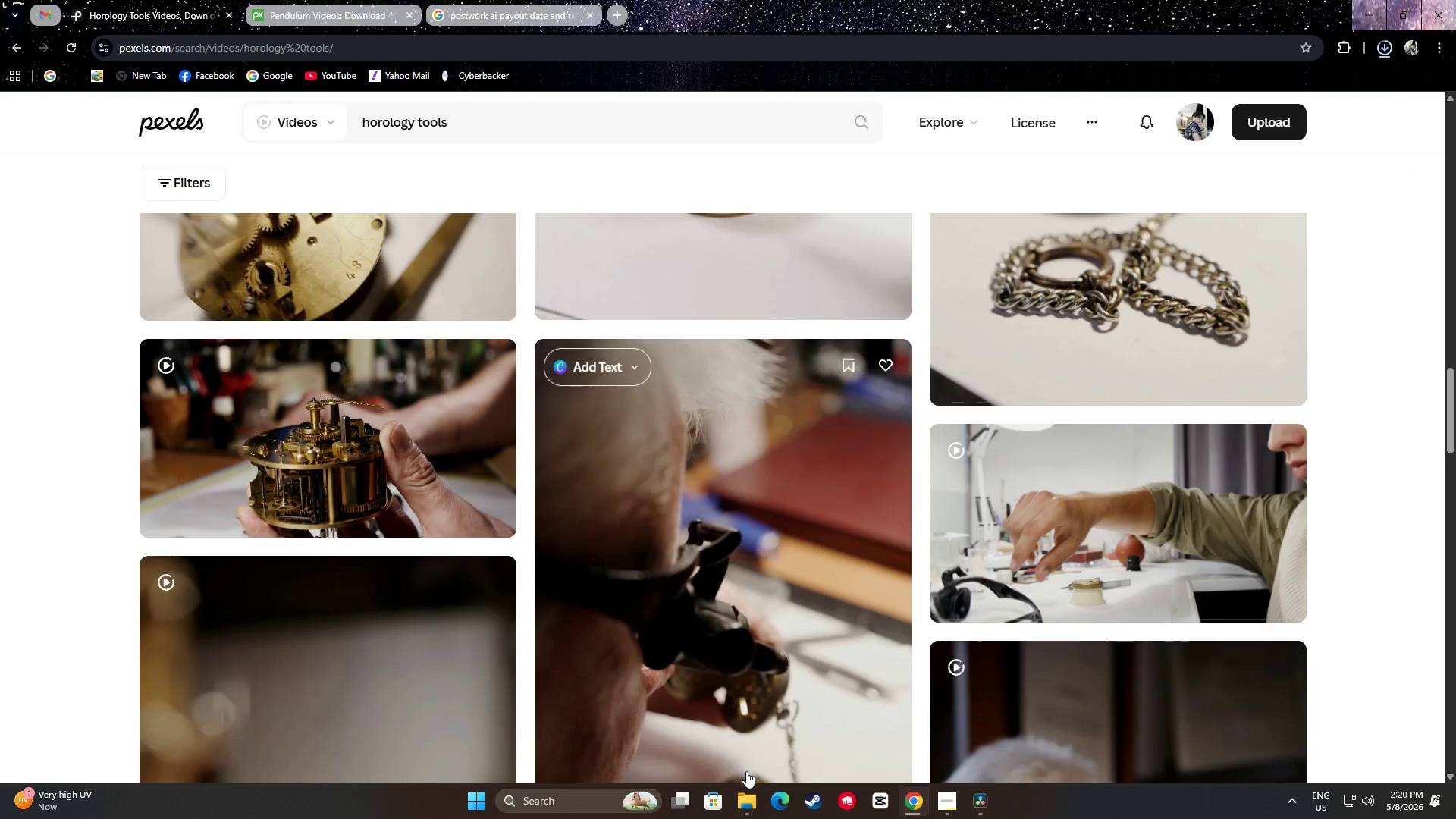 
left_click([748, 799])
 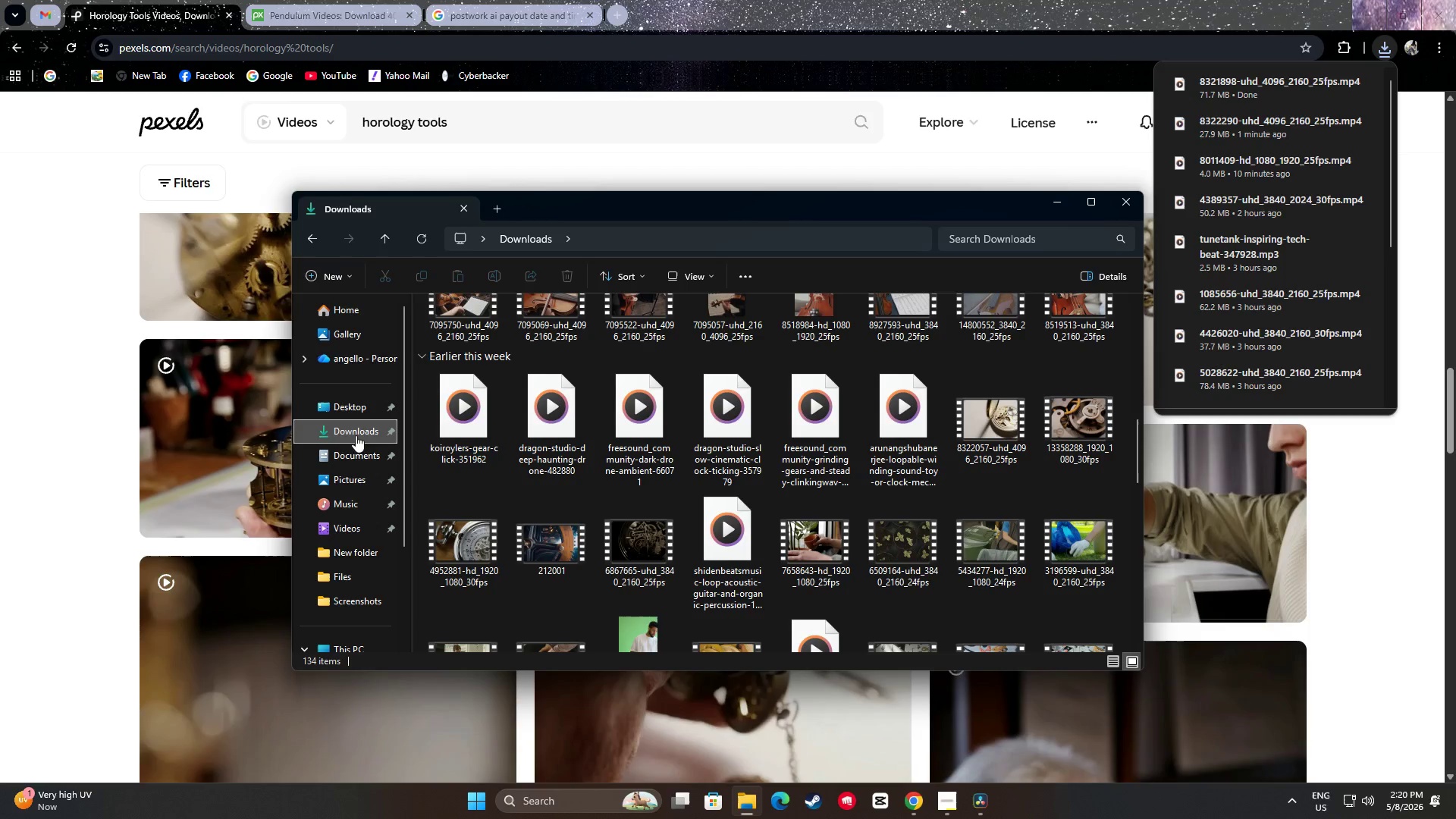 
left_click([347, 430])
 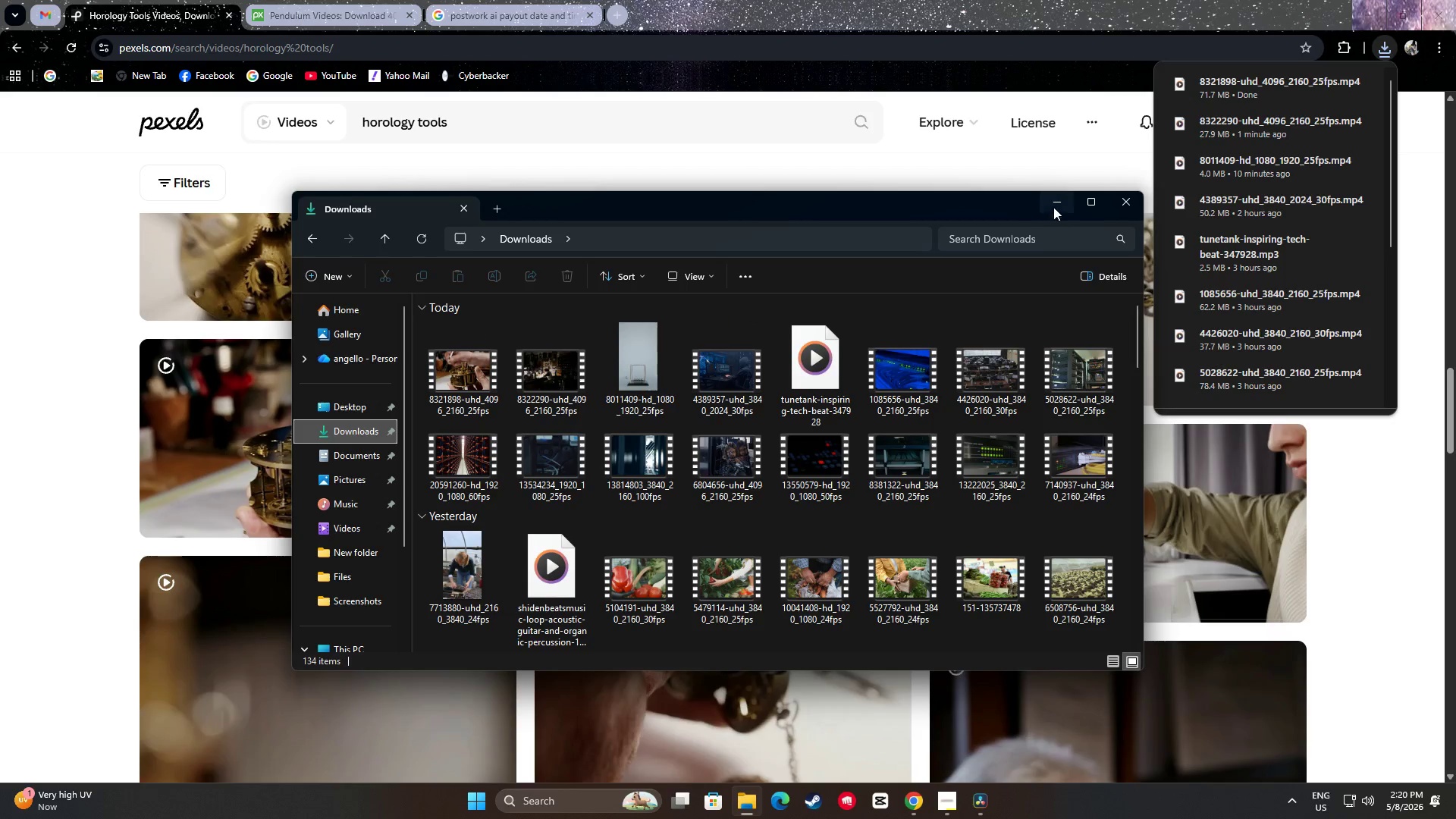 
left_click([1057, 200])
 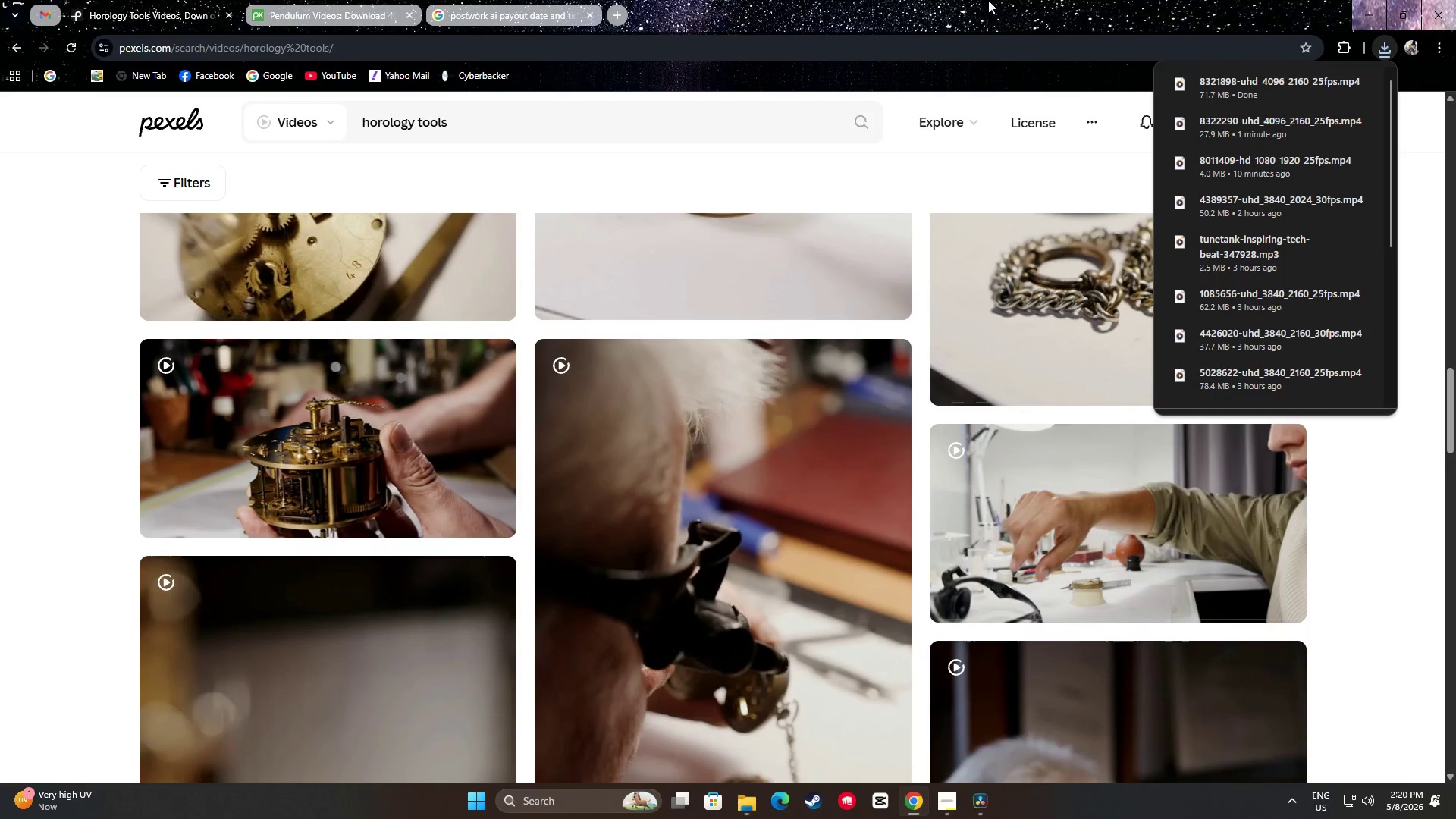 
double_click([969, 0])
 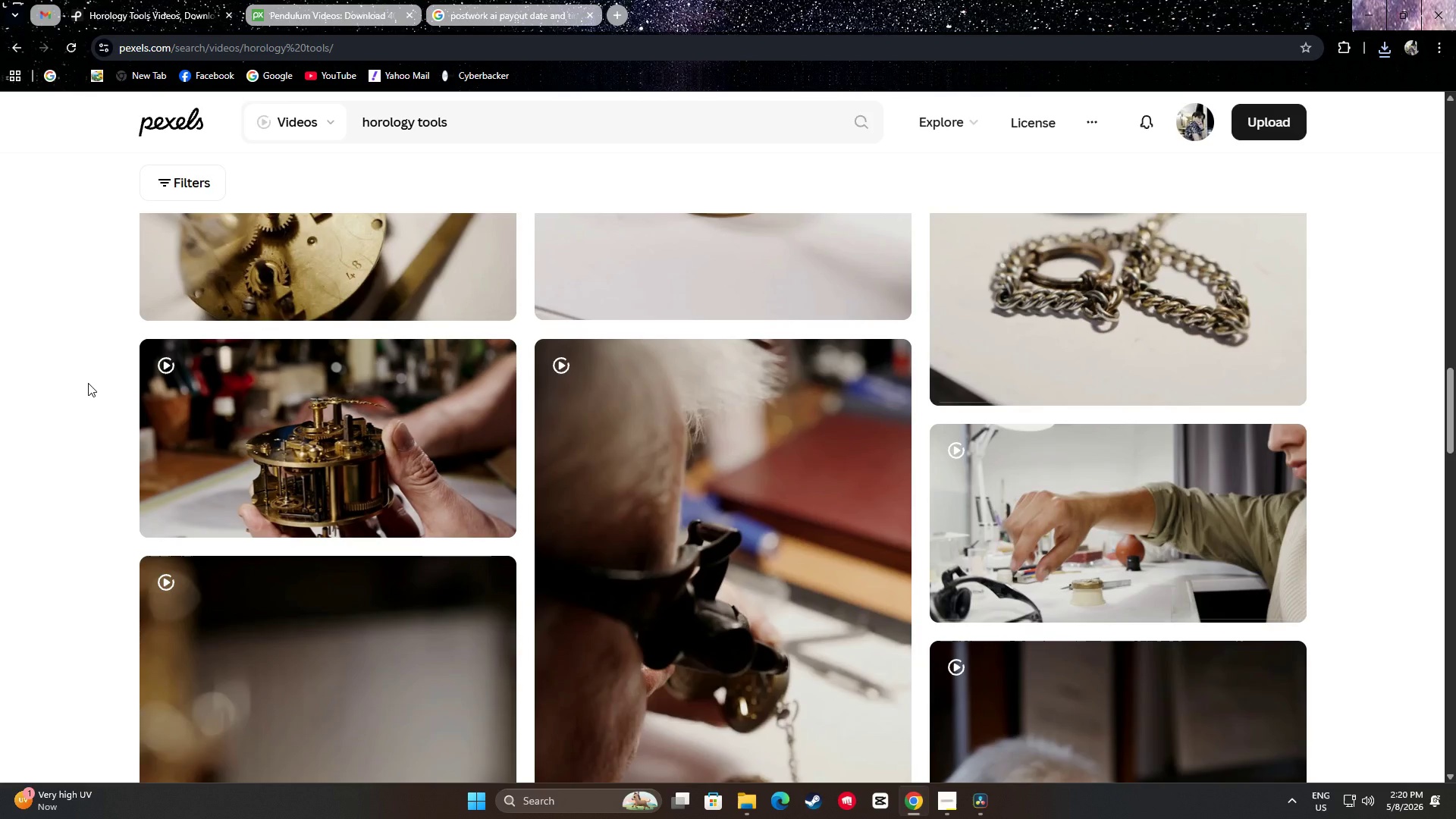 
wait(11.19)
 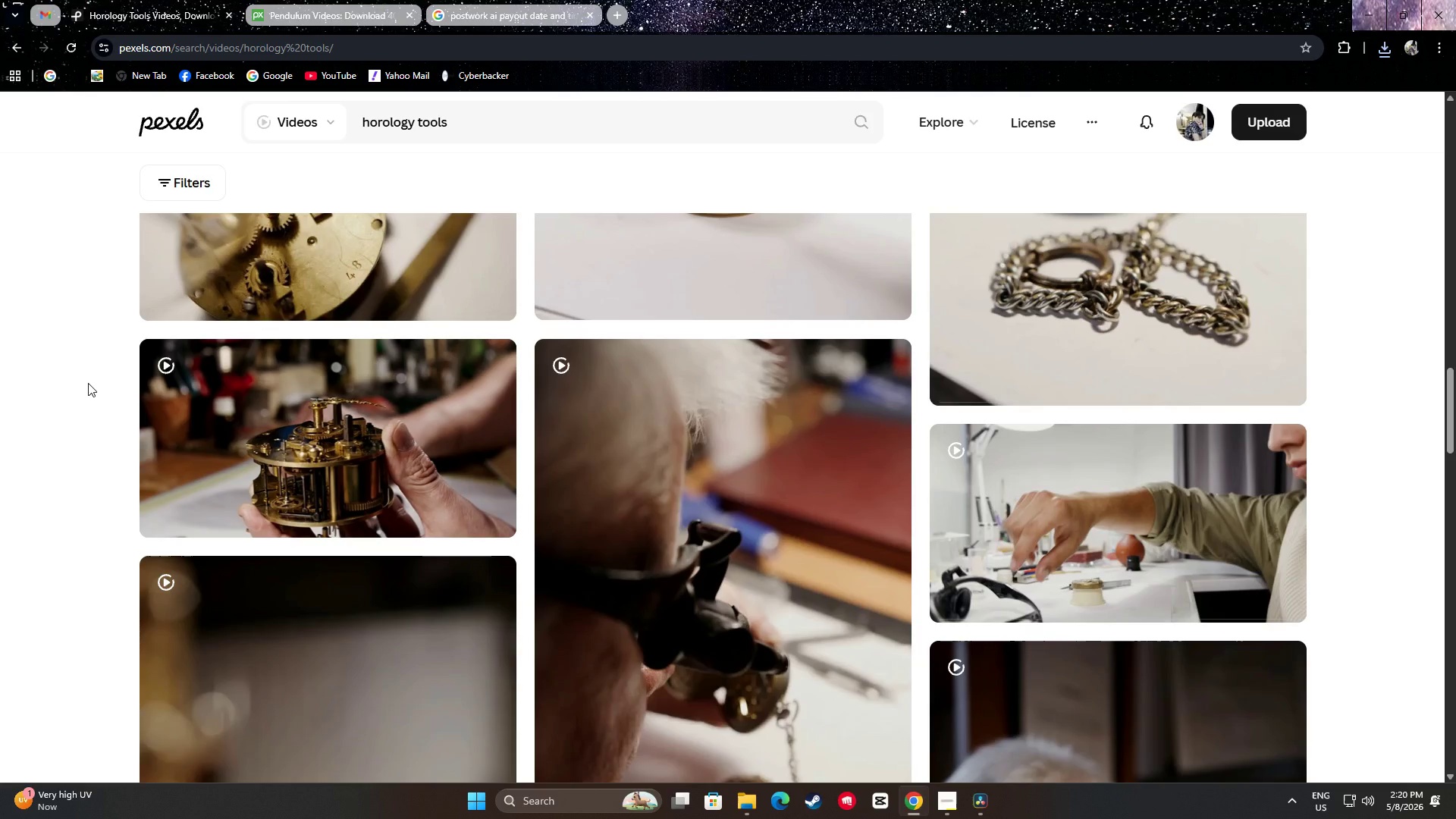 
scroll: coordinate [115, 353], scroll_direction: down, amount: 1.0
 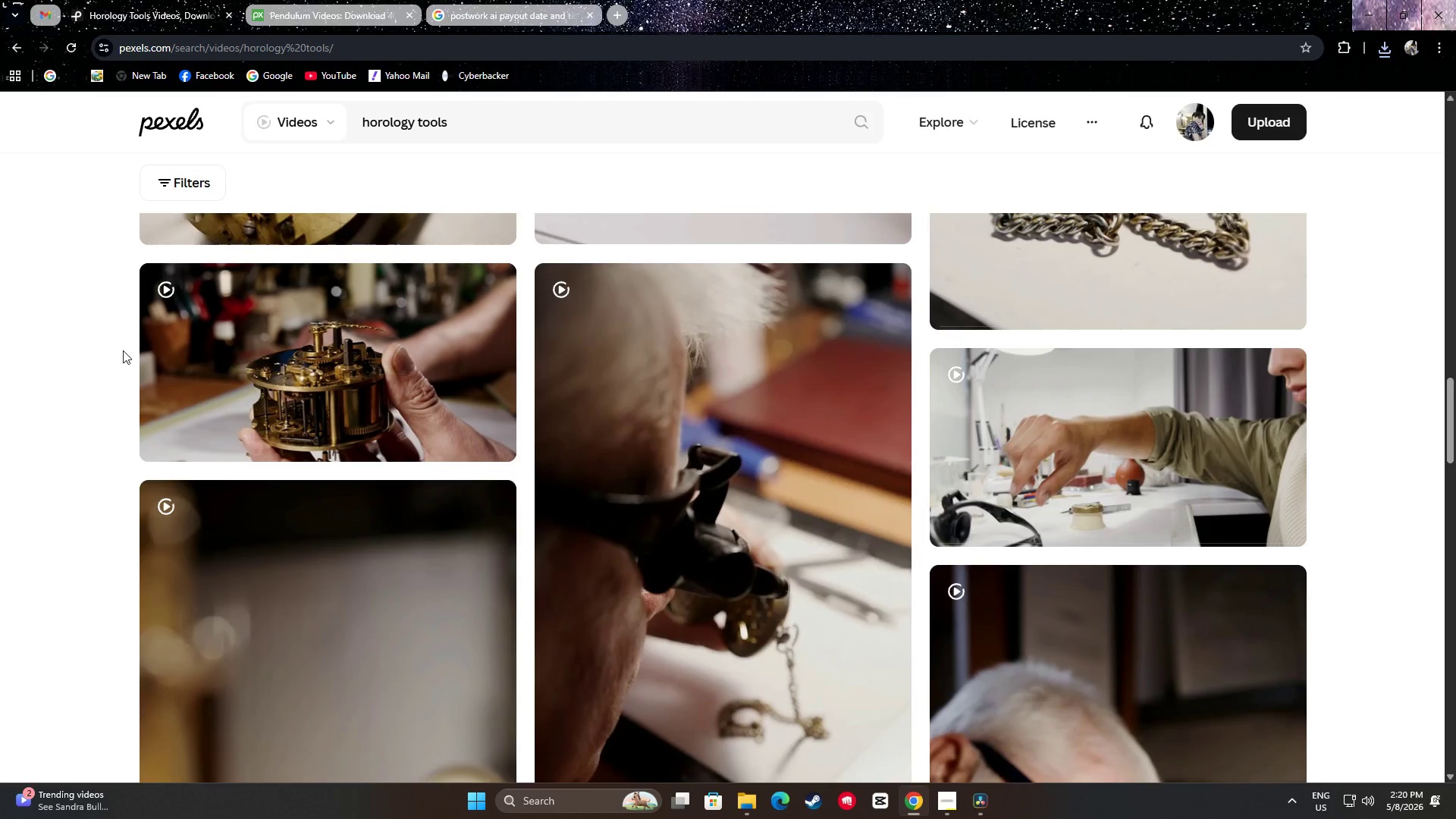 
scroll: coordinate [123, 348], scroll_direction: up, amount: 1.0
 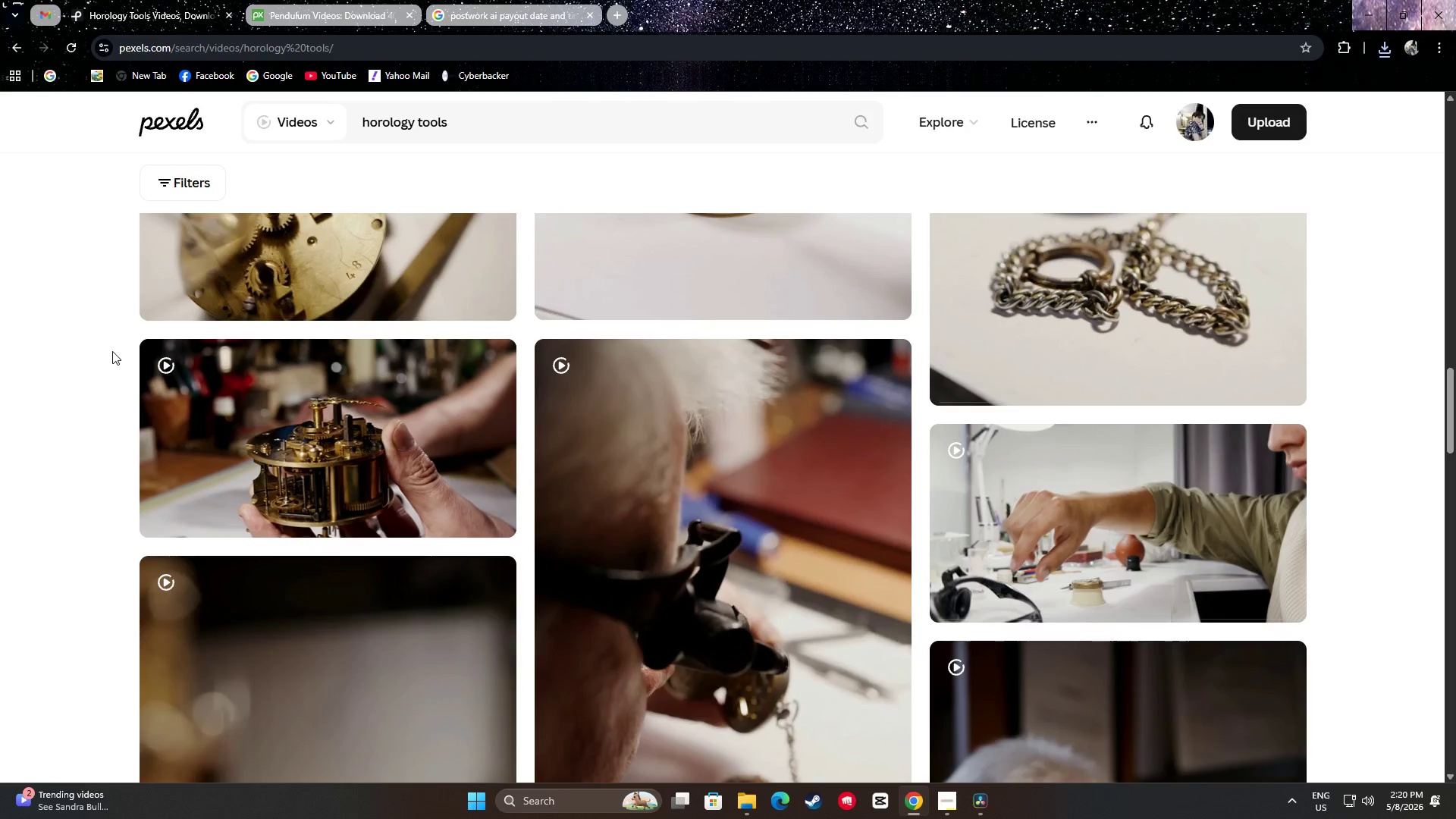 
scroll: coordinate [760, 416], scroll_direction: down, amount: 19.0
 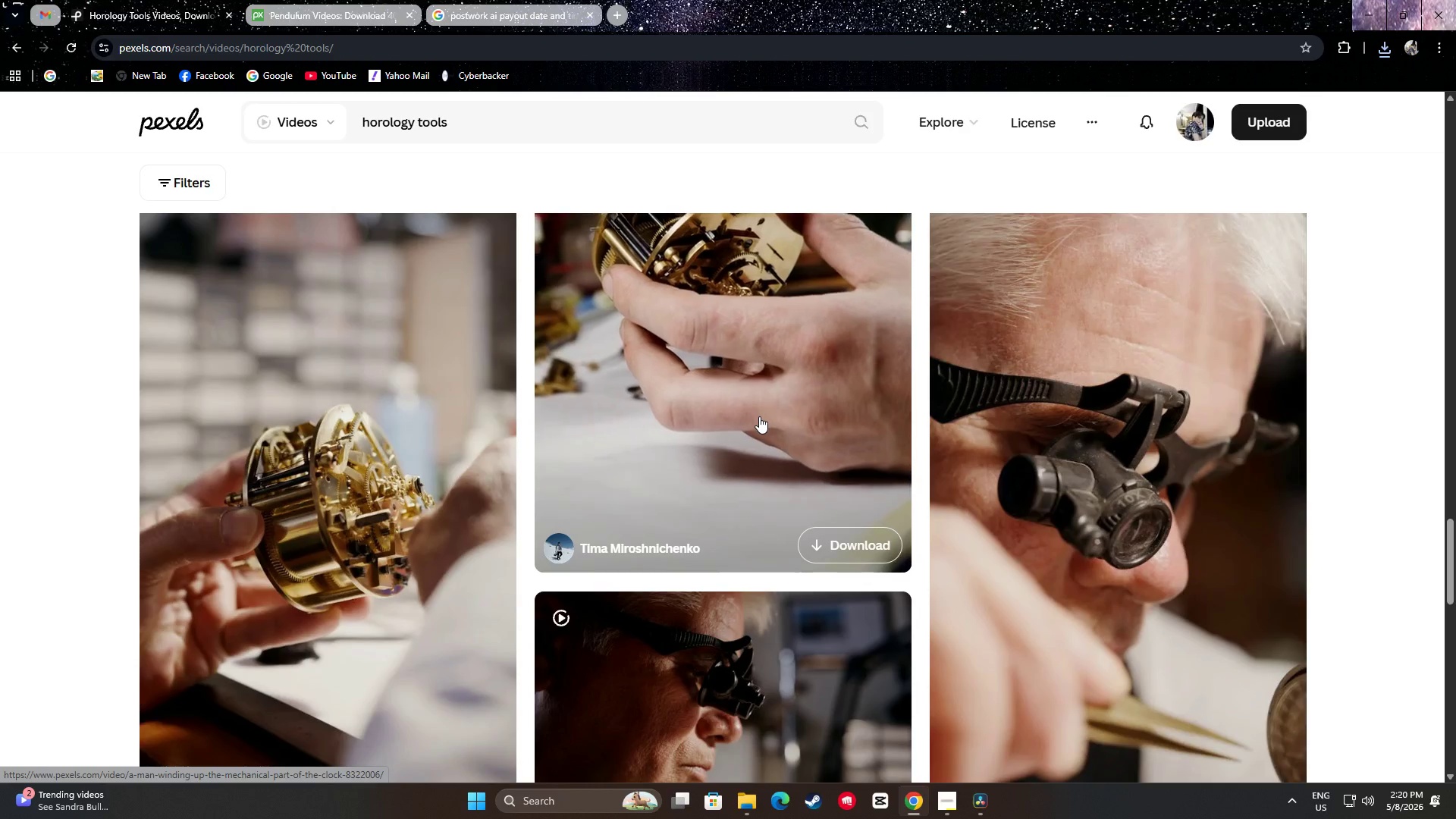 
scroll: coordinate [764, 415], scroll_direction: up, amount: 2.0
 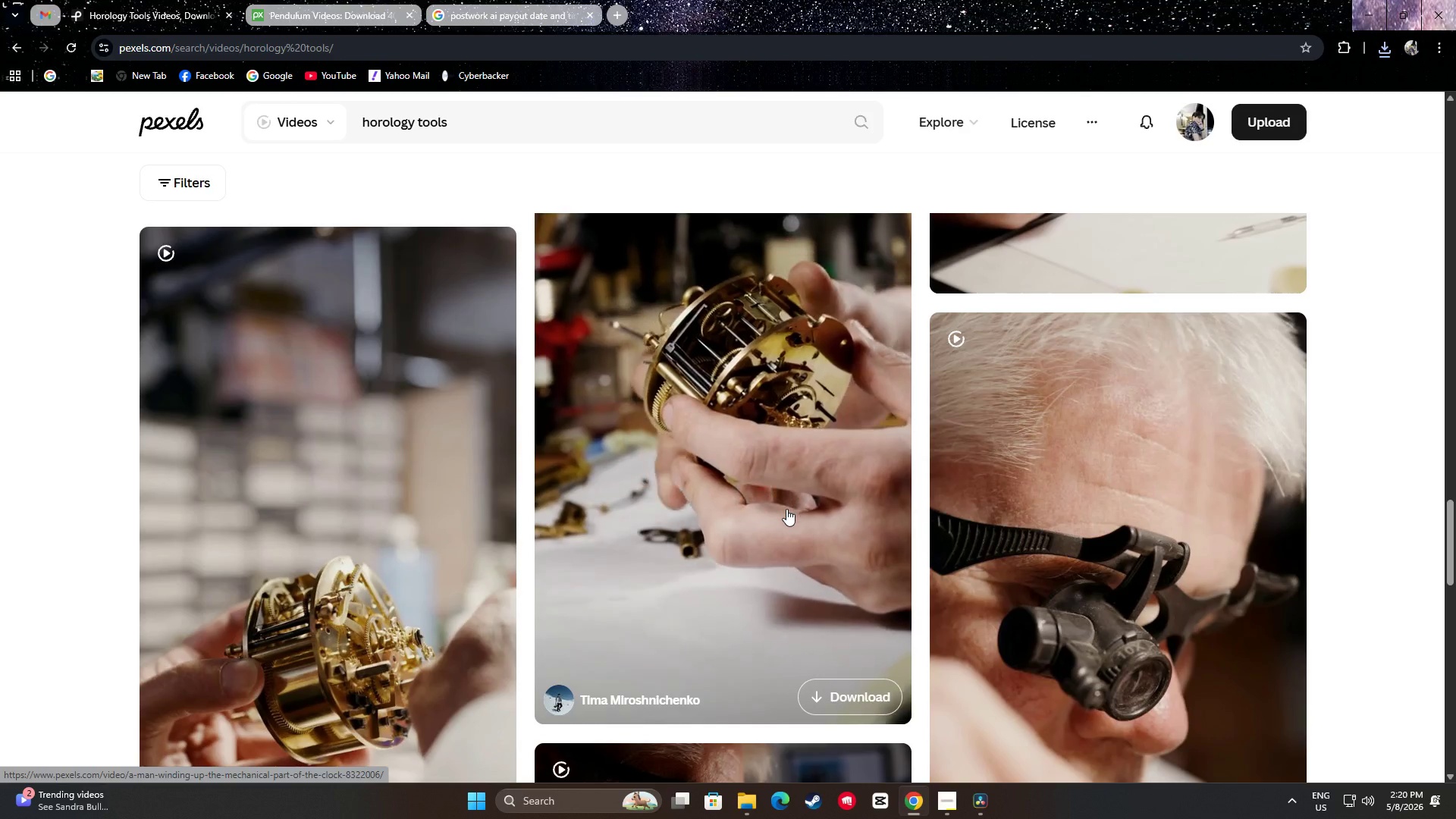 
scroll: coordinate [762, 446], scroll_direction: down, amount: 8.0
 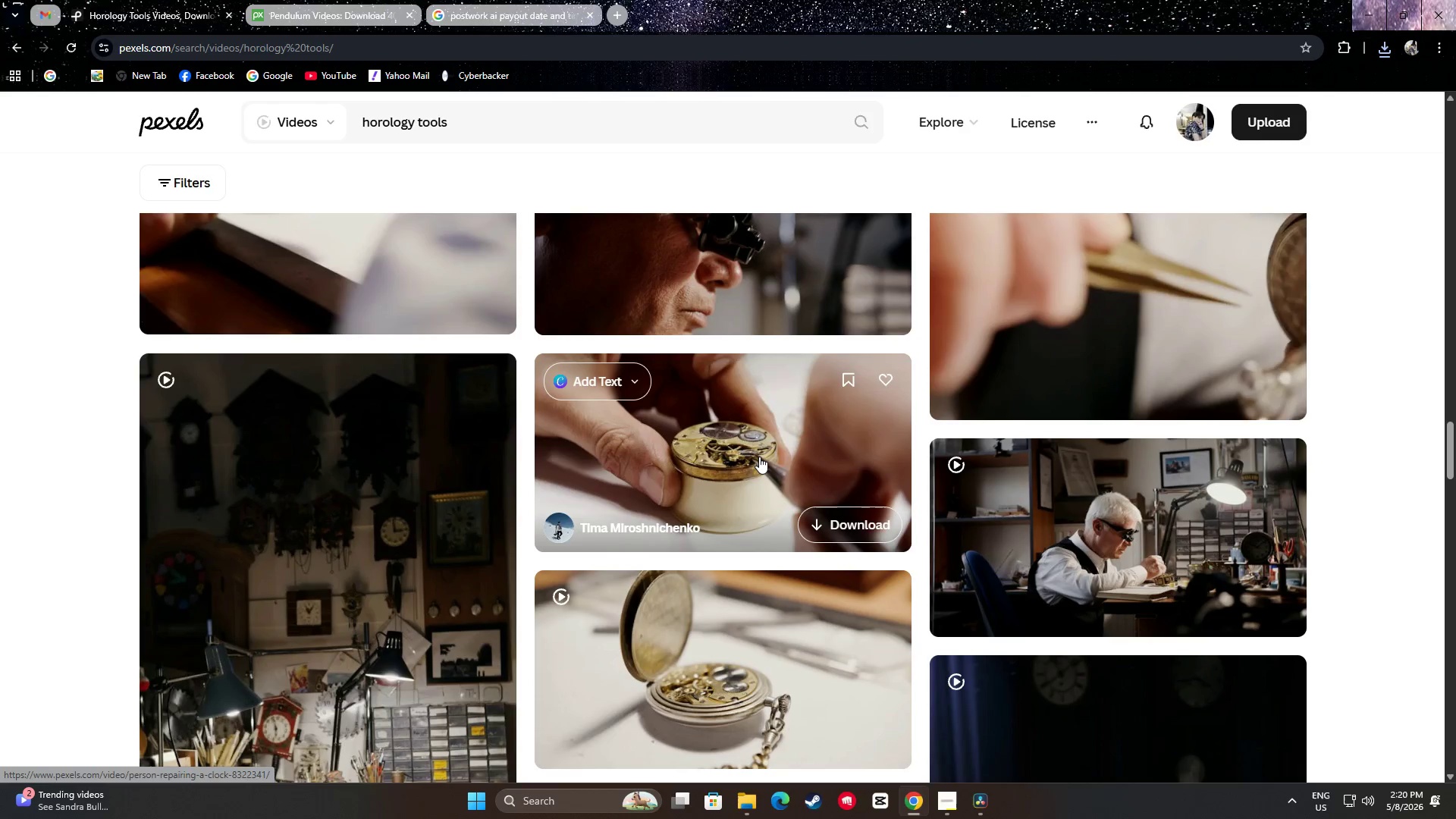 
scroll: coordinate [740, 532], scroll_direction: up, amount: 3.0
 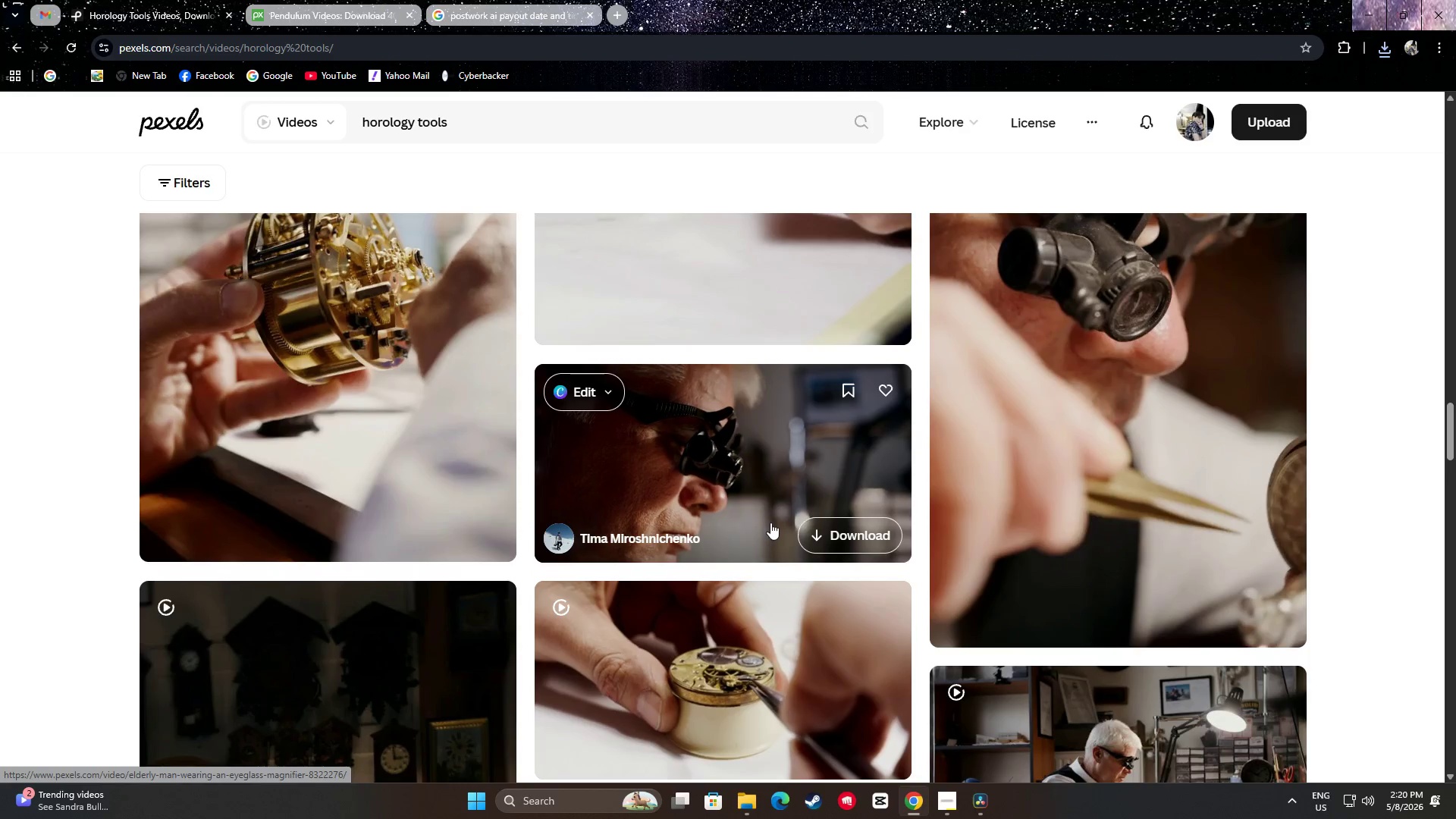 
wait(10.37)
 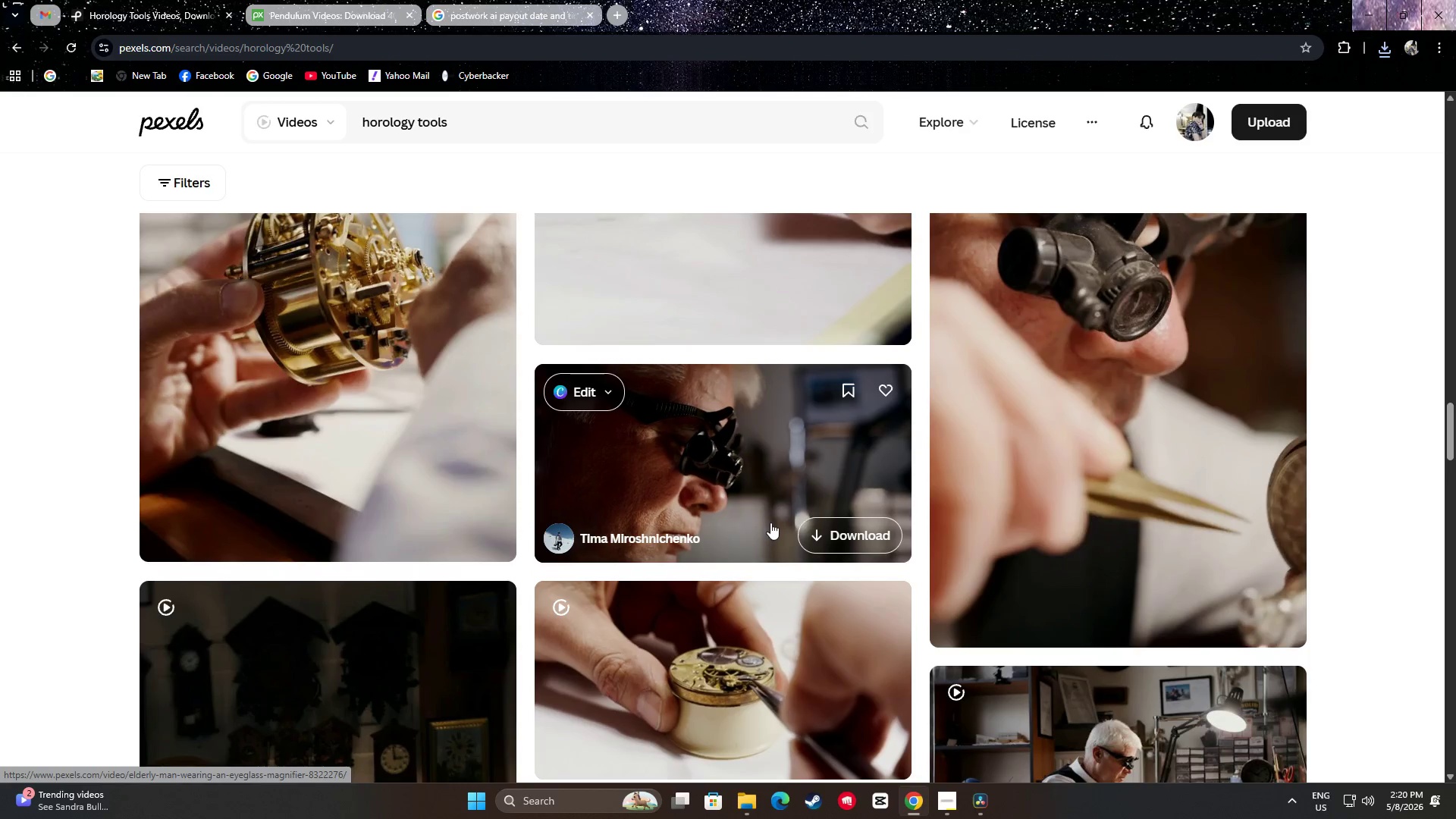 
scroll: coordinate [1156, 379], scroll_direction: down, amount: 6.0
 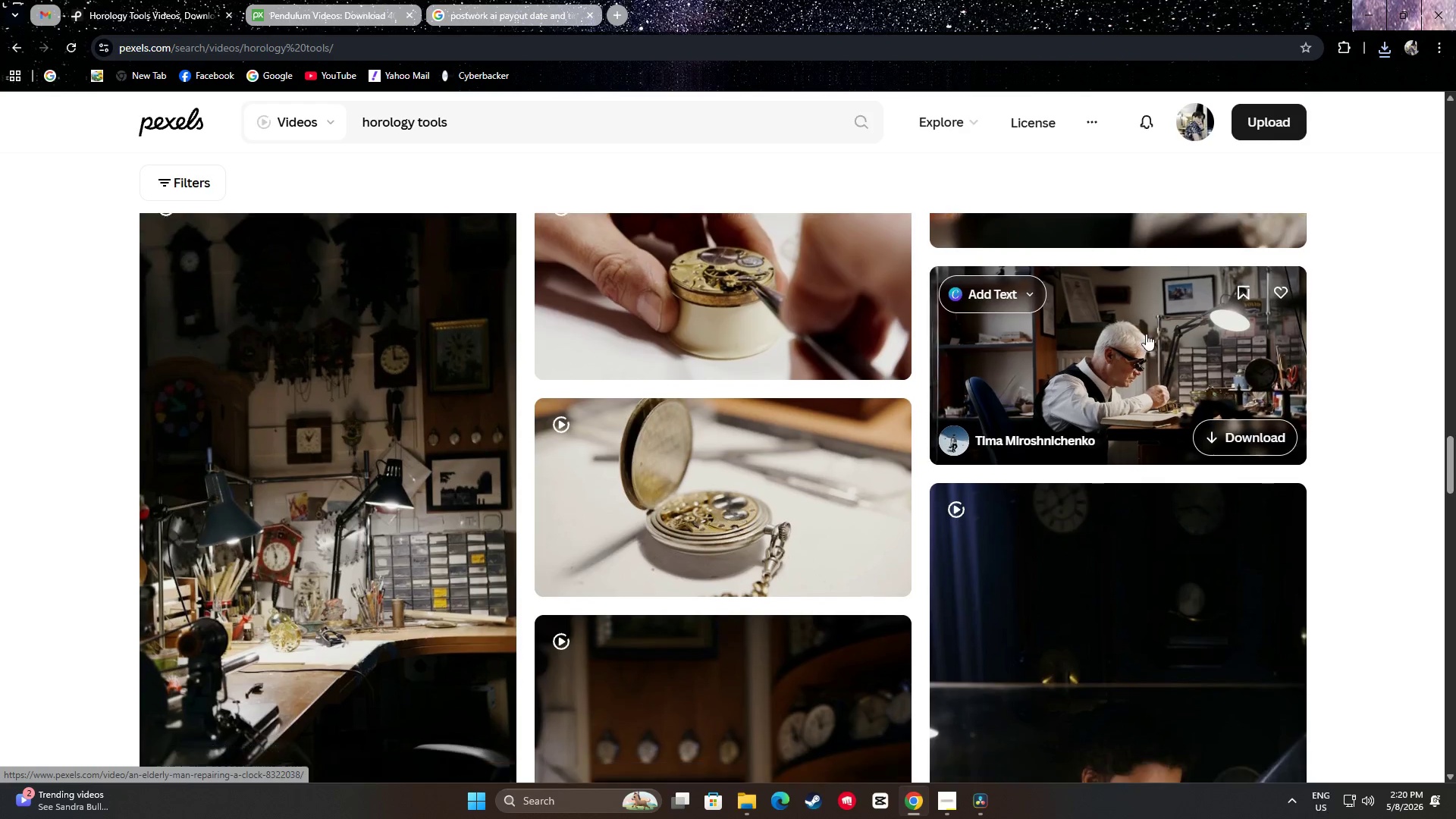 
mouse_move([1150, 289])
 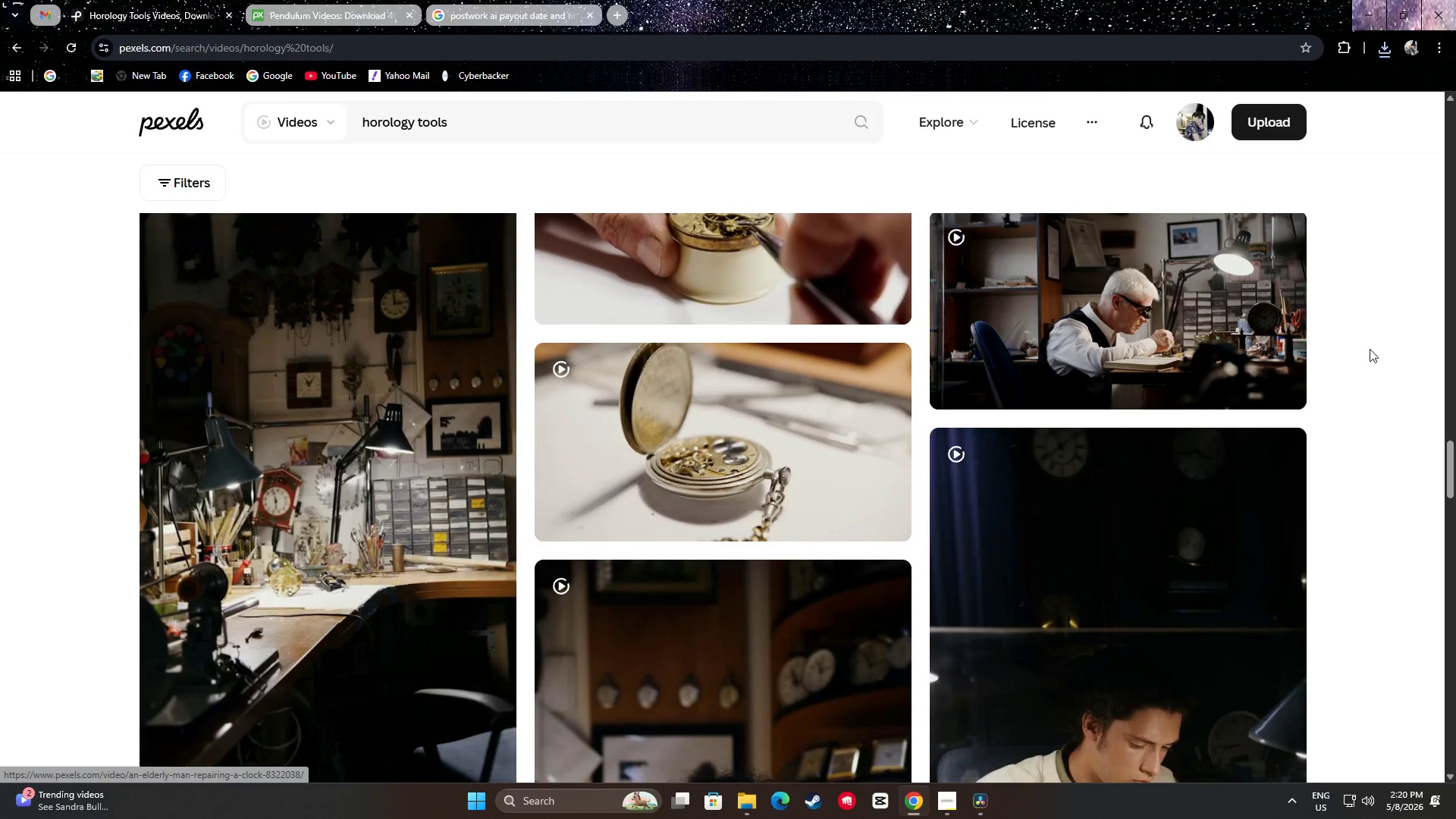 
scroll: coordinate [1361, 348], scroll_direction: down, amount: 7.0
 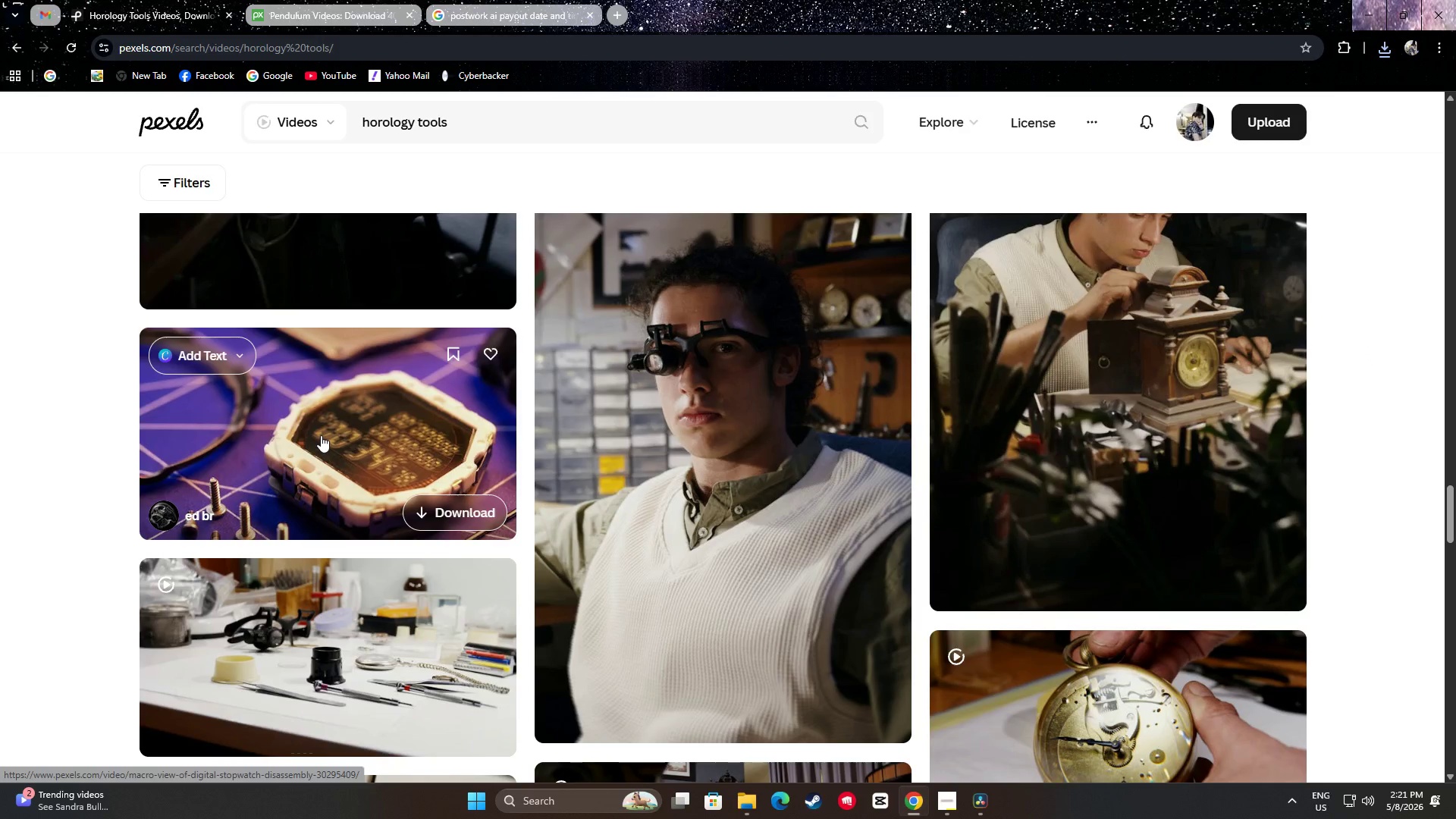 
scroll: coordinate [347, 429], scroll_direction: up, amount: 3.0
 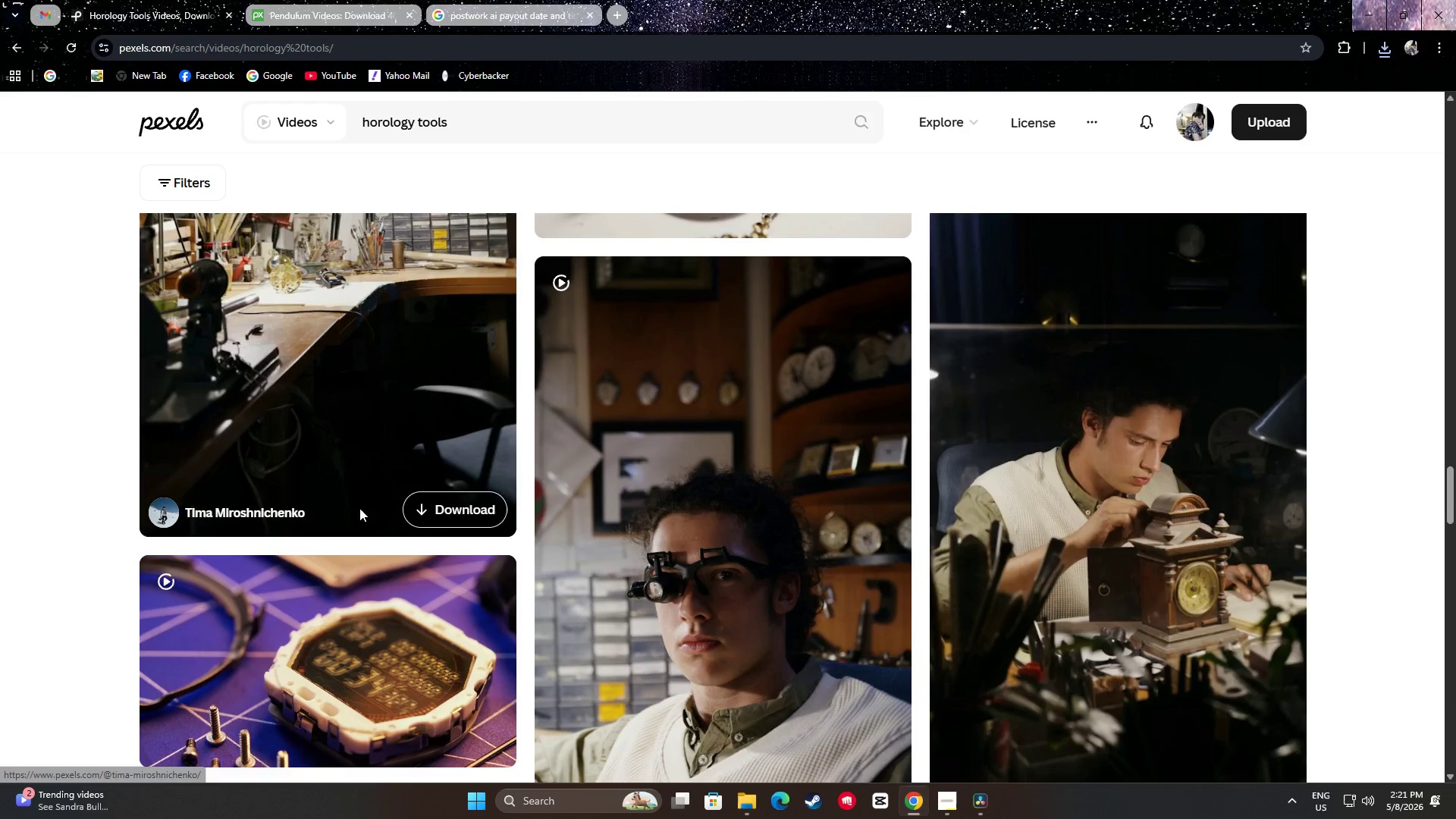 
scroll: coordinate [369, 484], scroll_direction: down, amount: 2.0
 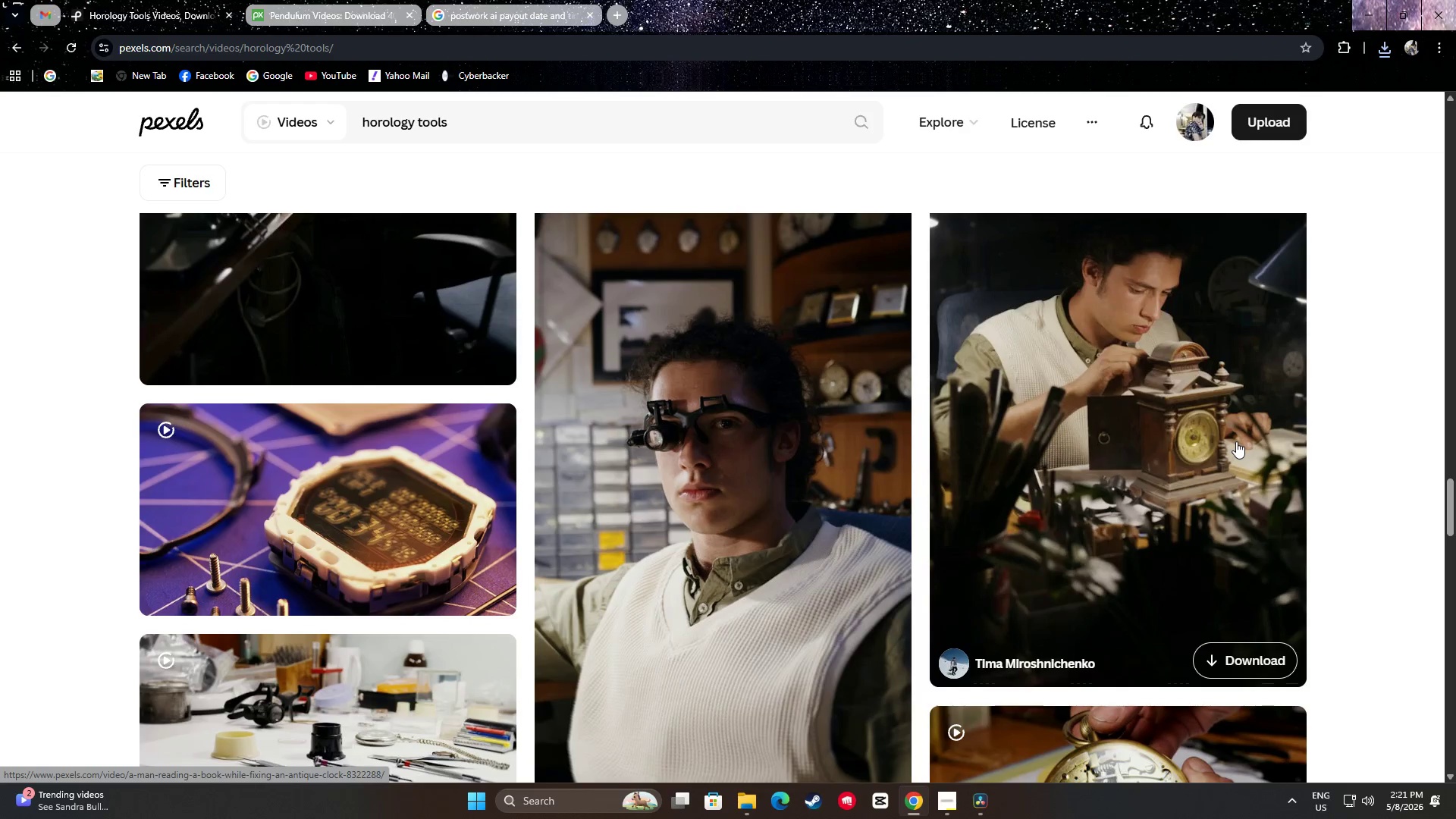 
scroll: coordinate [1216, 438], scroll_direction: up, amount: 1.0
 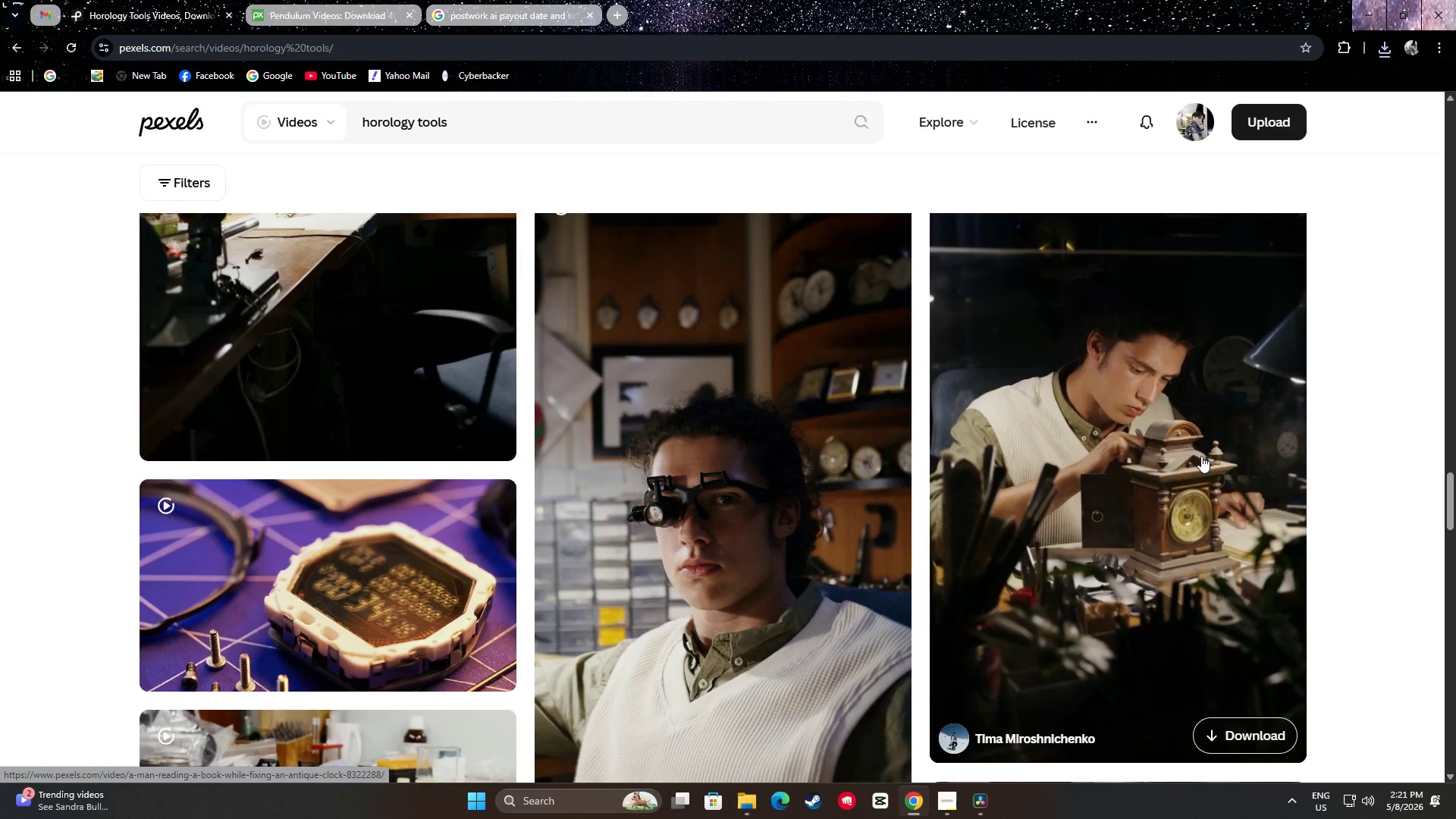 
wait(5.75)
 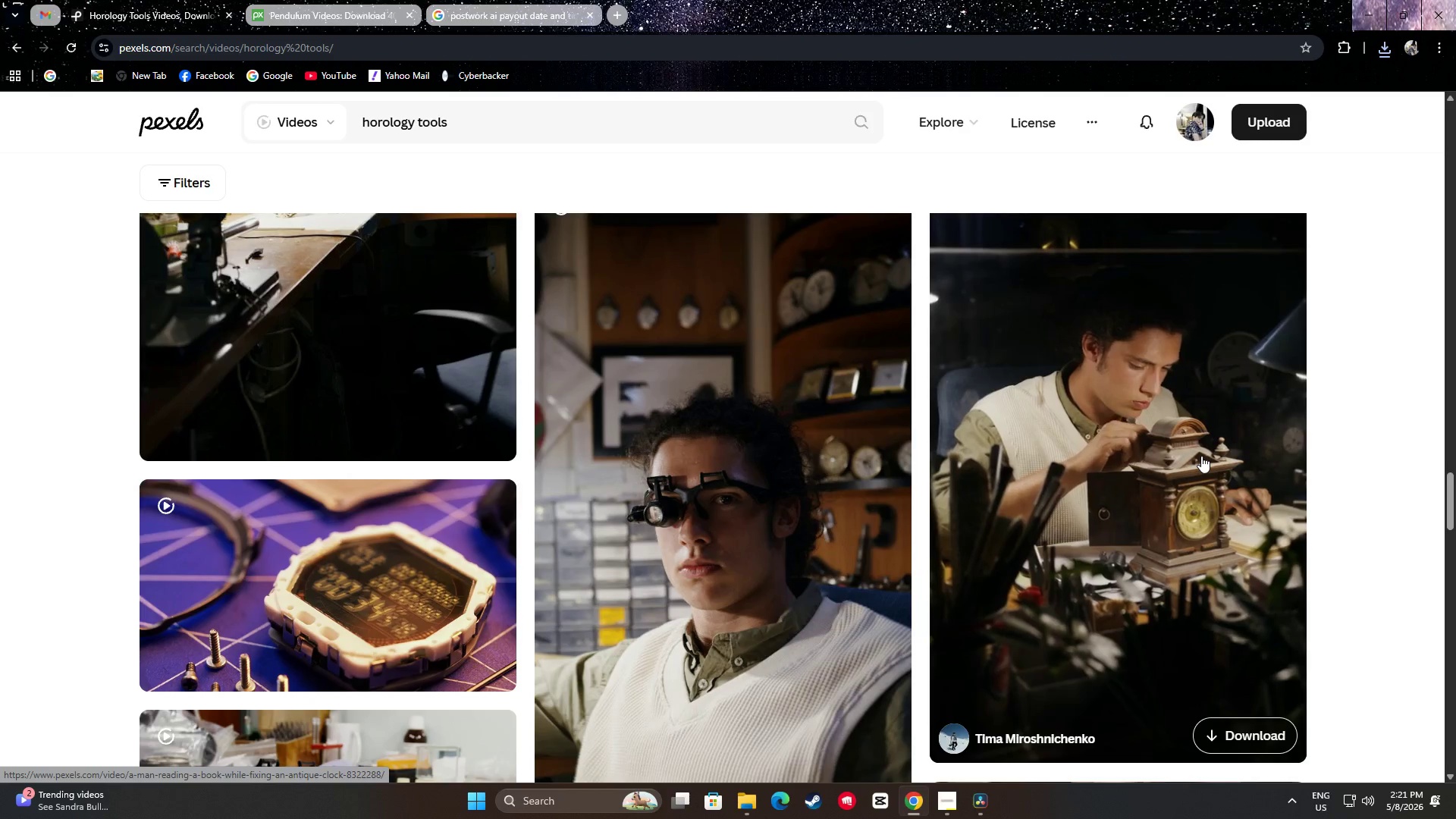 
scroll: coordinate [991, 397], scroll_direction: down, amount: 7.0
 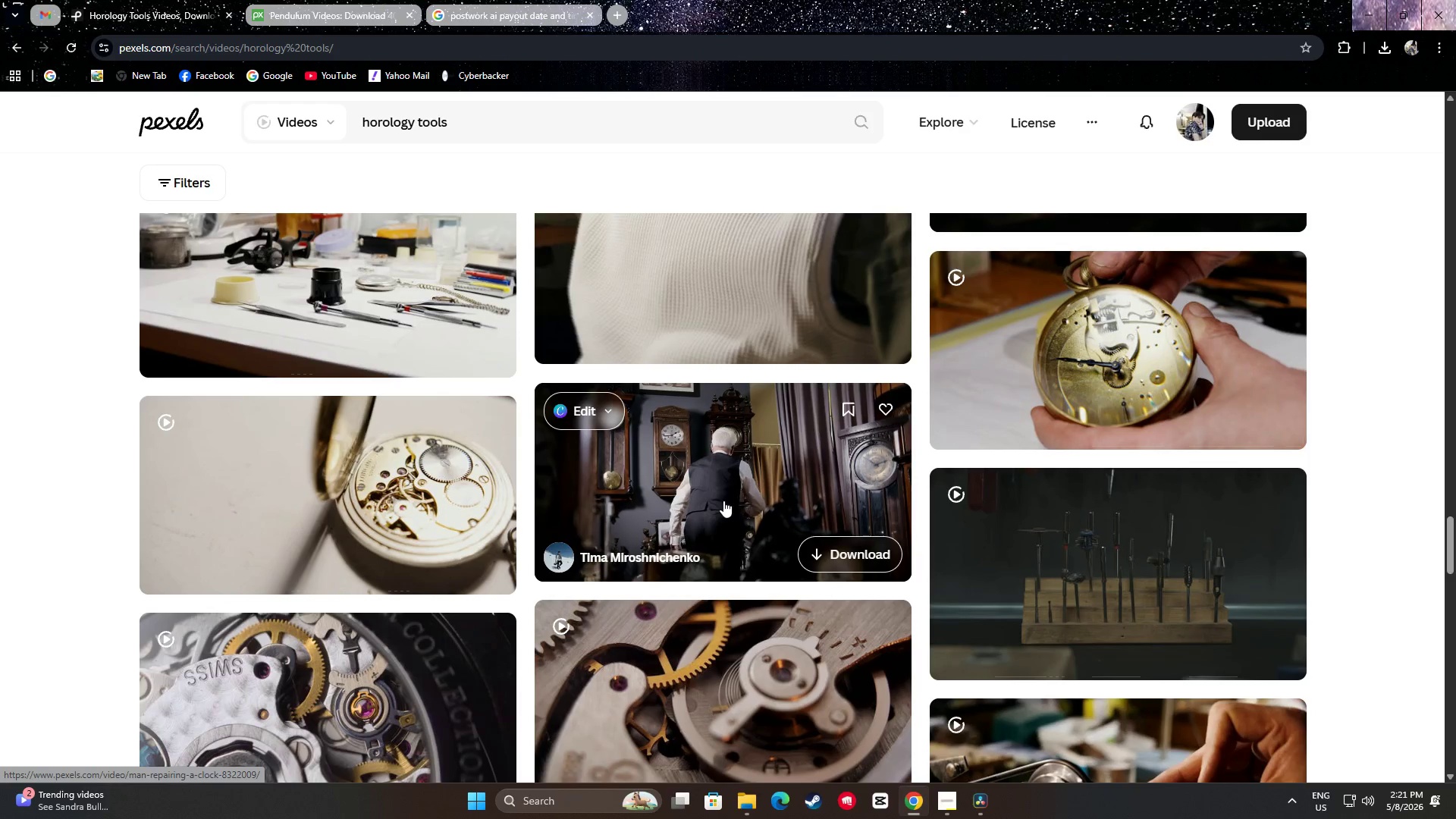 
wait(12.65)
 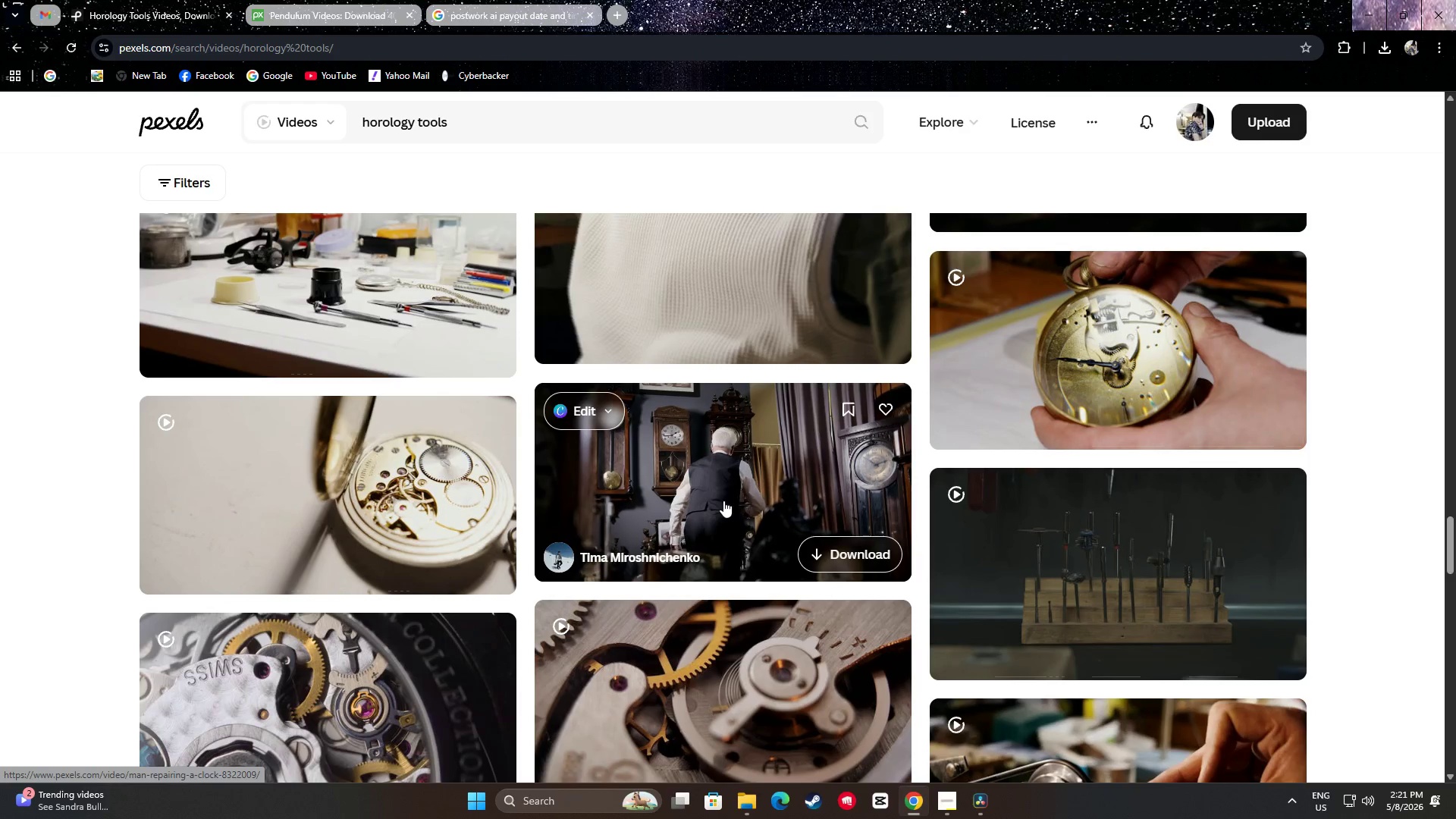 
scroll: coordinate [1395, 440], scroll_direction: down, amount: 13.0
 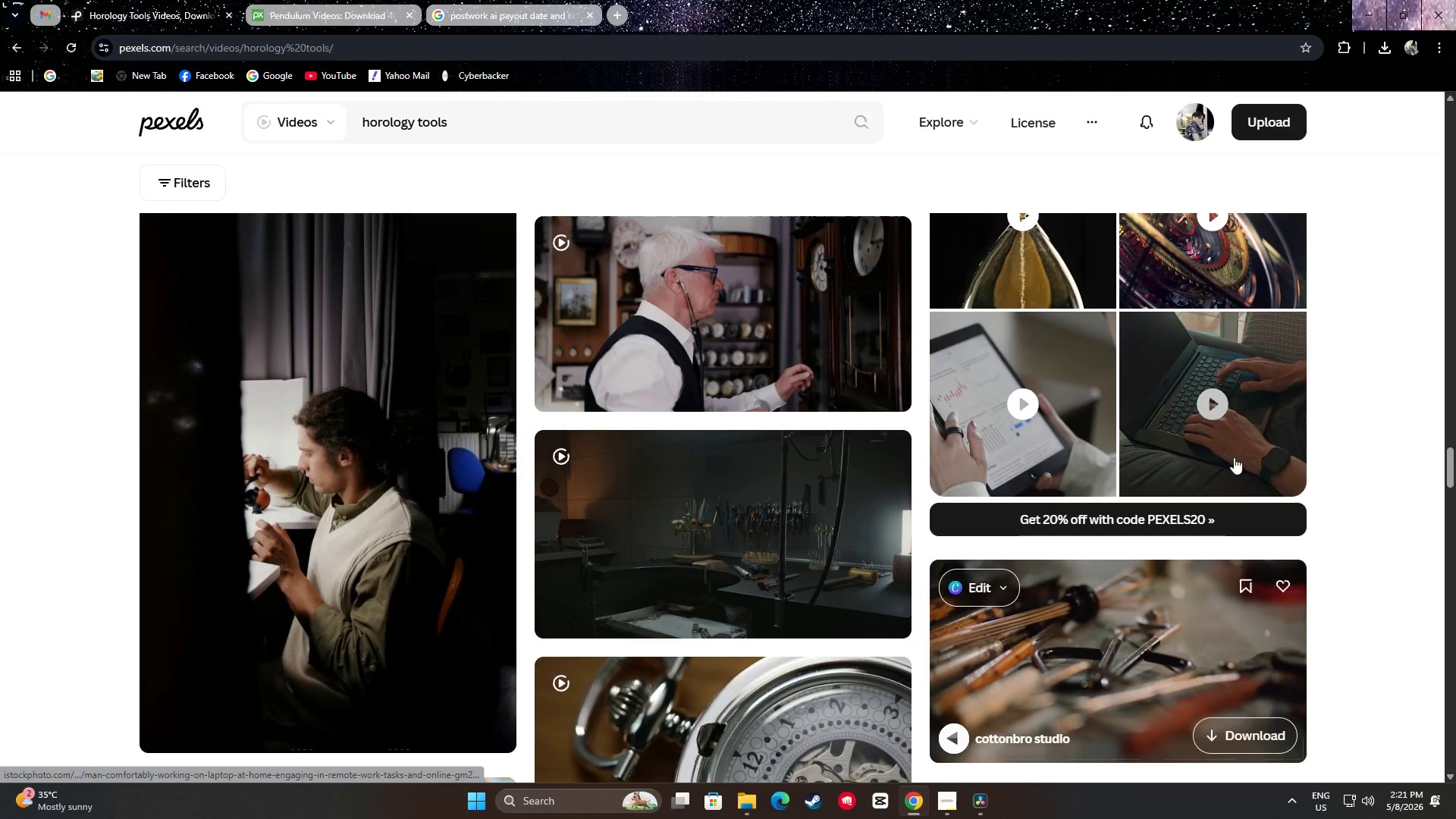 
scroll: coordinate [1401, 512], scroll_direction: down, amount: 2.0
 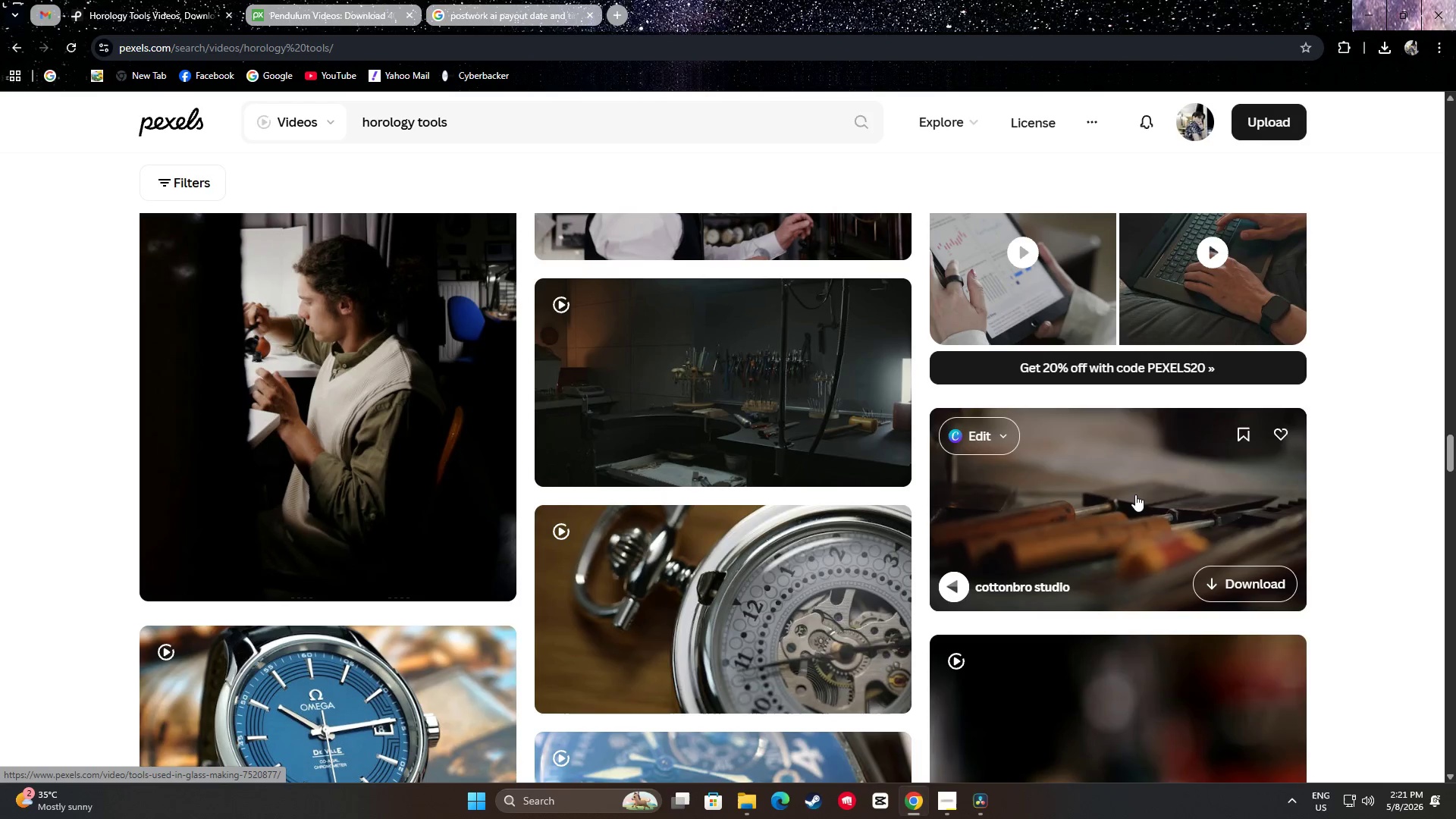 
wait(15.13)
 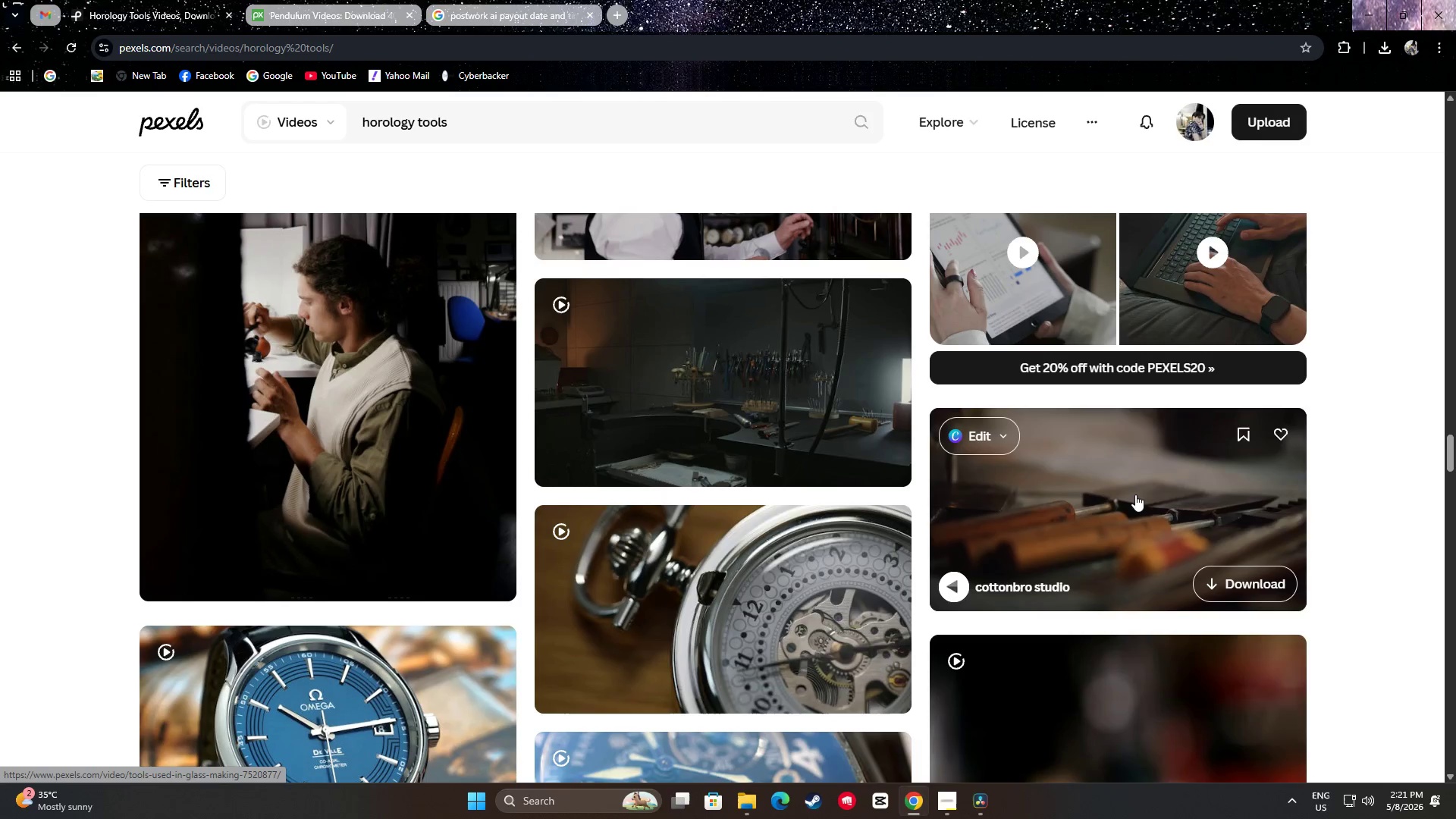 
left_click([1188, 522])
 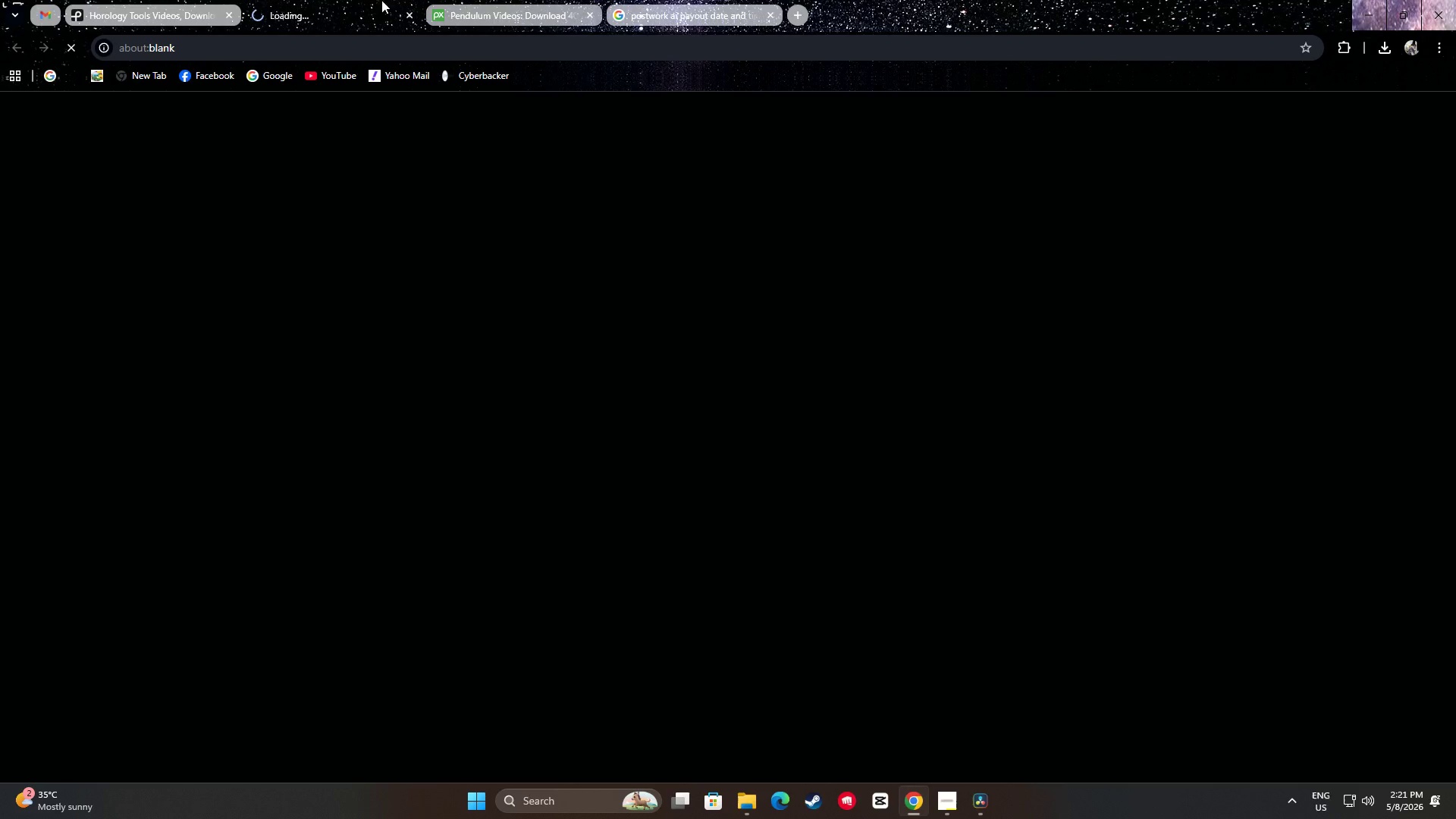 
left_click([319, 0])
 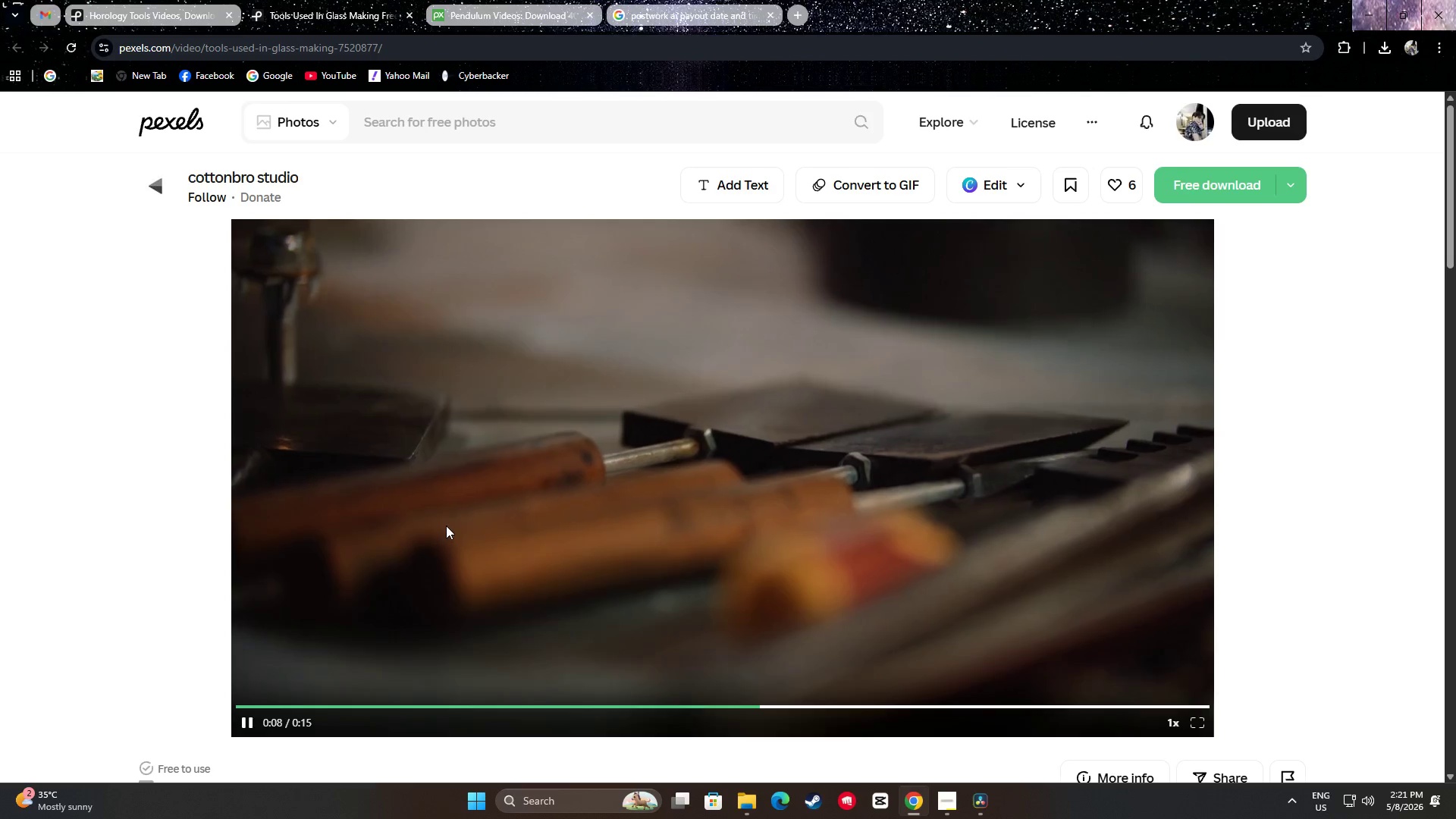 
wait(14.63)
 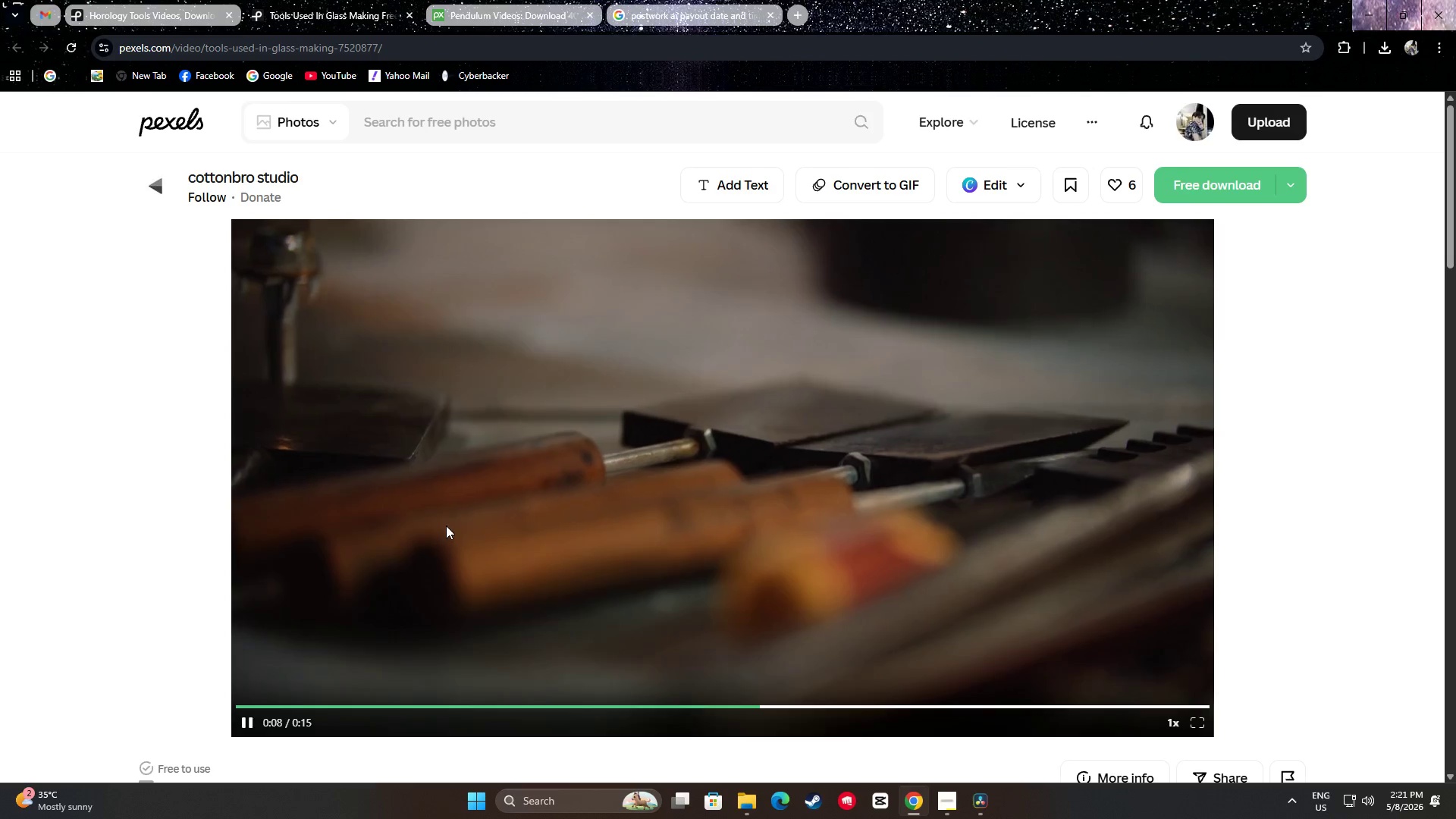 
mouse_move([230, 704])
 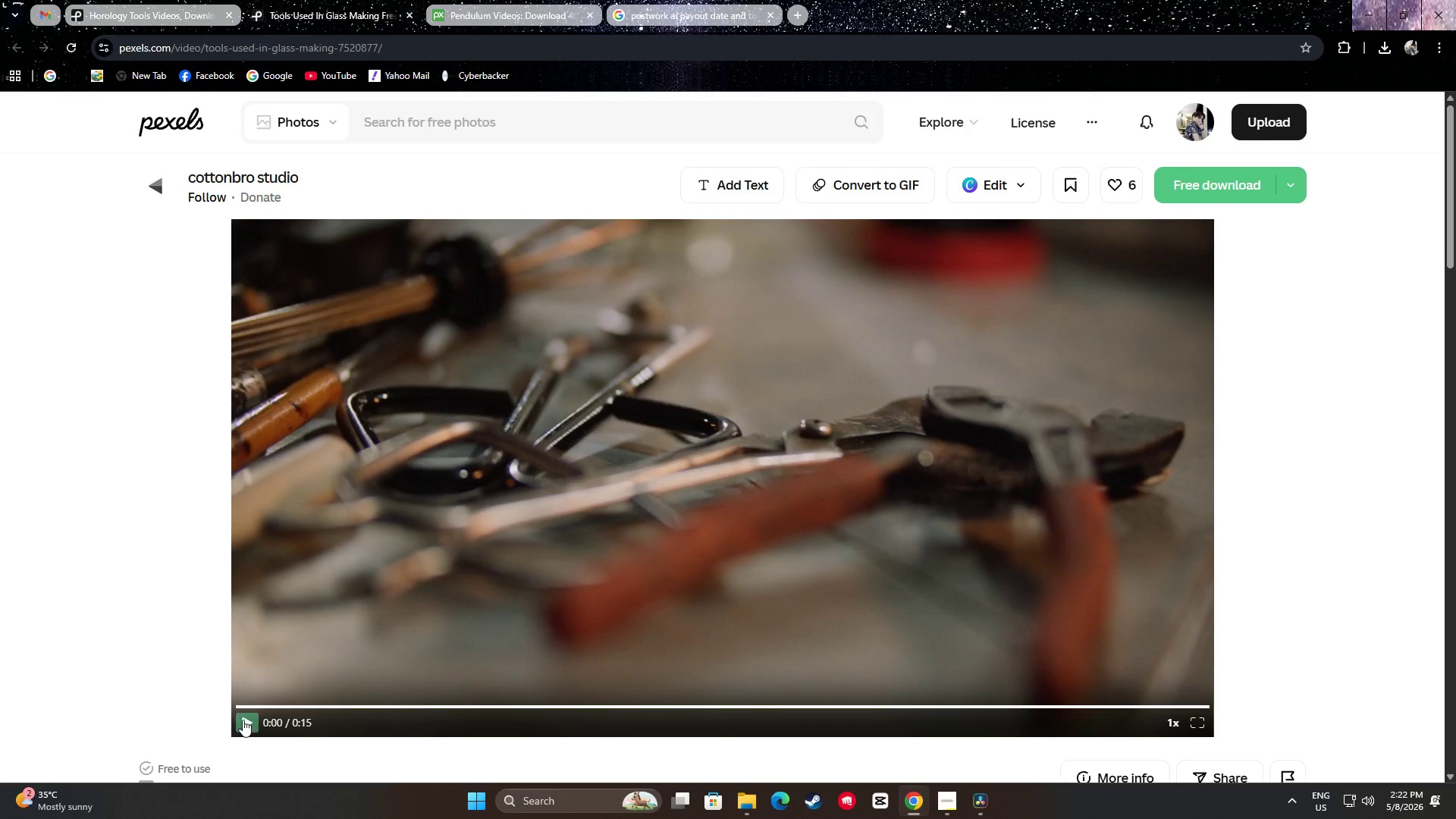 
left_click([243, 720])
 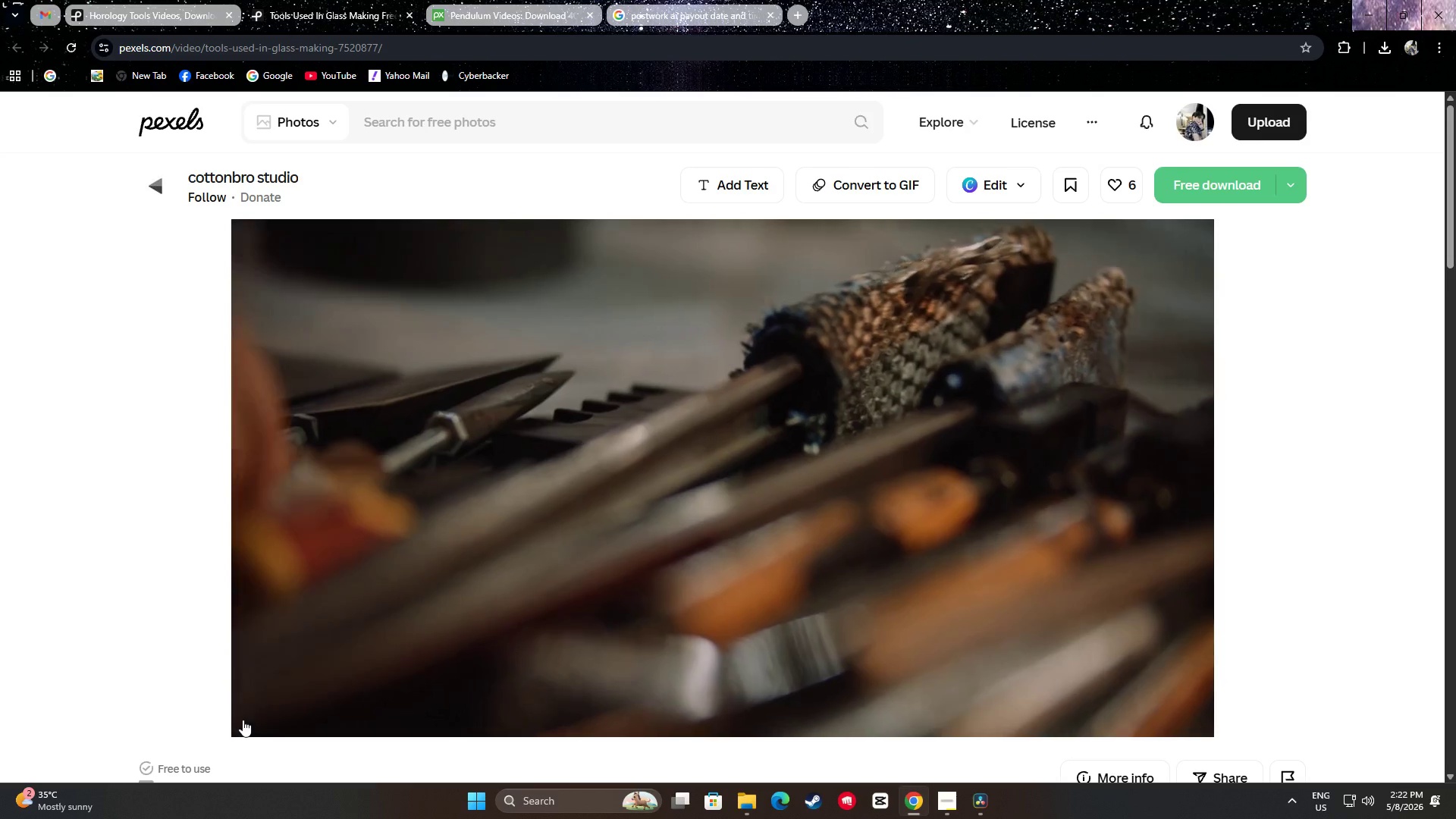 
wait(6.23)
 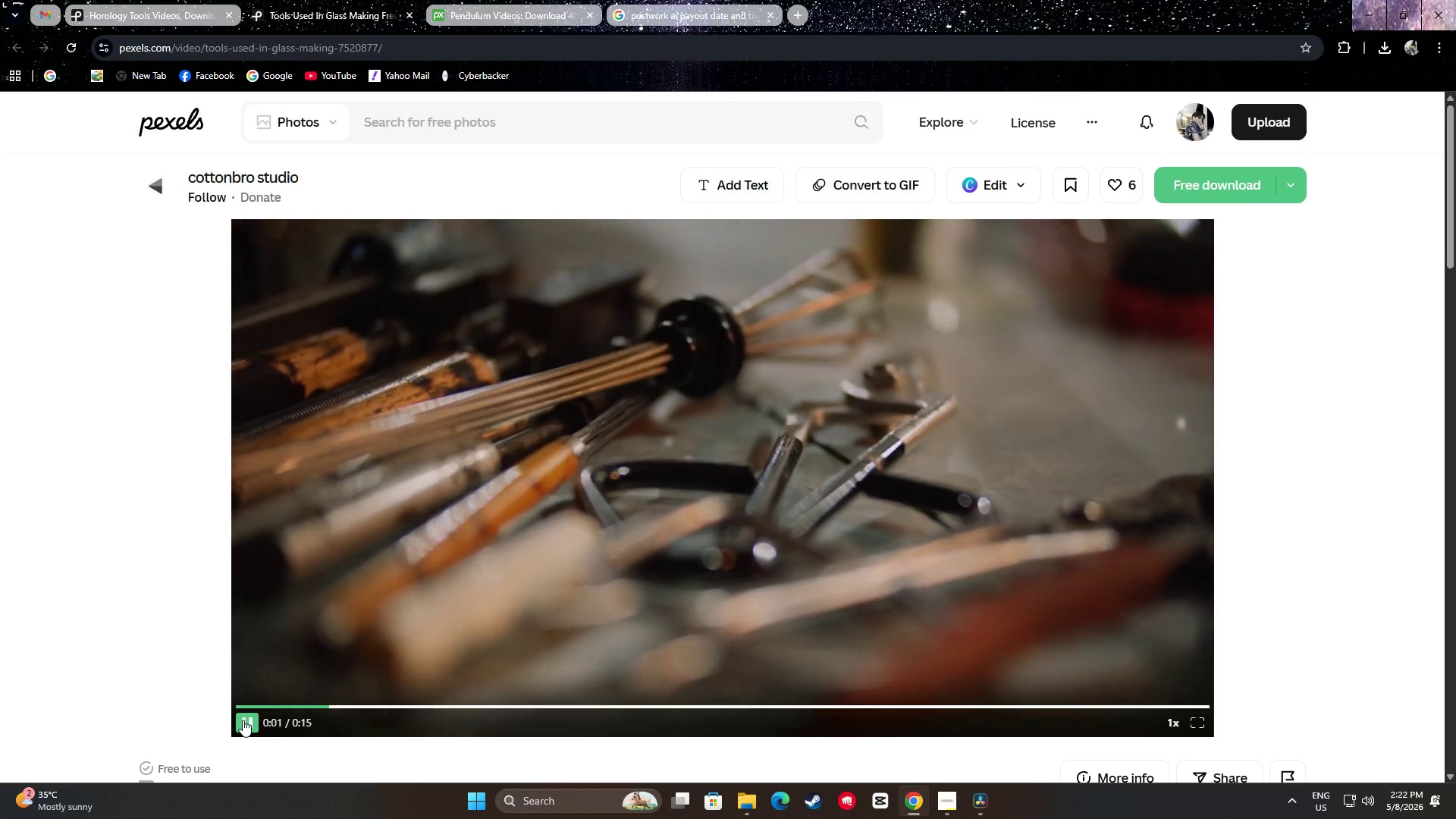 
scroll: coordinate [193, 447], scroll_direction: down, amount: 17.0
 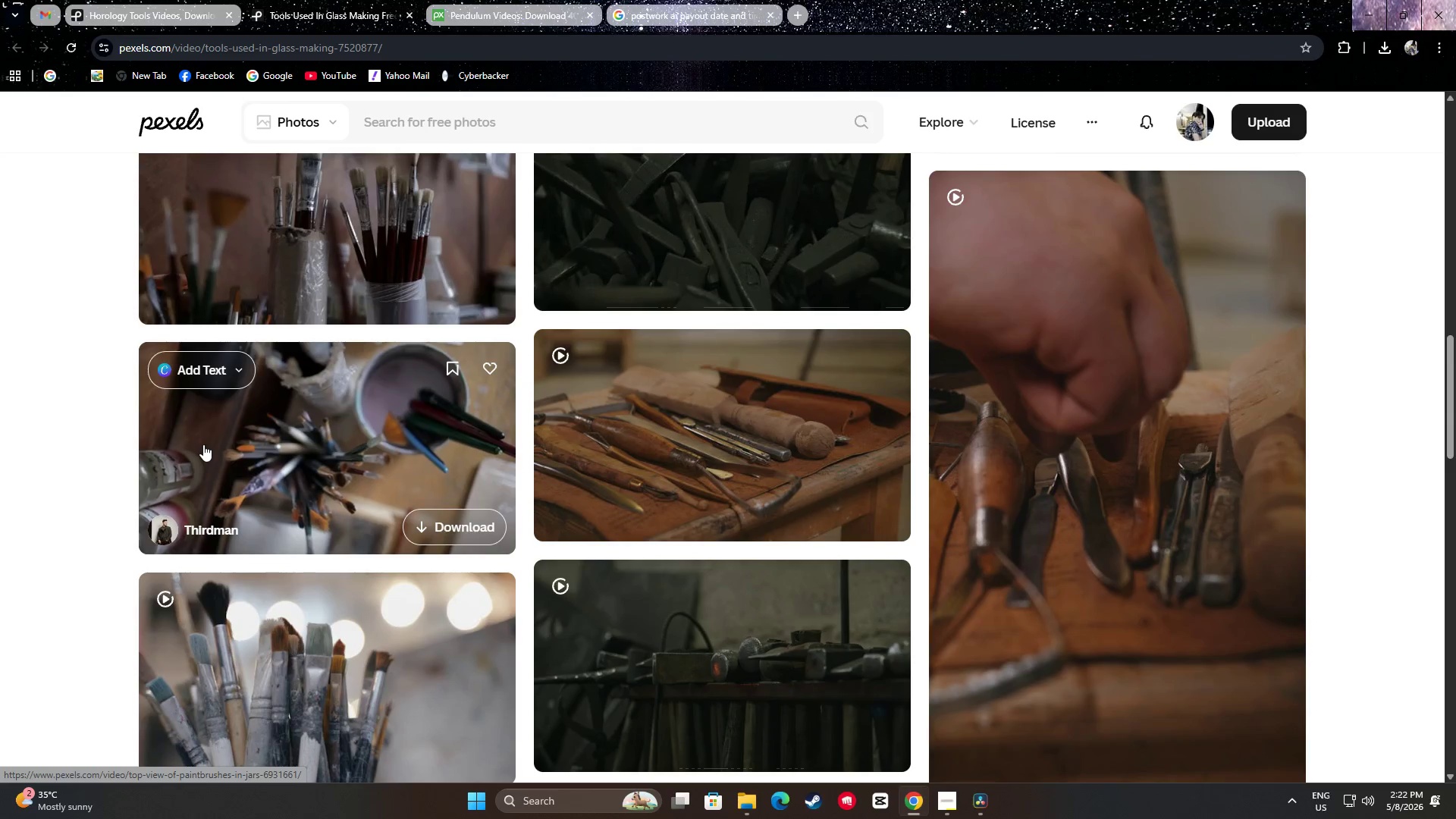 
scroll: coordinate [370, 365], scroll_direction: down, amount: 15.0
 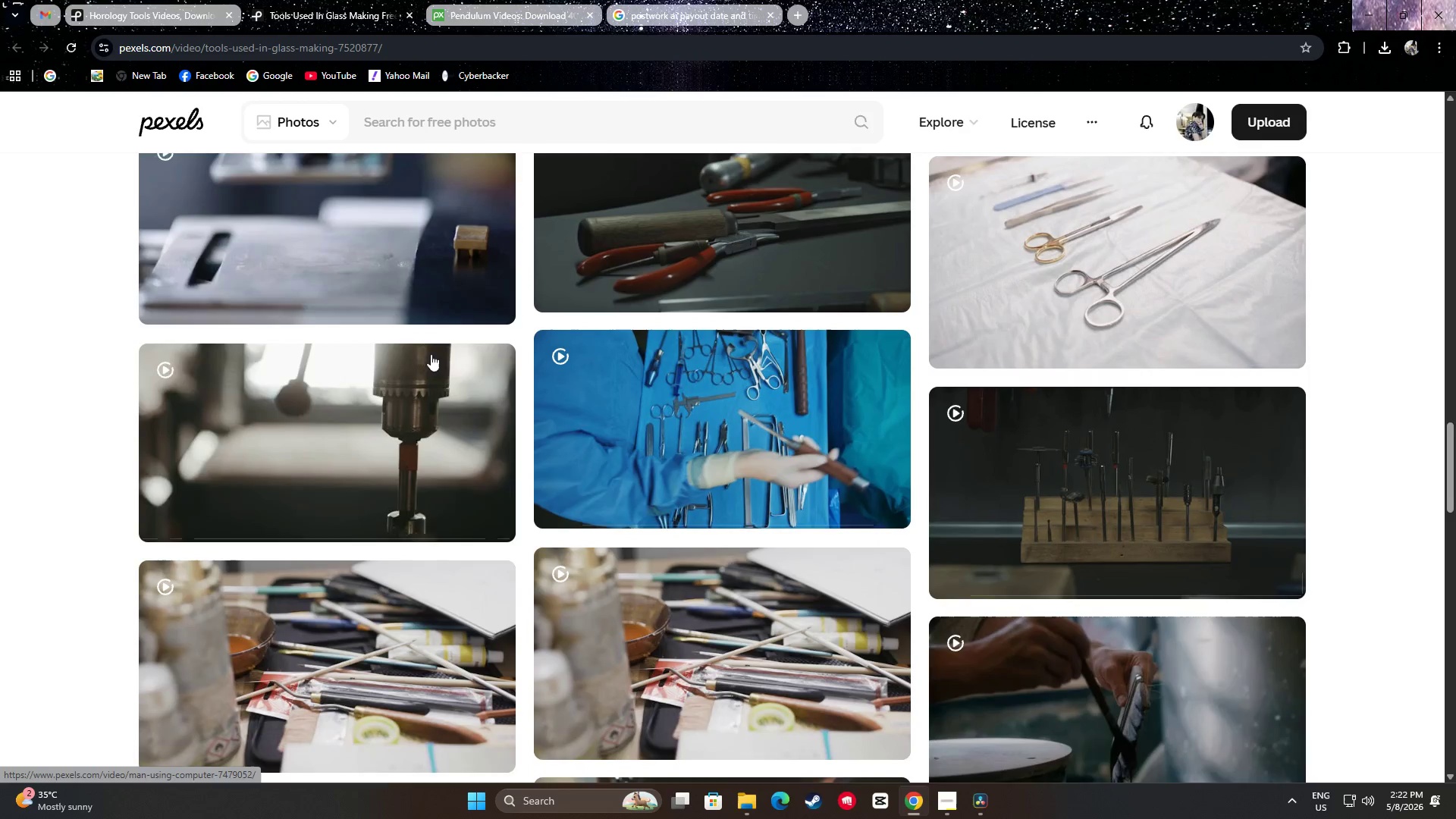 
scroll: coordinate [408, 353], scroll_direction: up, amount: 3.0
 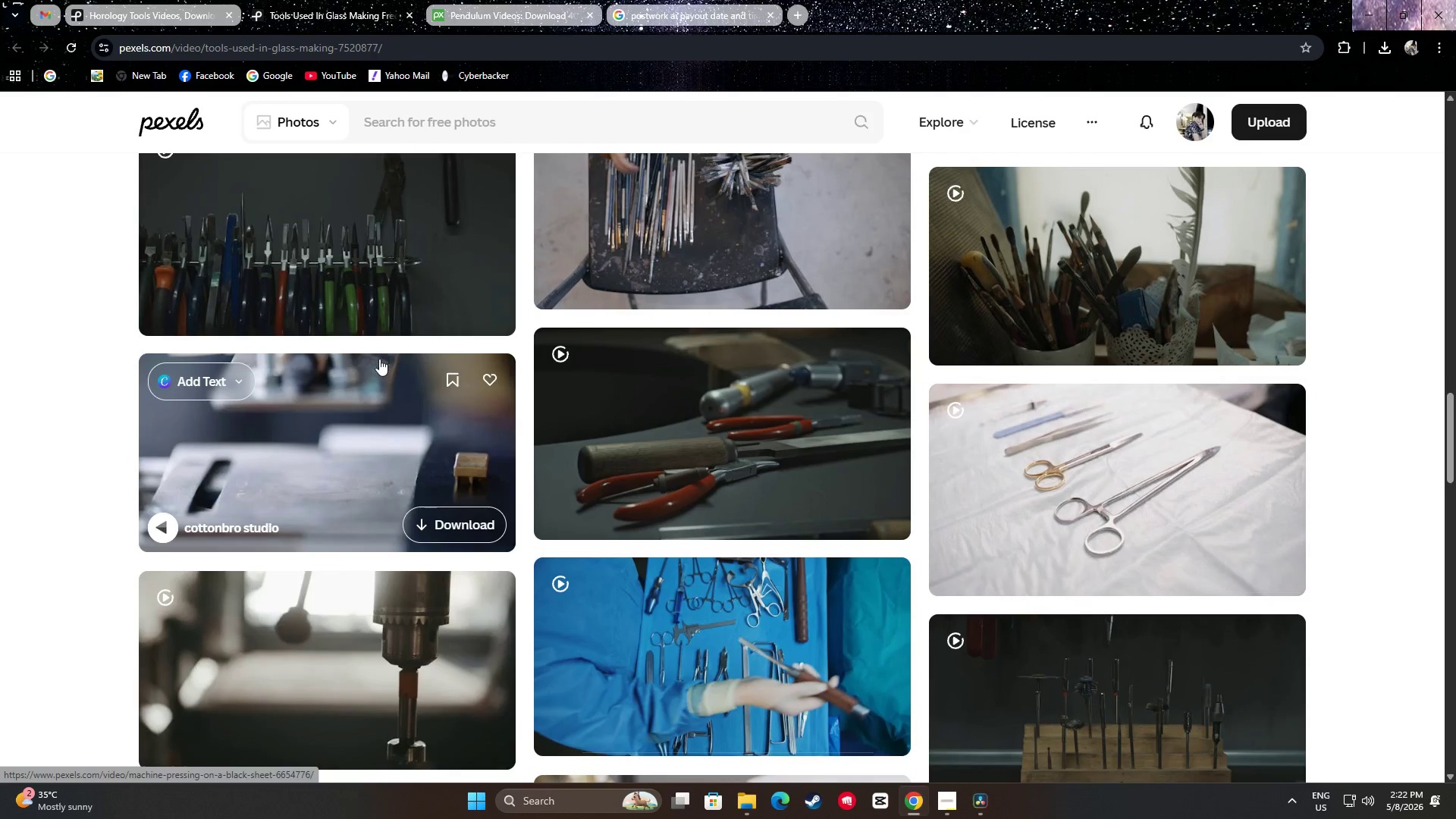 
scroll: coordinate [1426, 417], scroll_direction: down, amount: 15.0
 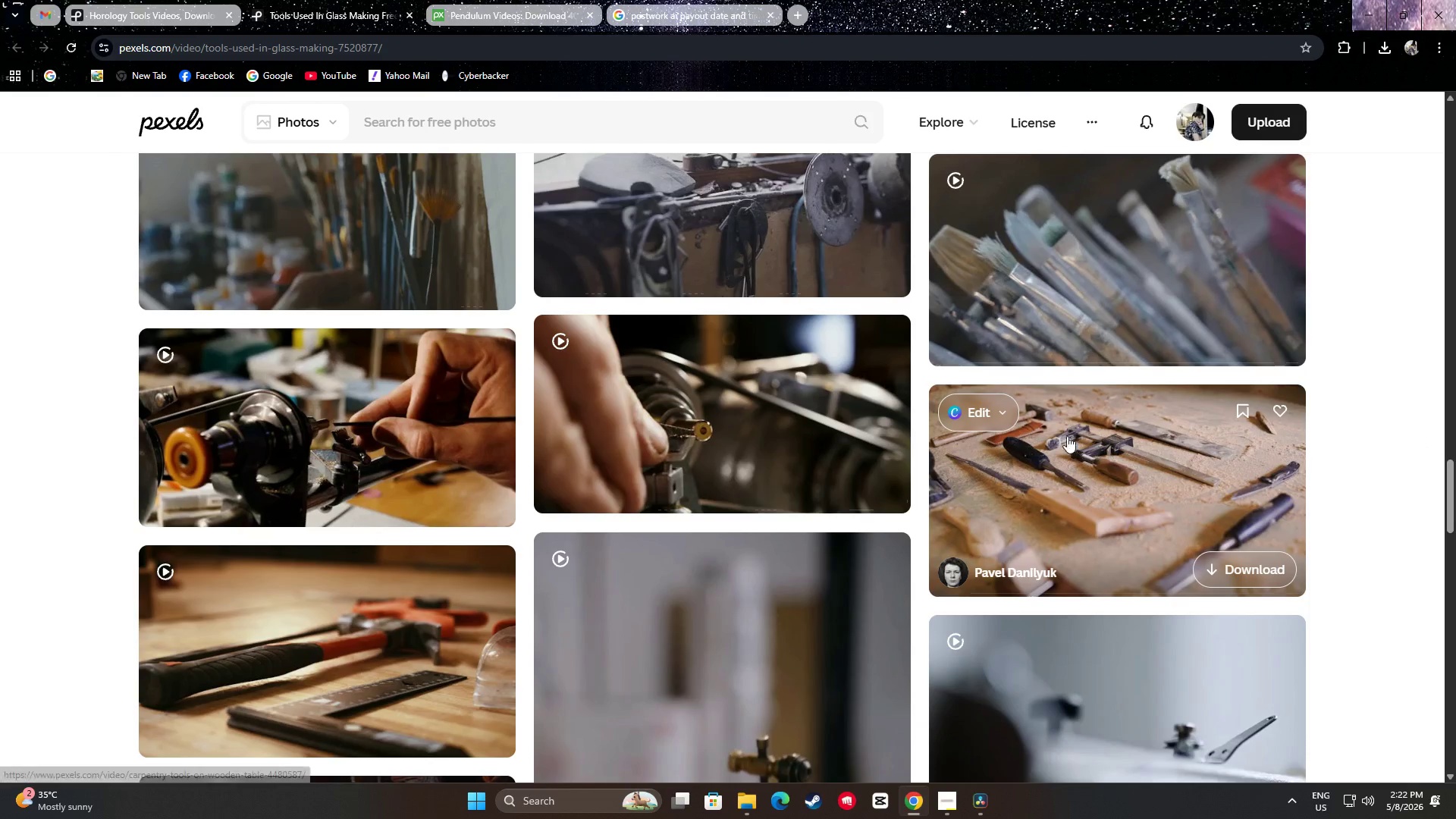 
mouse_move([400, 442])
 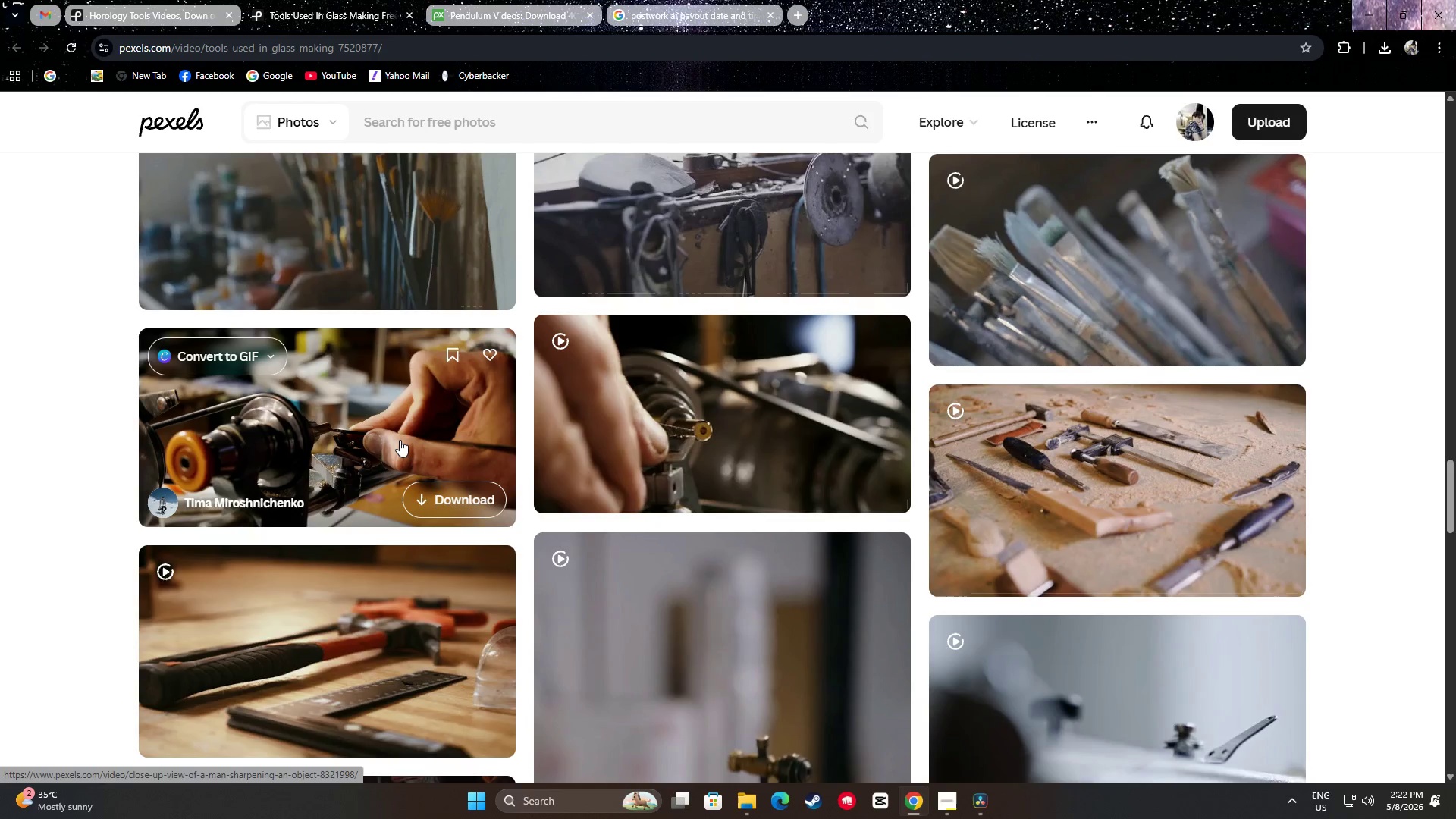 
wait(5.16)
 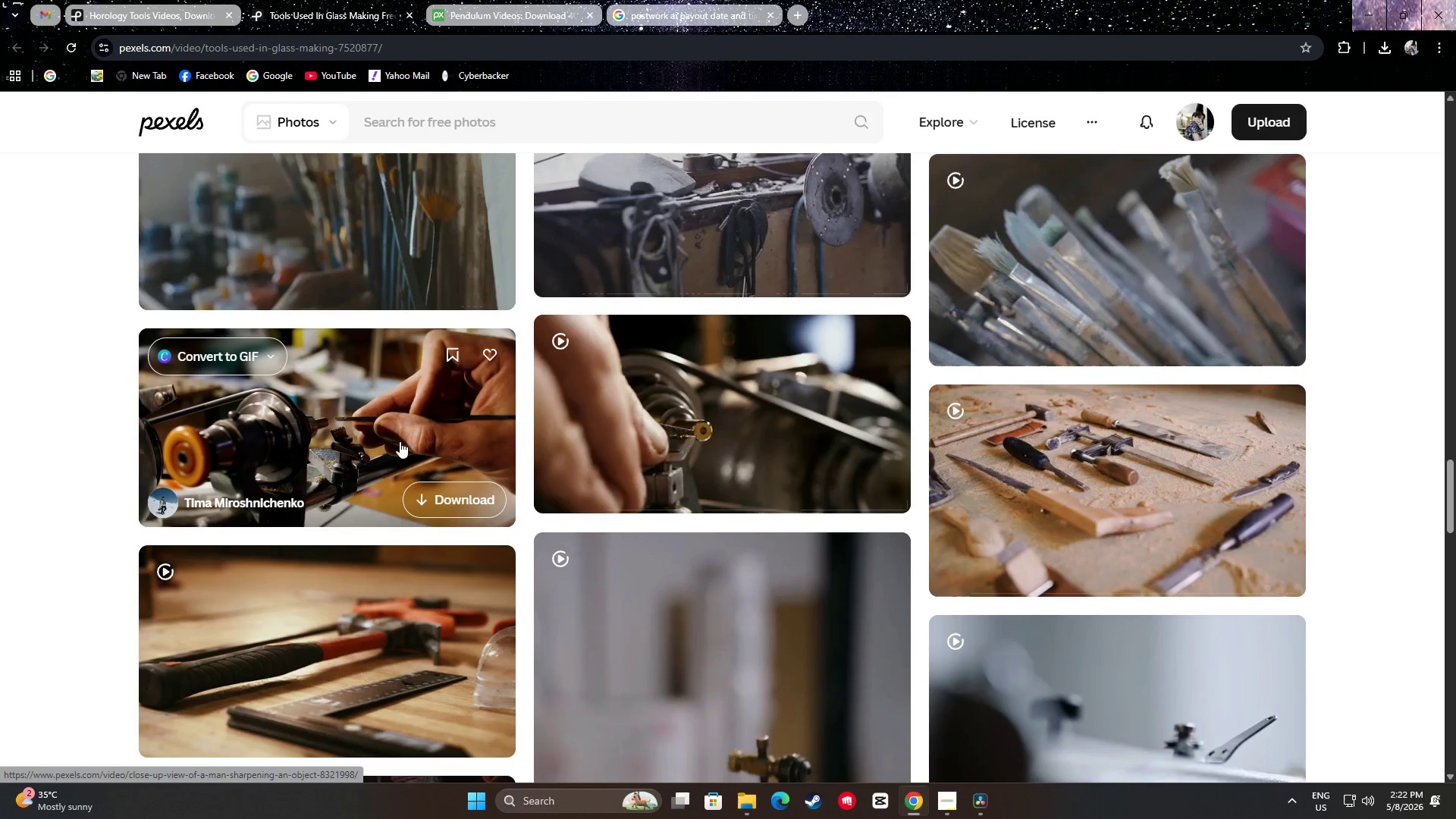 
scroll: coordinate [406, 411], scroll_direction: down, amount: 1.0
 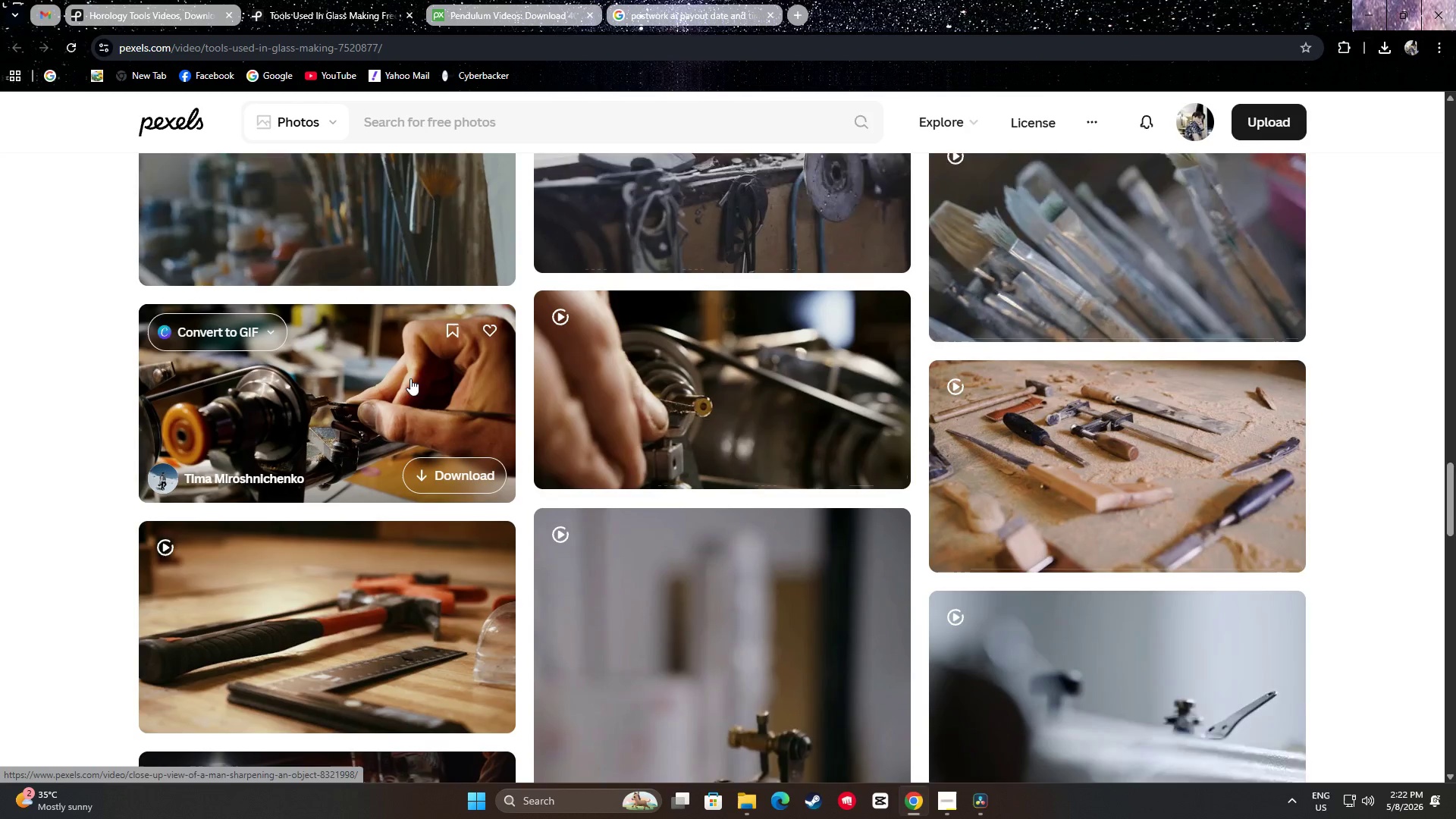 
mouse_move([398, 331])
 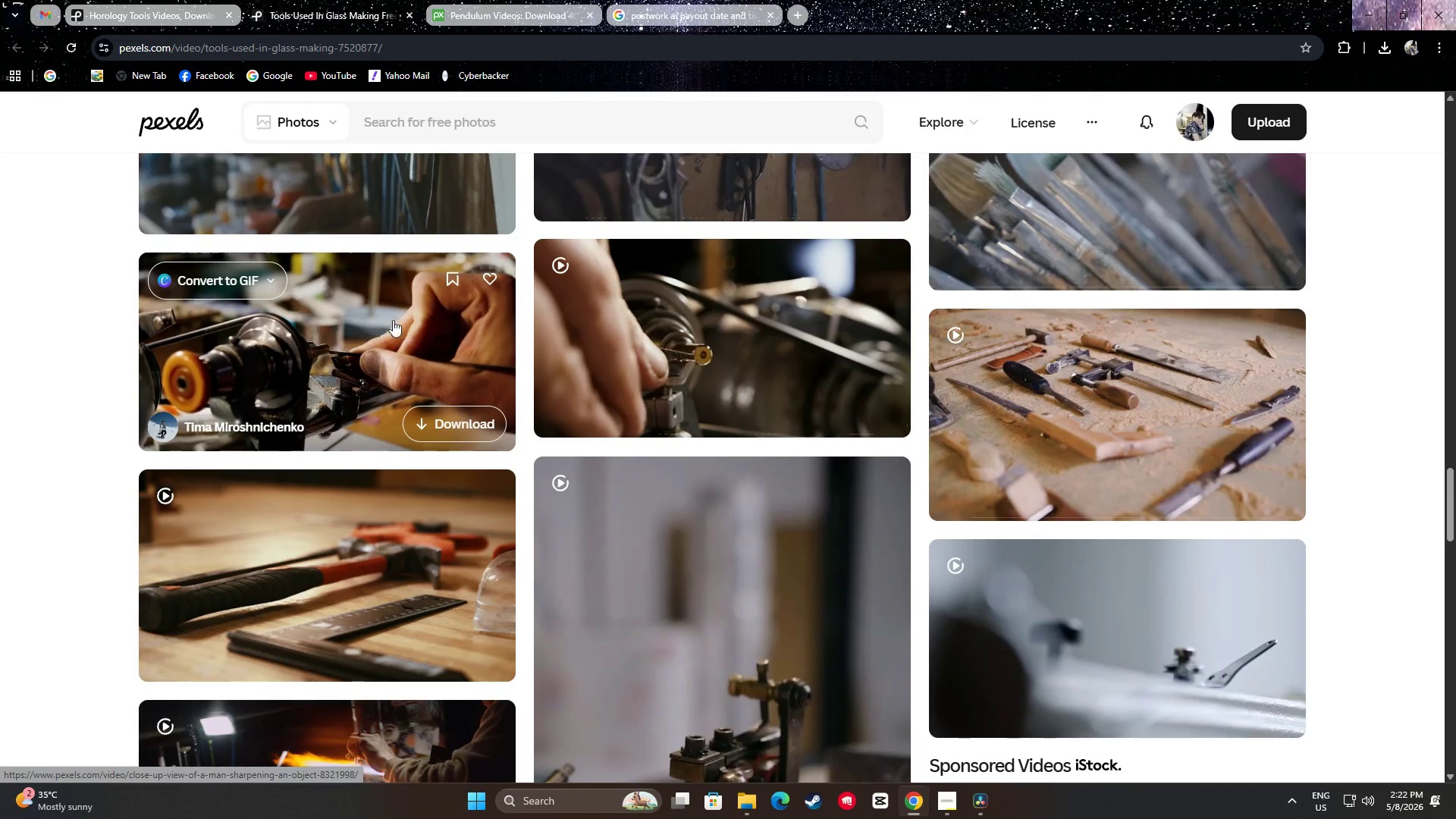 
scroll: coordinate [364, 303], scroll_direction: down, amount: 2.0
 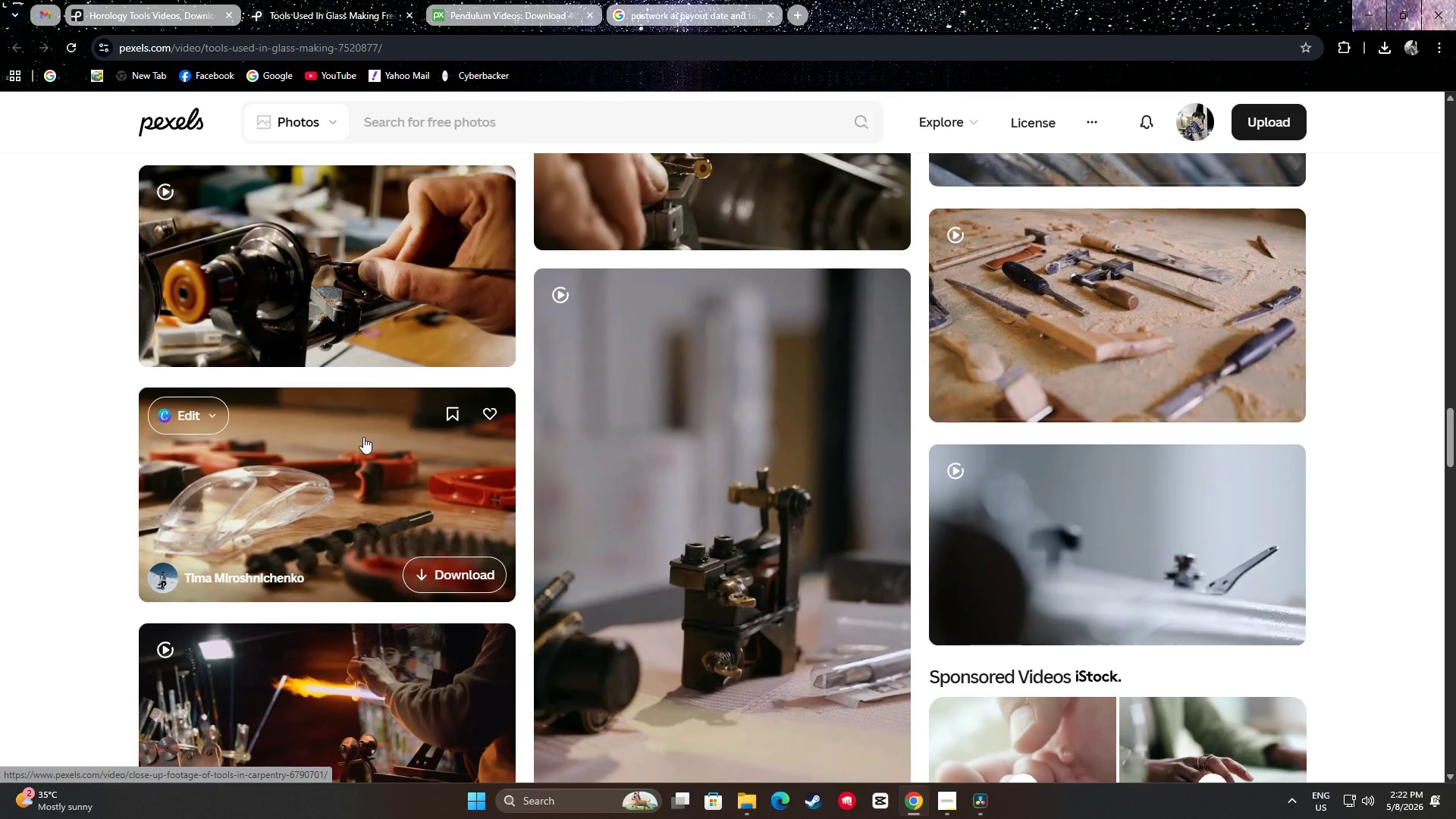 
wait(15.18)
 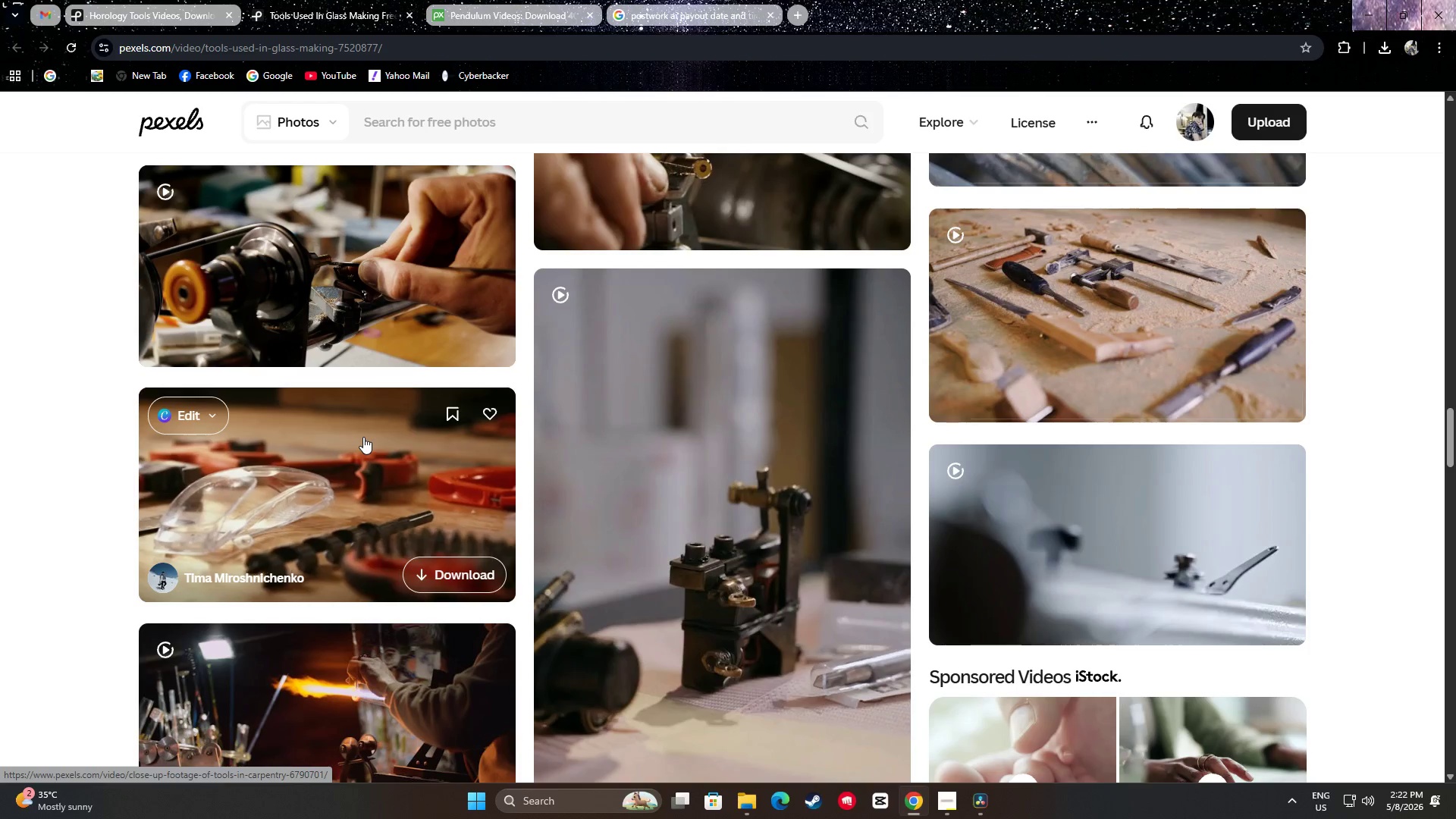 
scroll: coordinate [215, 397], scroll_direction: down, amount: 2.0
 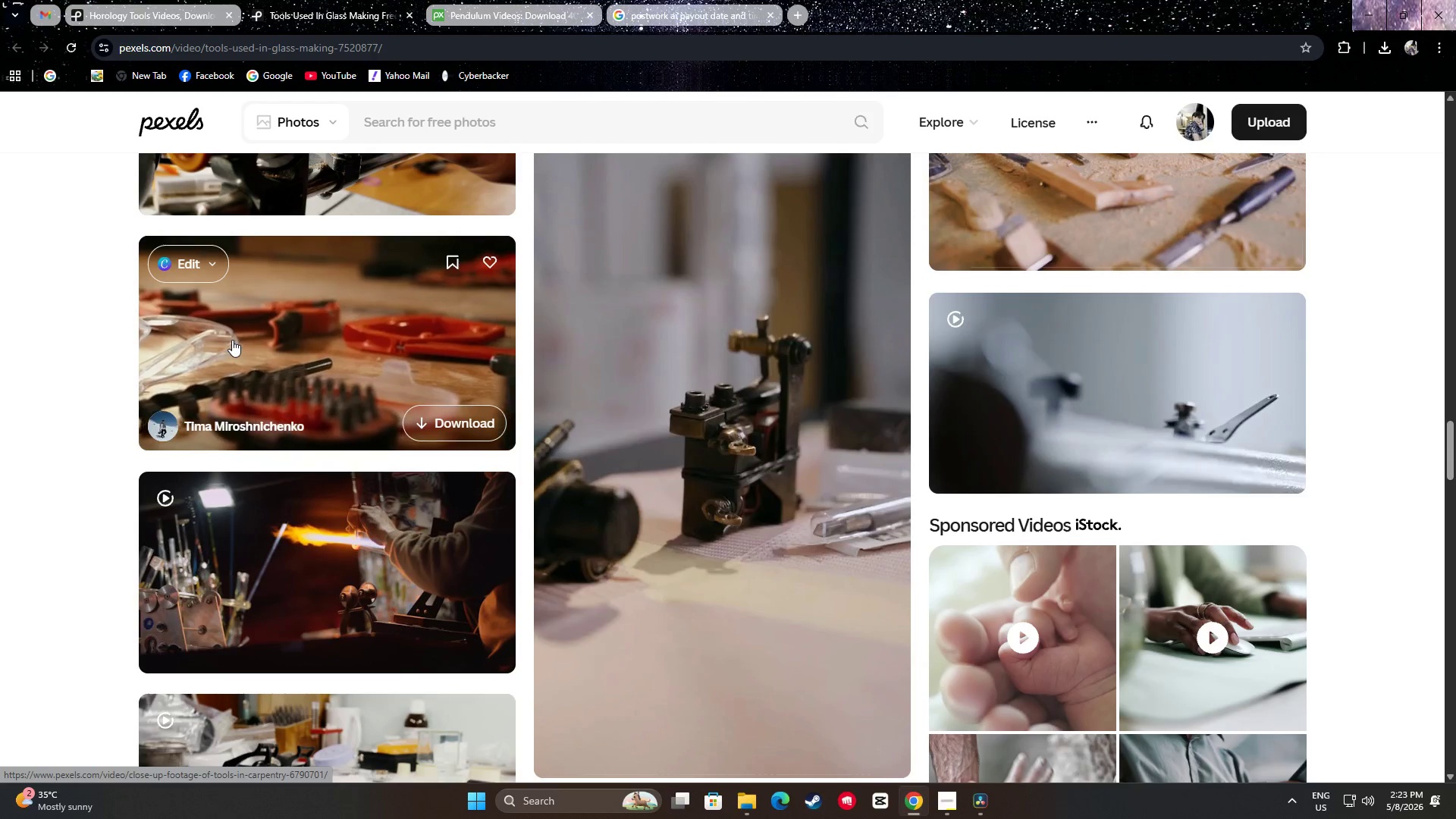 
wait(6.75)
 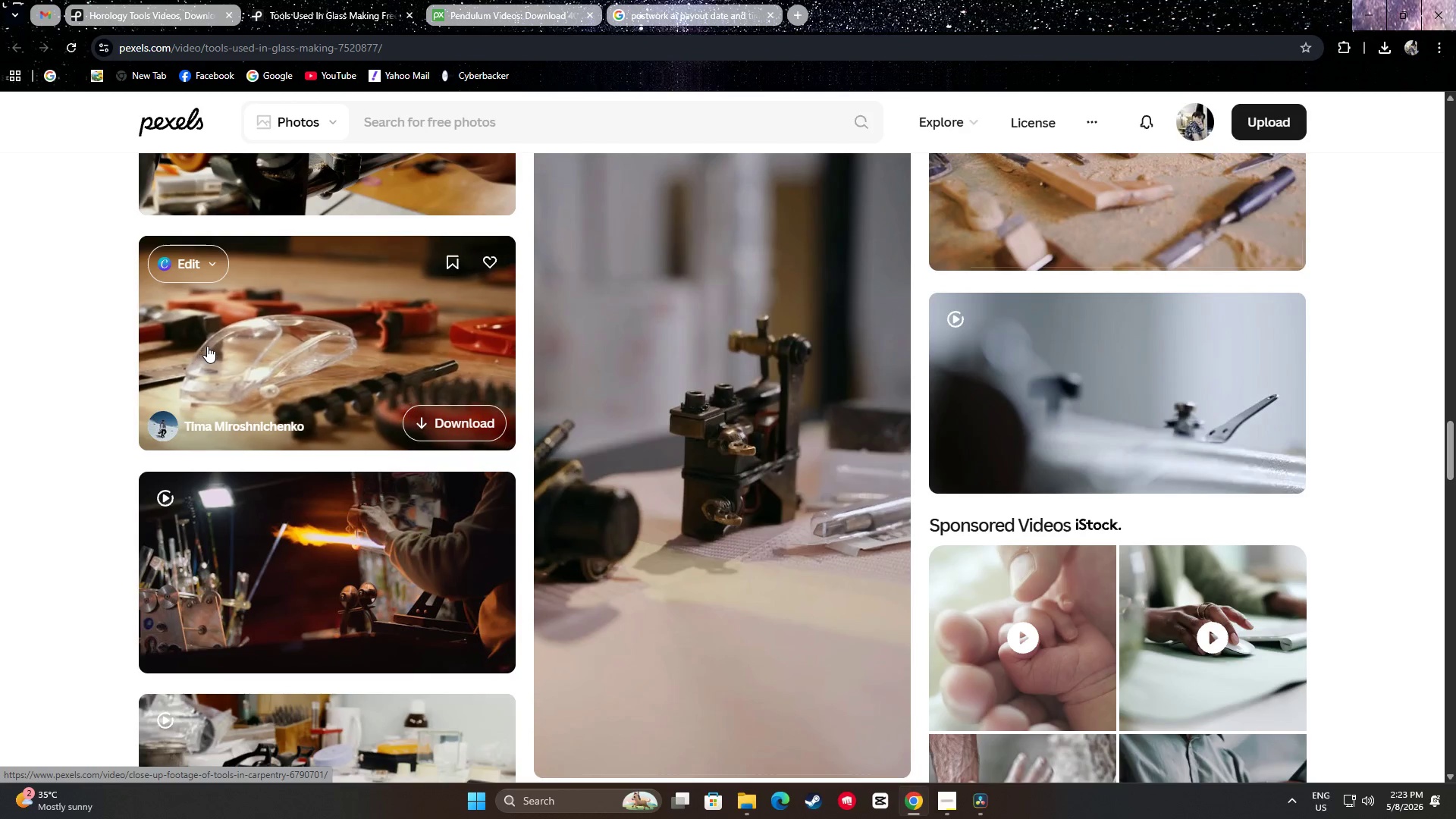 
scroll: coordinate [395, 317], scroll_direction: down, amount: 4.0
 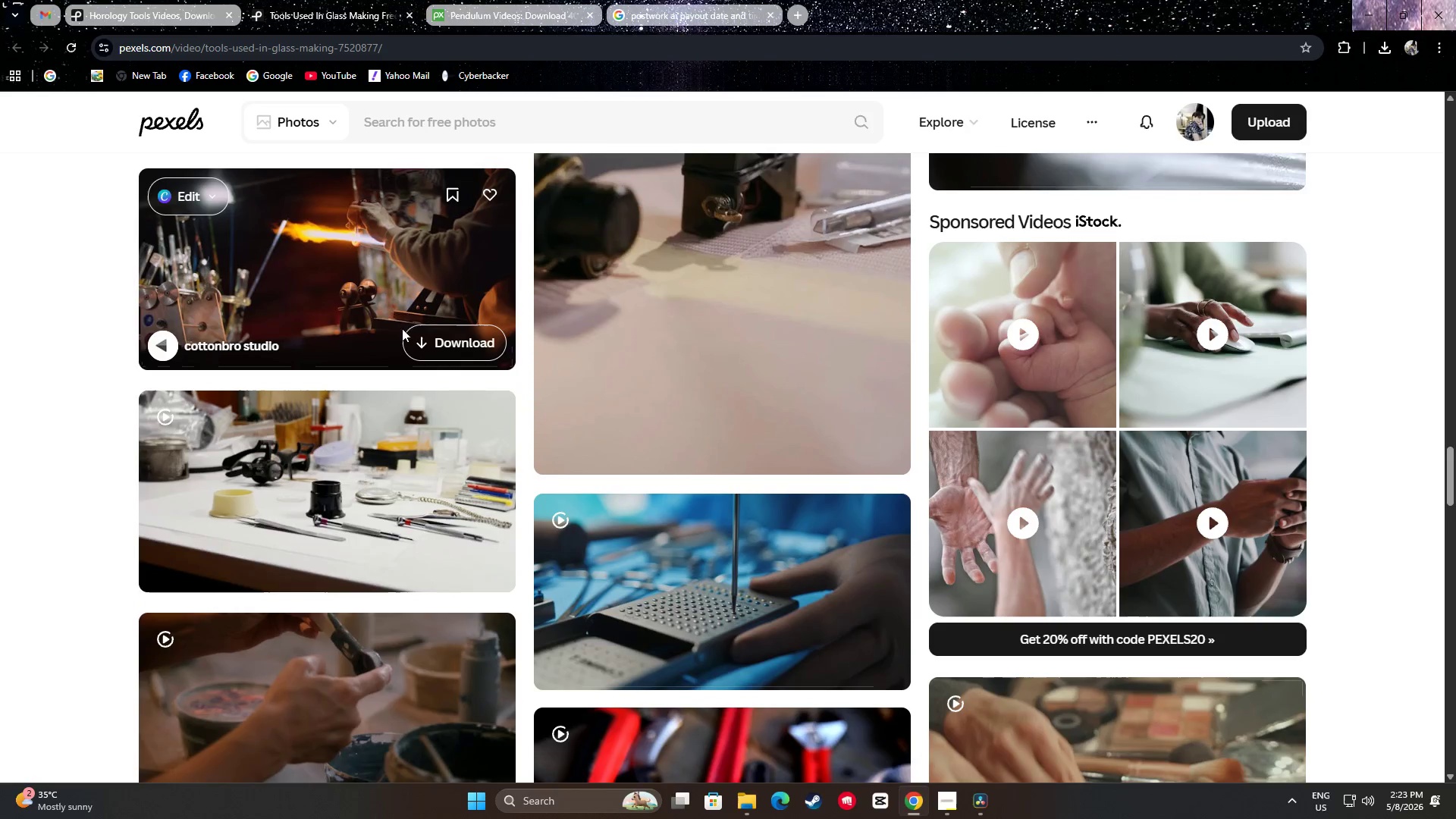 
scroll: coordinate [356, 331], scroll_direction: up, amount: 1.0
 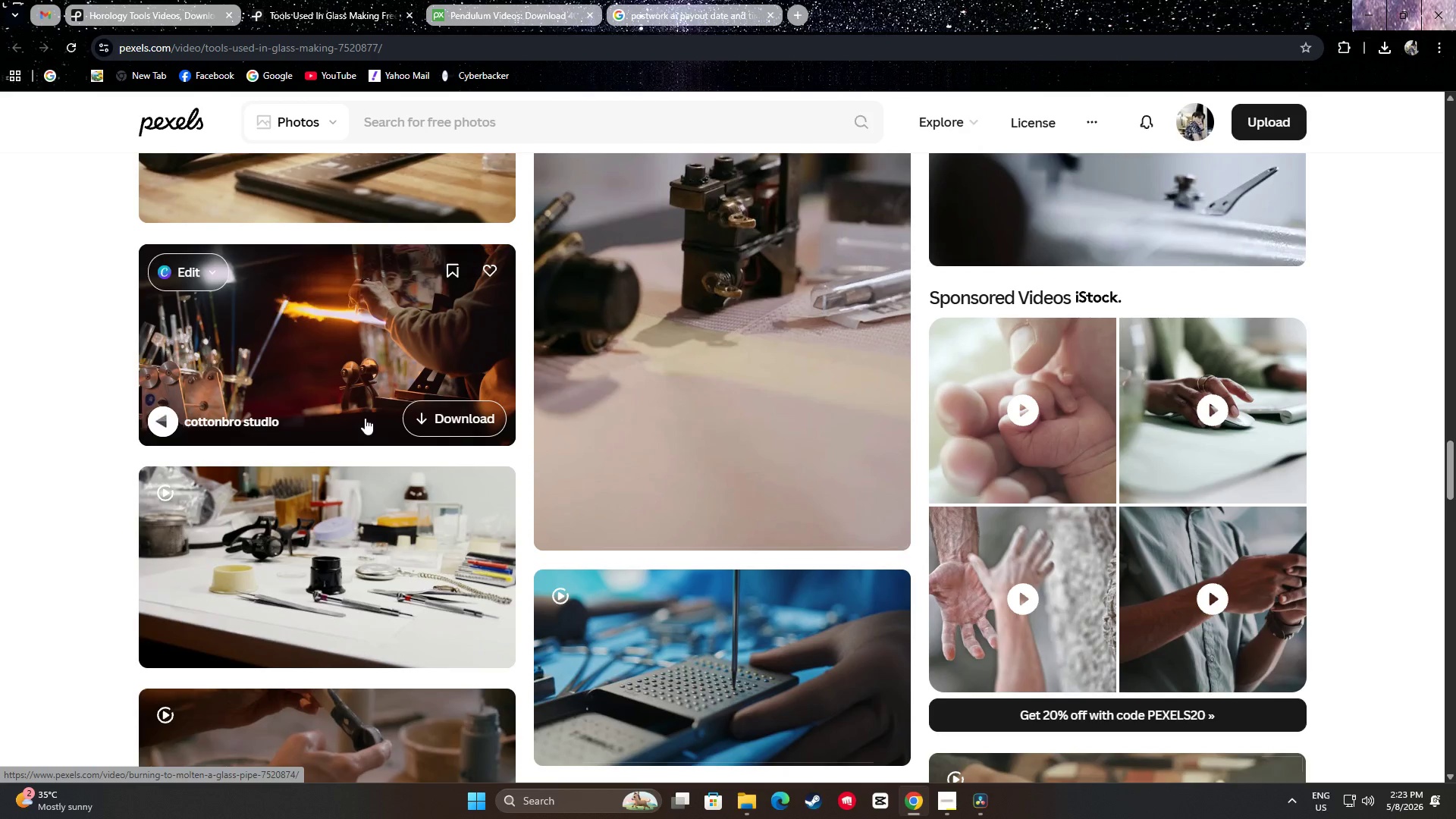 
scroll: coordinate [347, 397], scroll_direction: down, amount: 2.0
 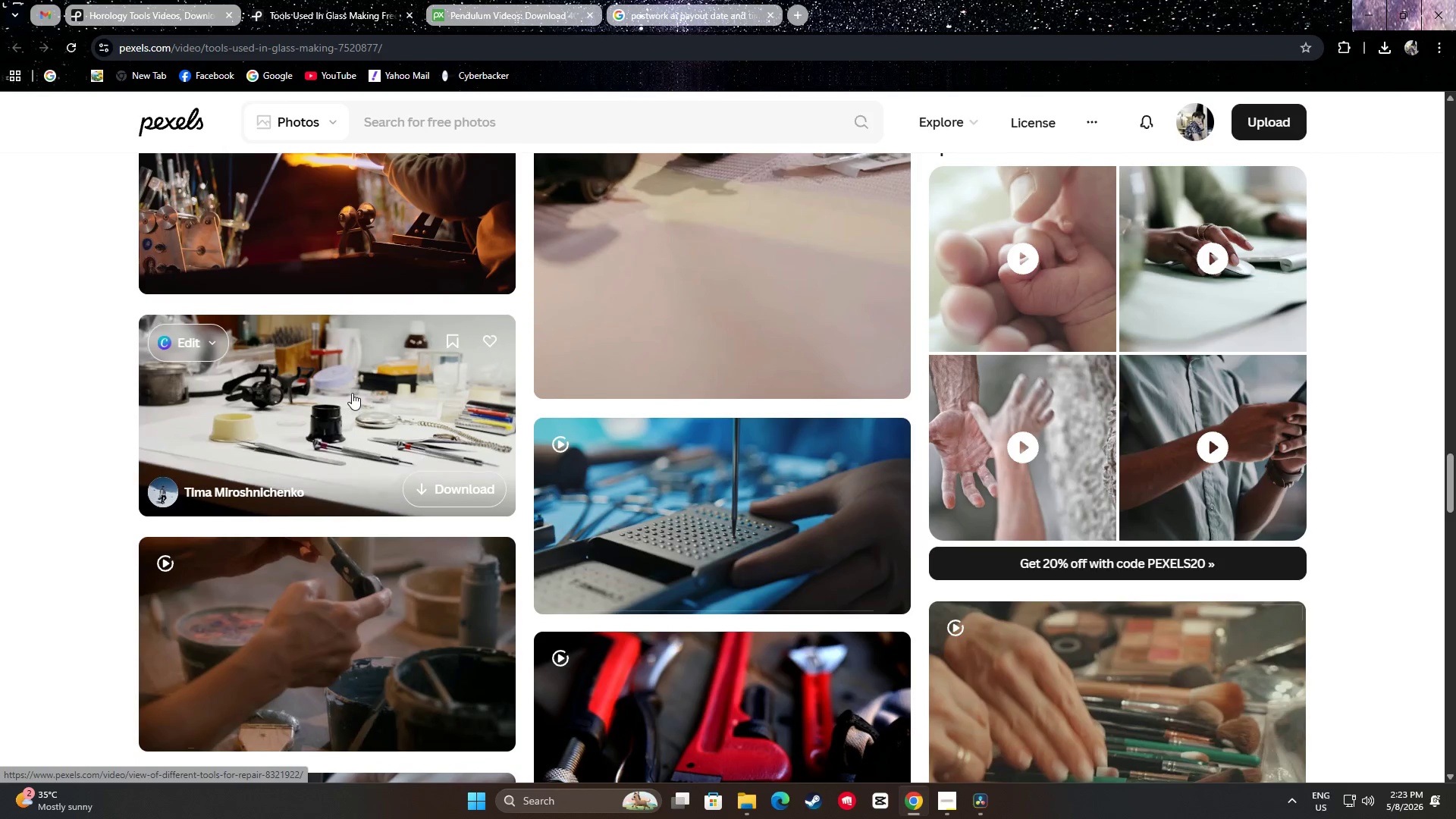 
scroll: coordinate [366, 365], scroll_direction: none, amount: 0.0
 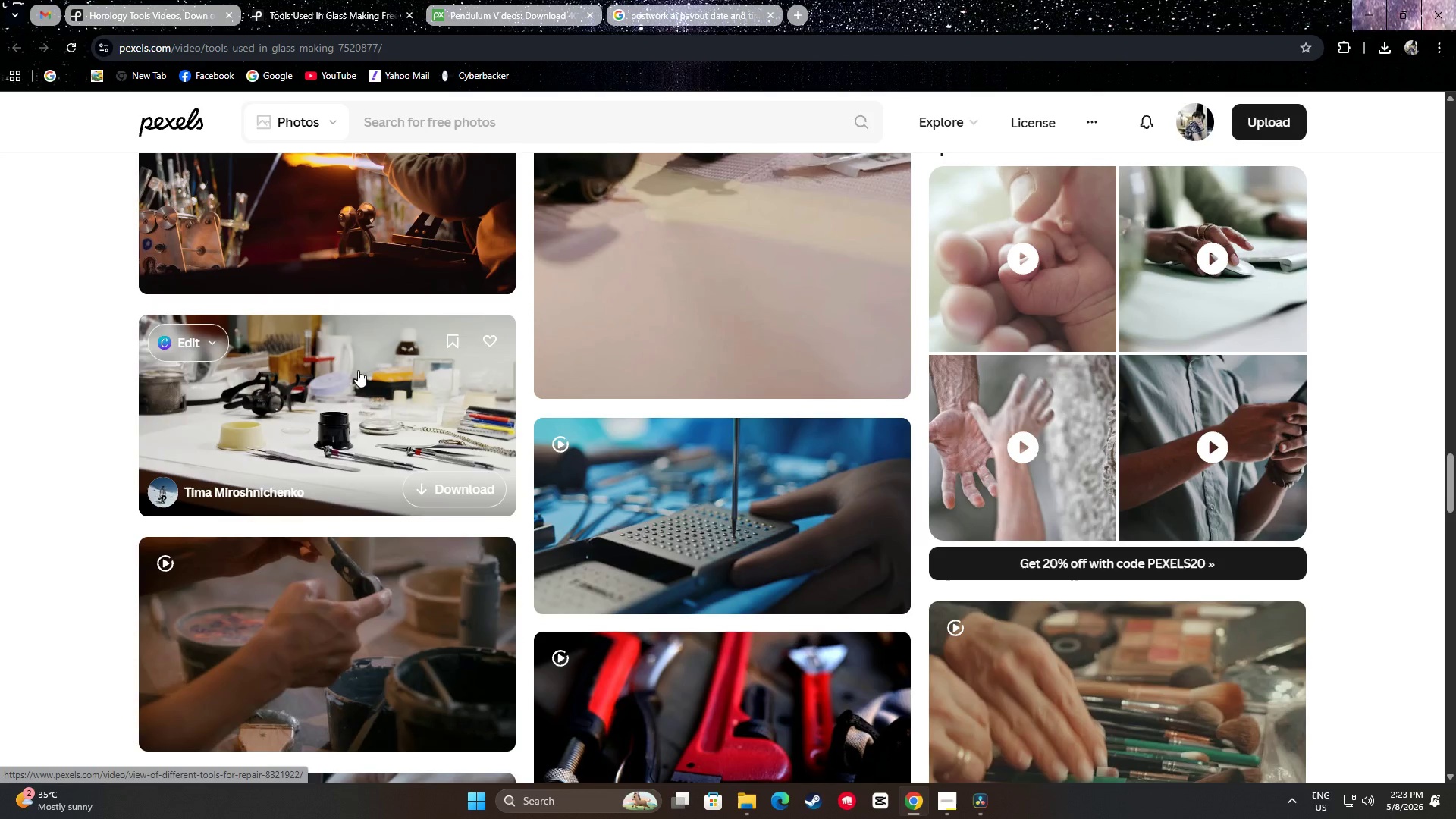 
wait(9.16)
 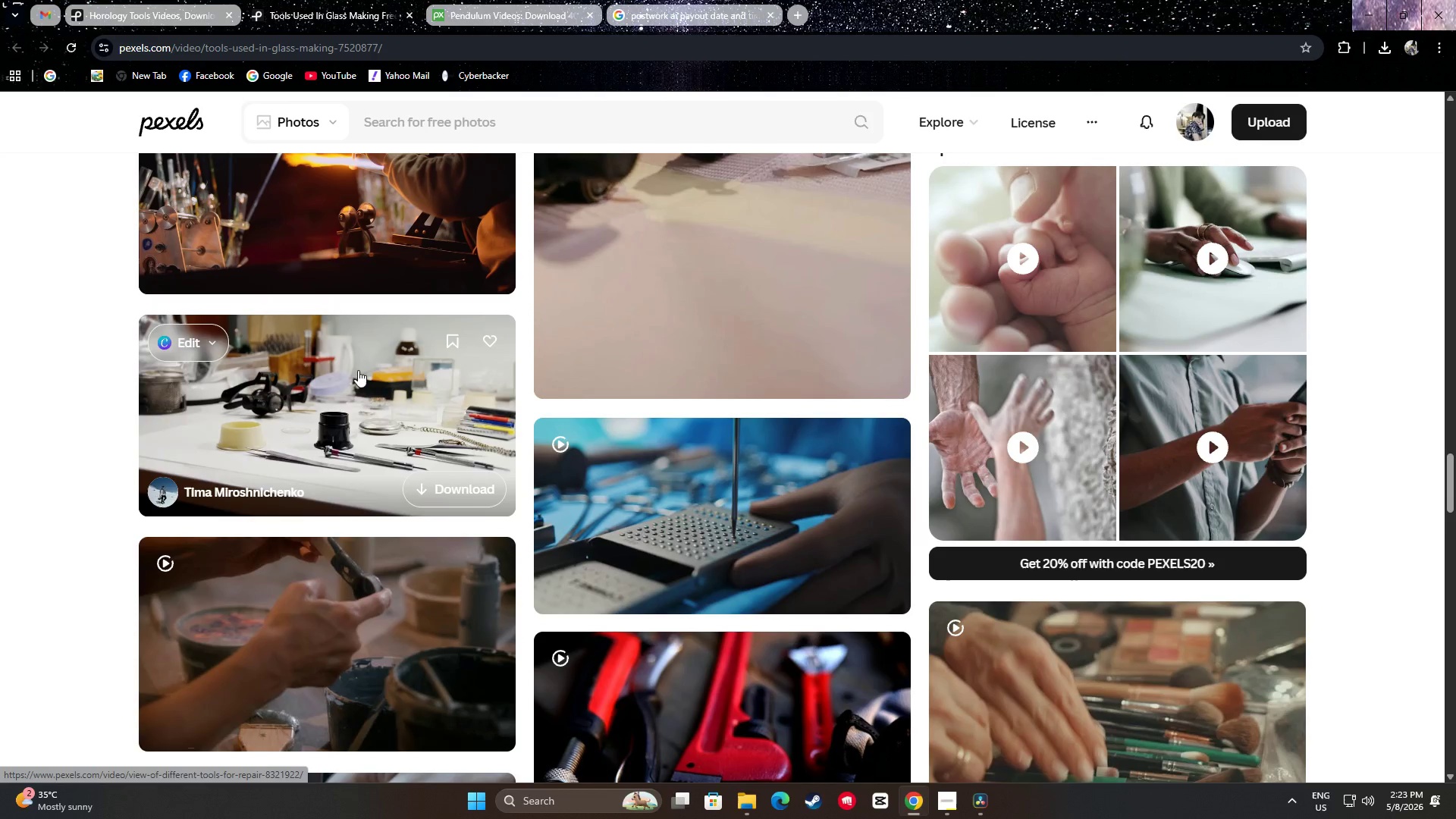 
left_click([460, 494])
 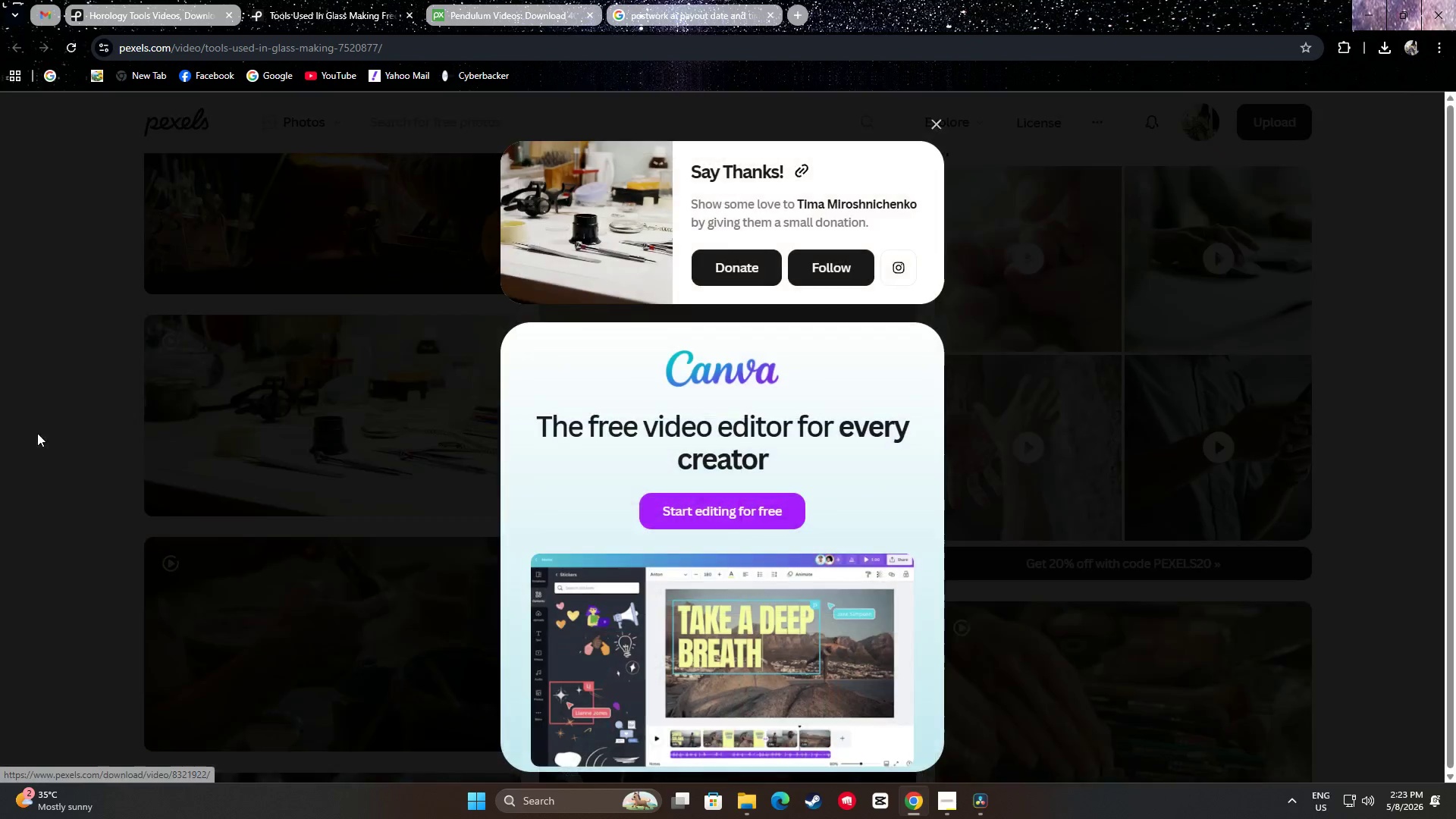 
left_click([4, 424])
 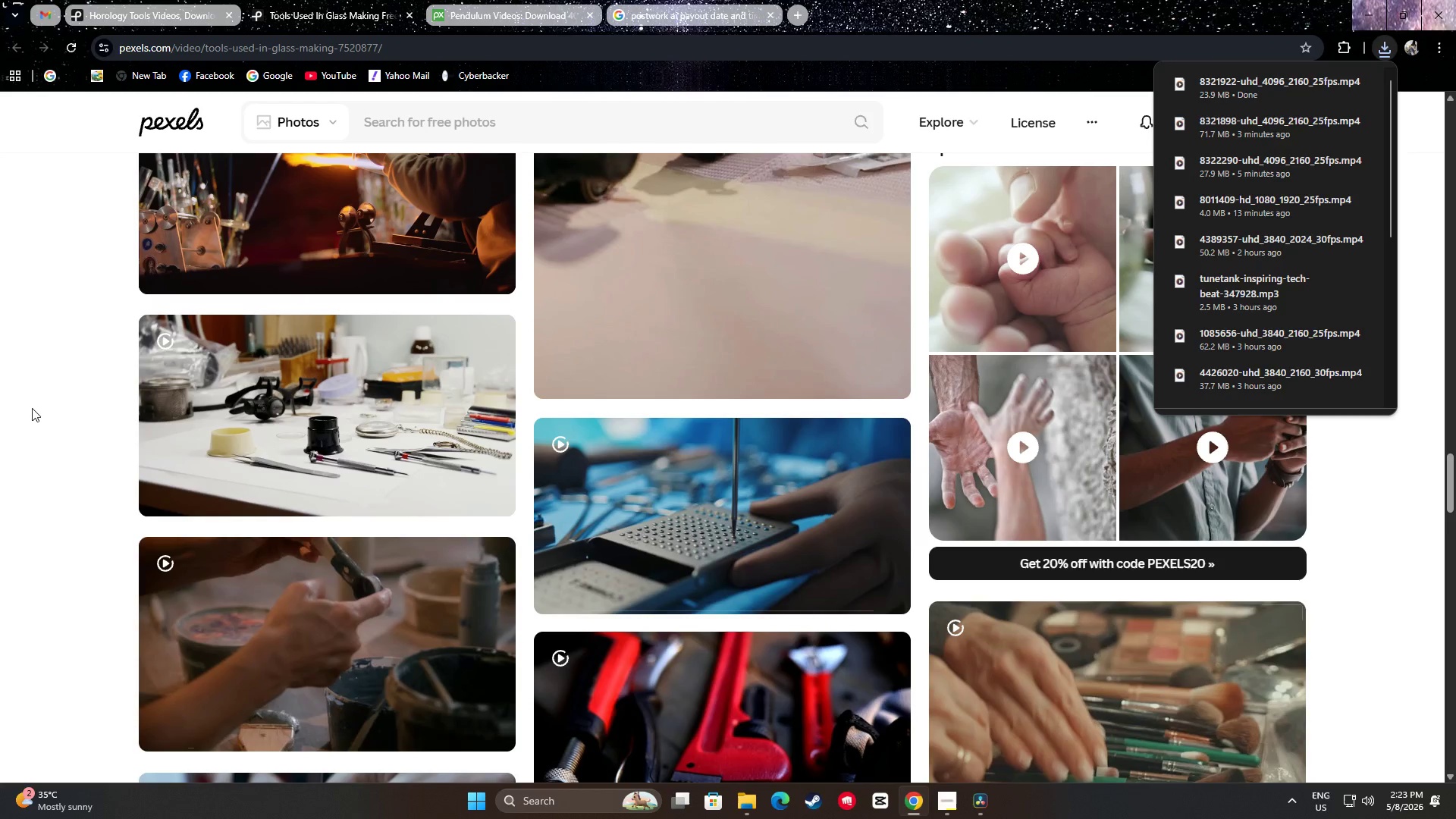 
scroll: coordinate [805, 486], scroll_direction: down, amount: 7.0
 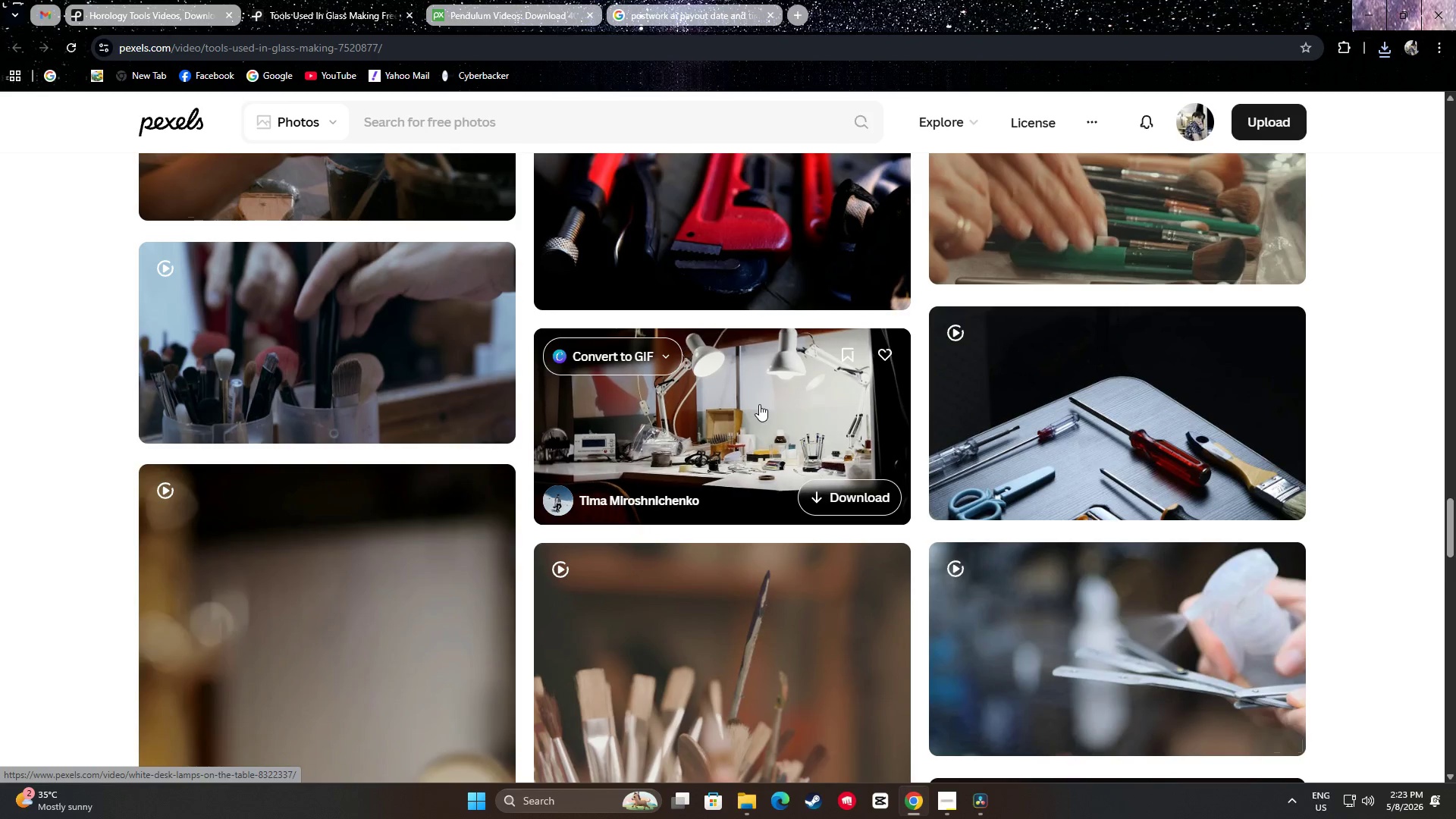 
wait(5.58)
 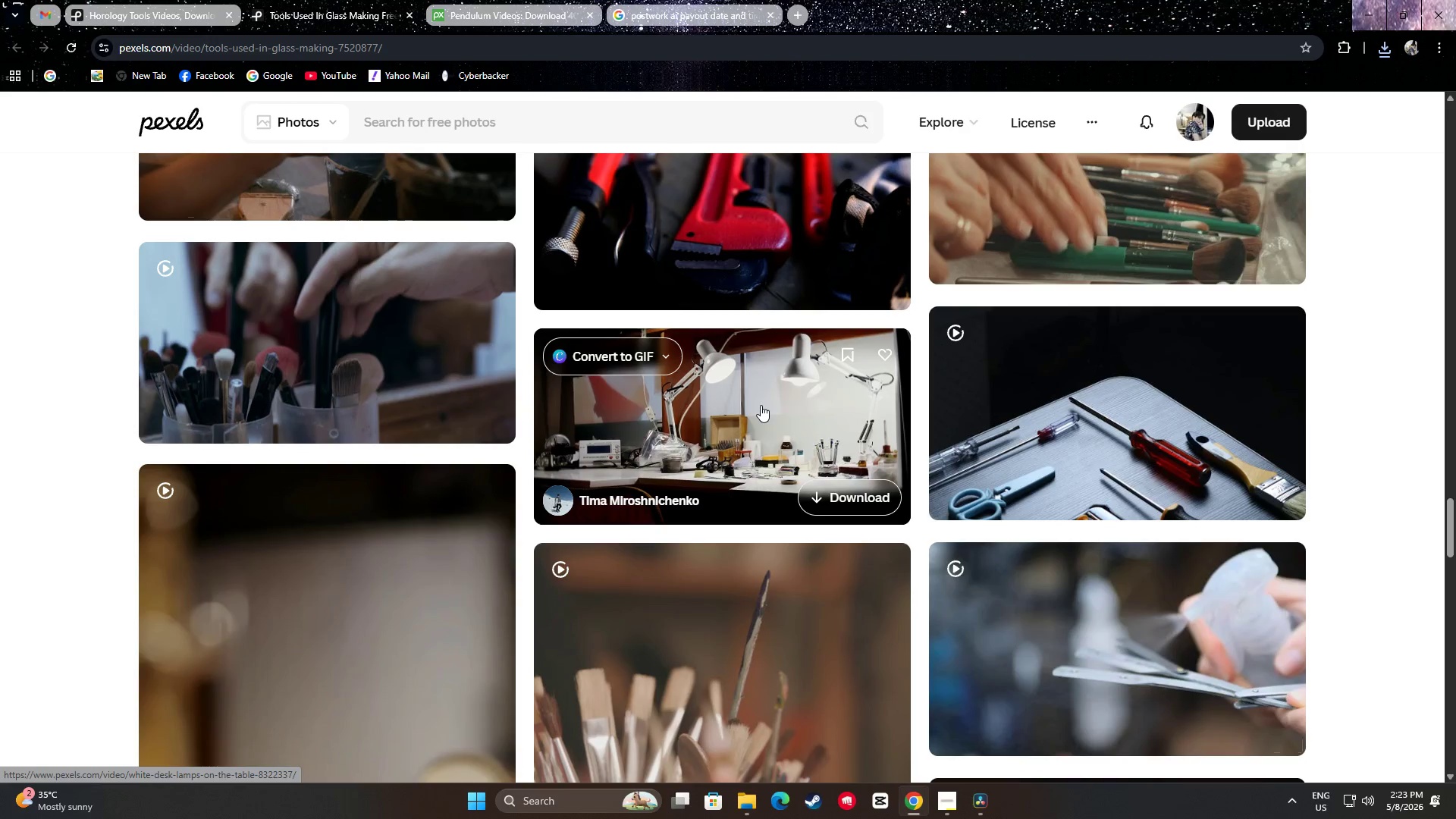 
scroll: coordinate [1424, 435], scroll_direction: down, amount: 14.0
 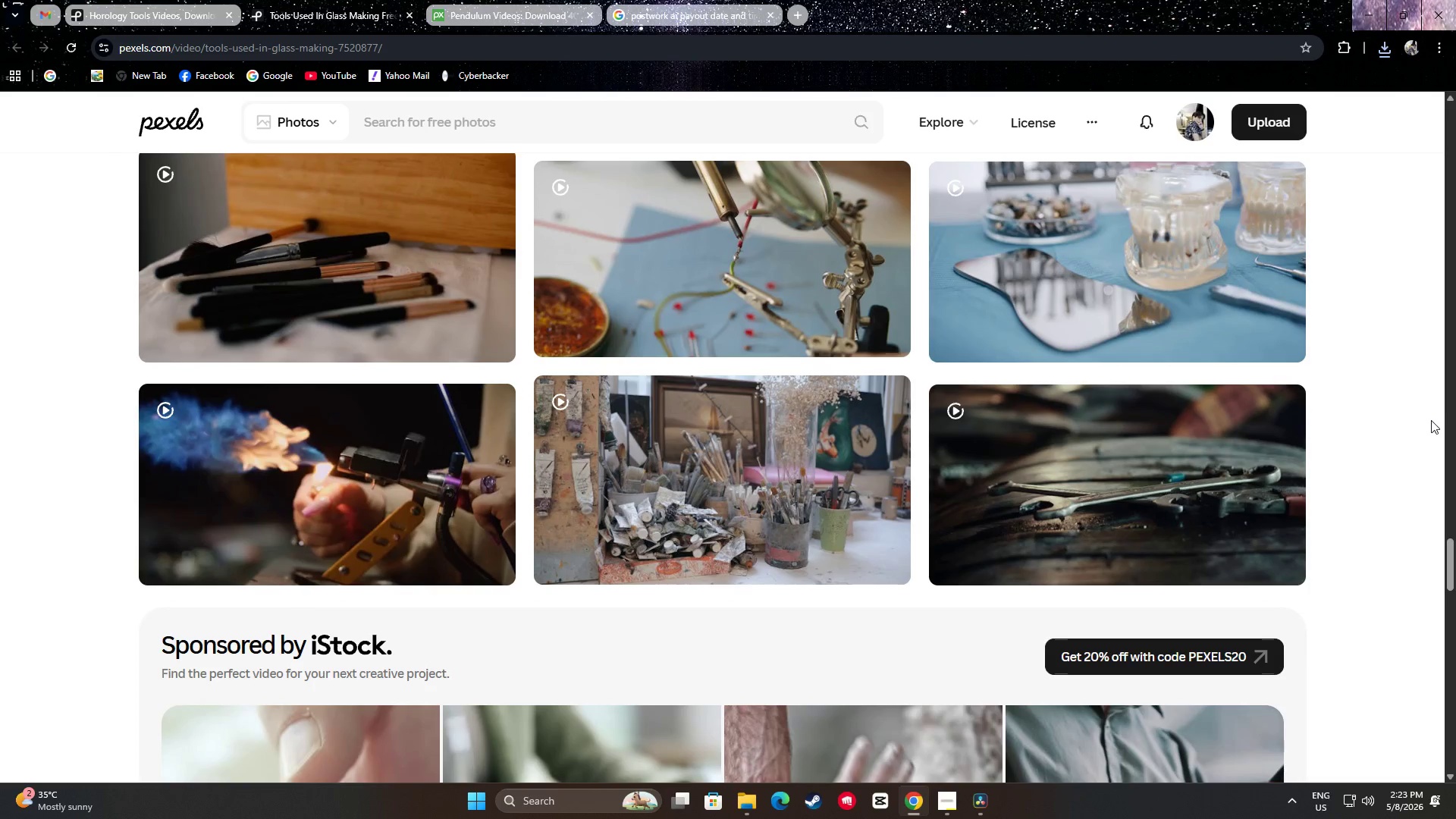 
scroll: coordinate [1387, 481], scroll_direction: down, amount: 20.0
 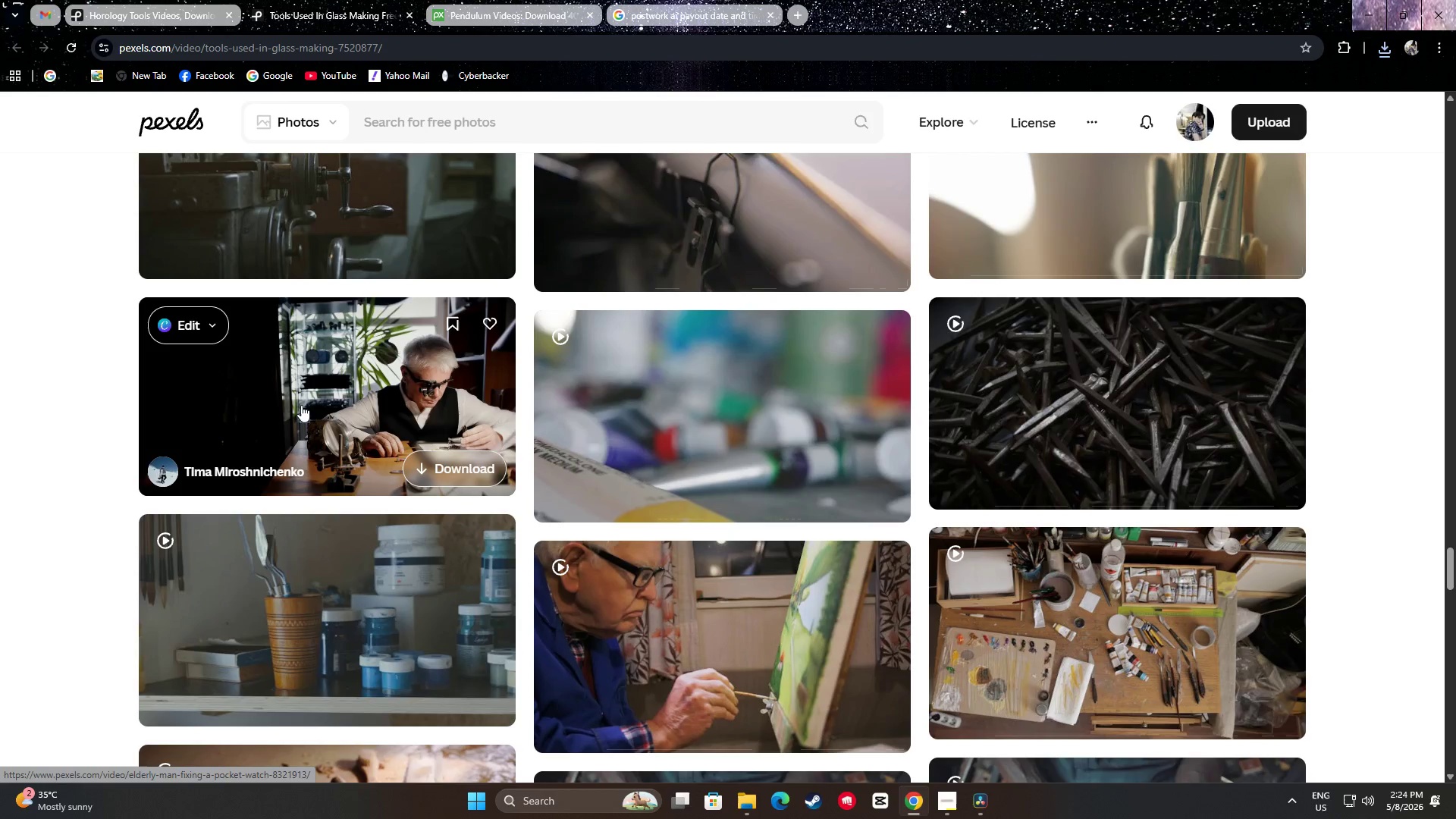 
wait(24.08)
 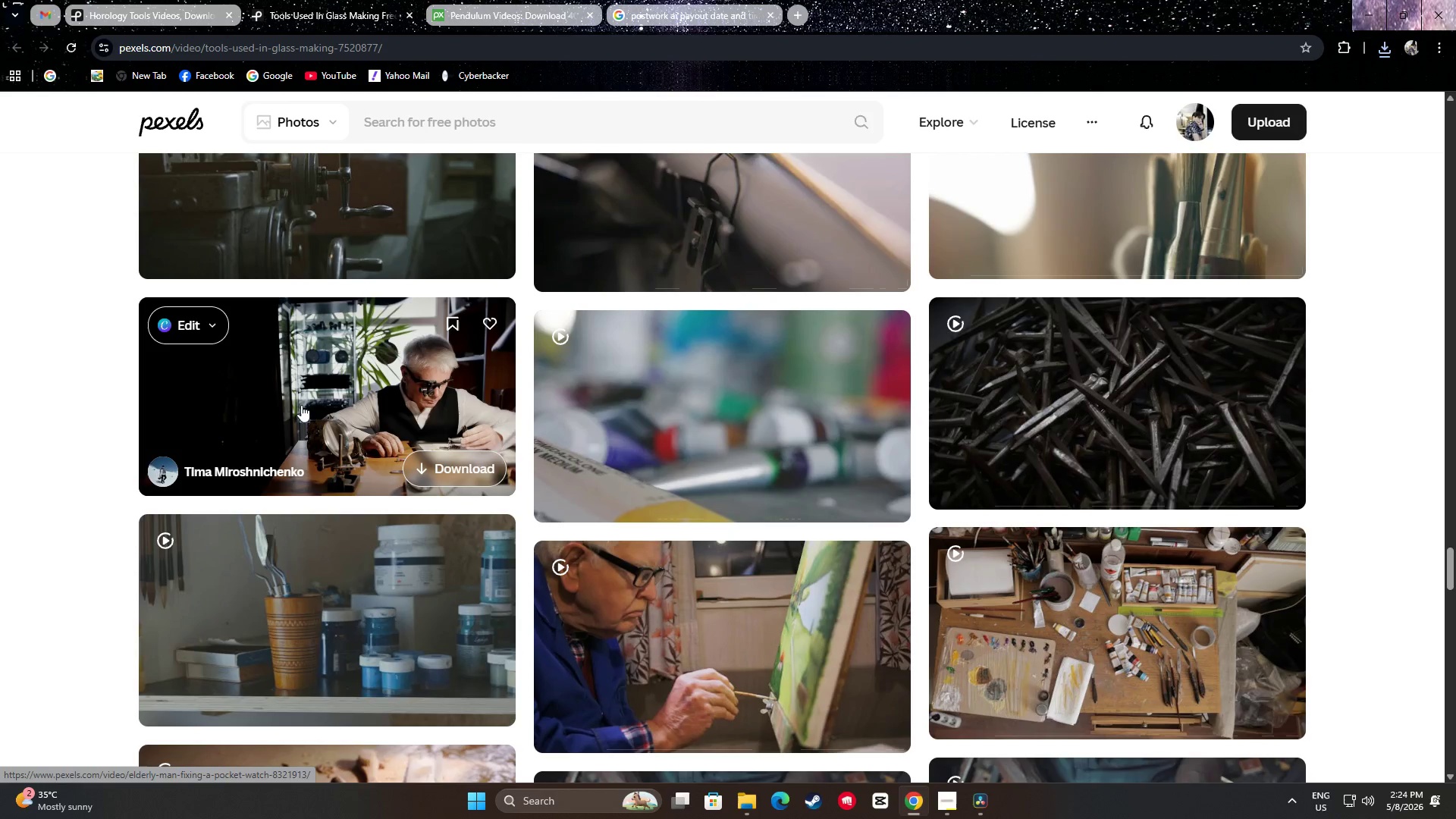 
scroll: coordinate [353, 334], scroll_direction: down, amount: 32.0
 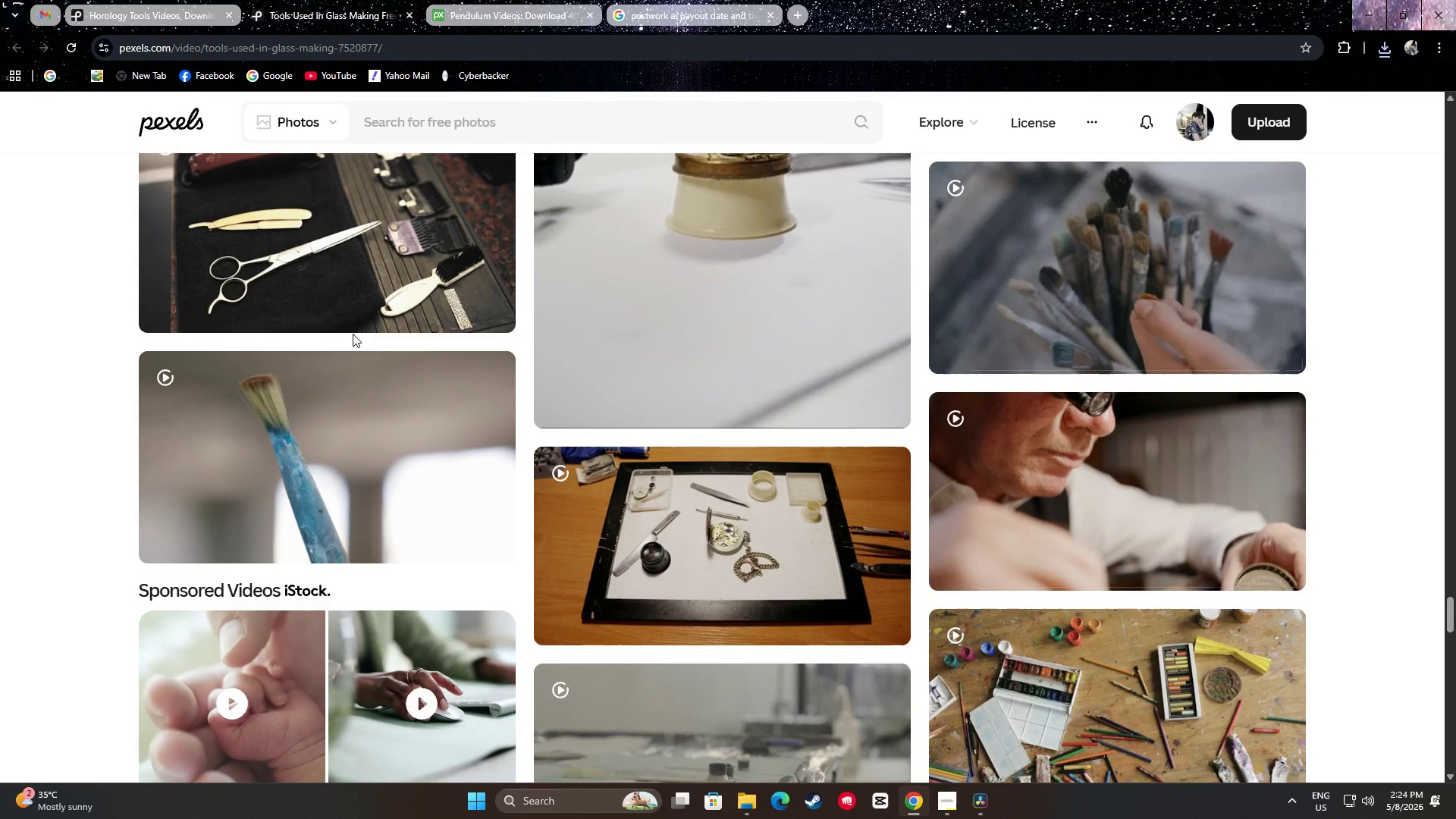 
scroll: coordinate [353, 334], scroll_direction: down, amount: 1.0
 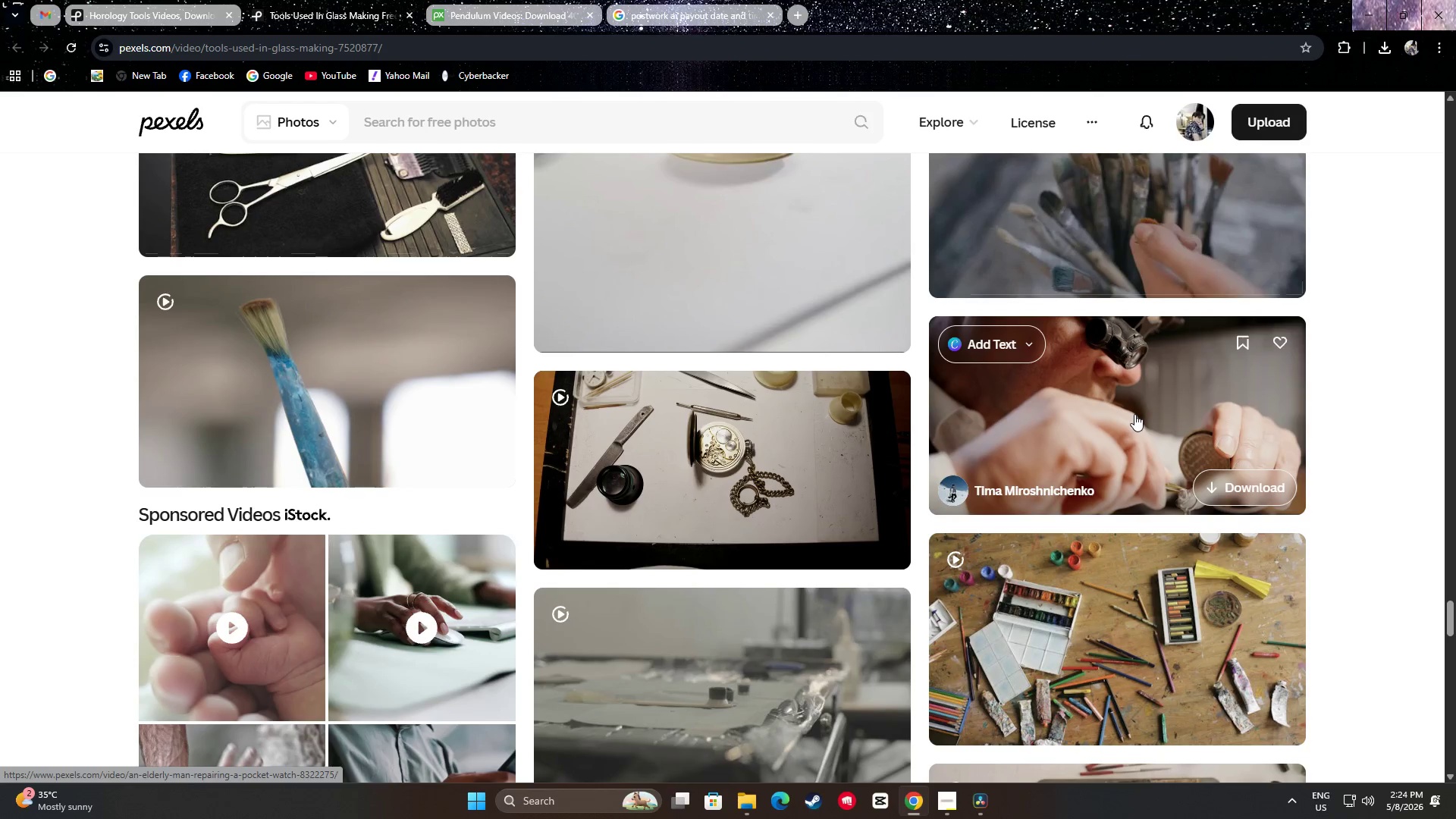 
wait(37.52)
 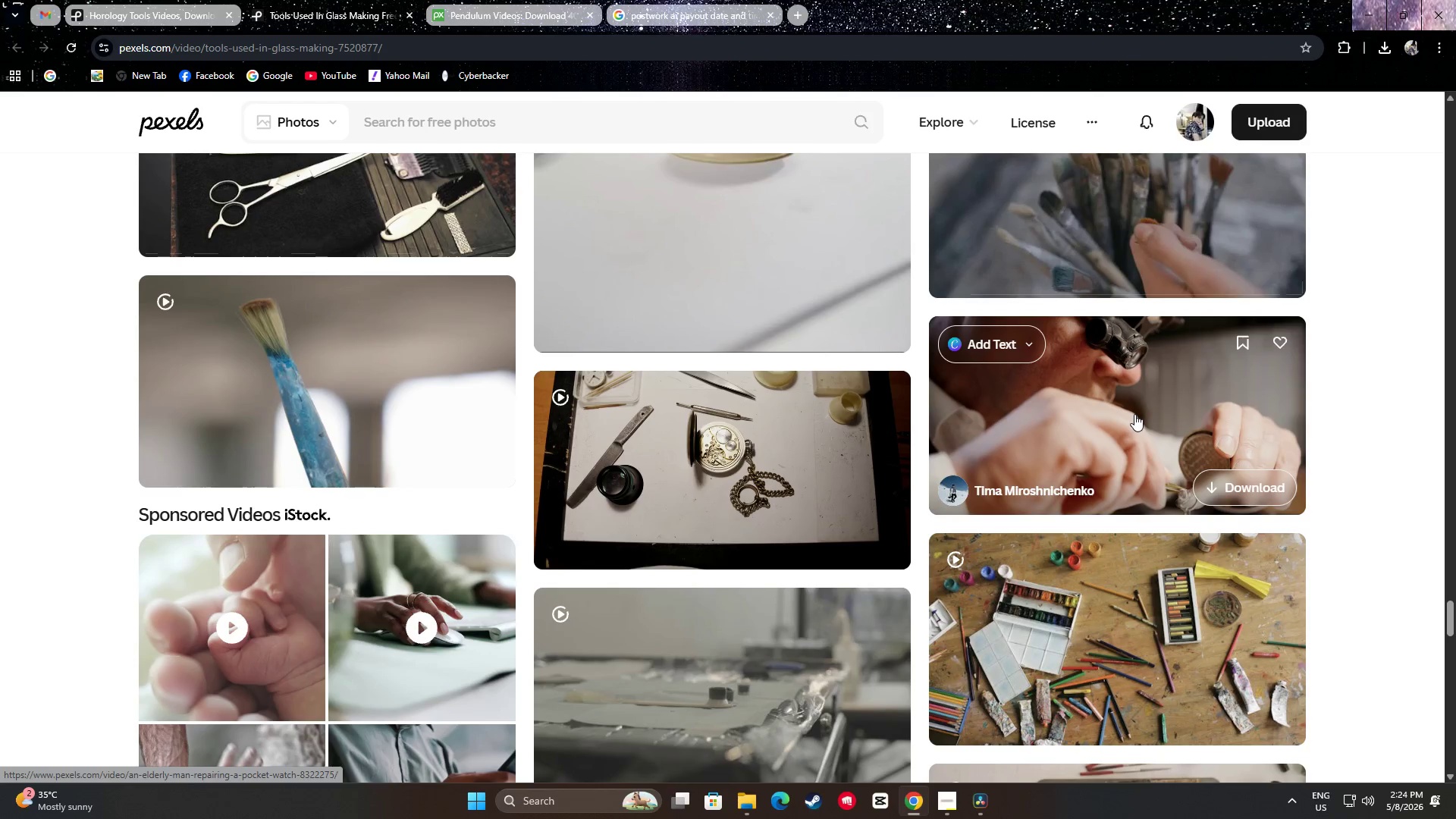 
left_click([1251, 495])
 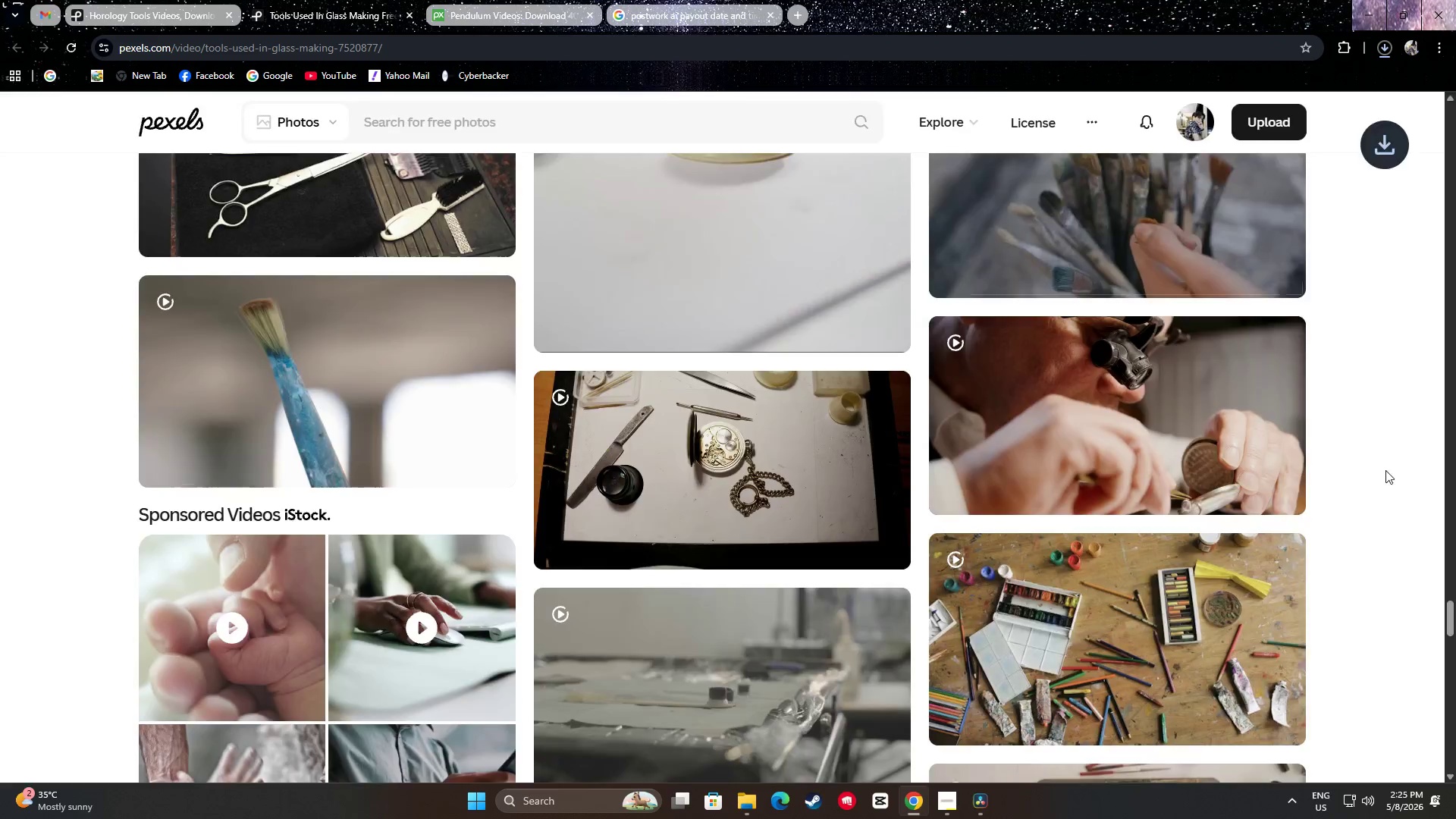 
scroll: coordinate [1379, 441], scroll_direction: down, amount: 5.0
 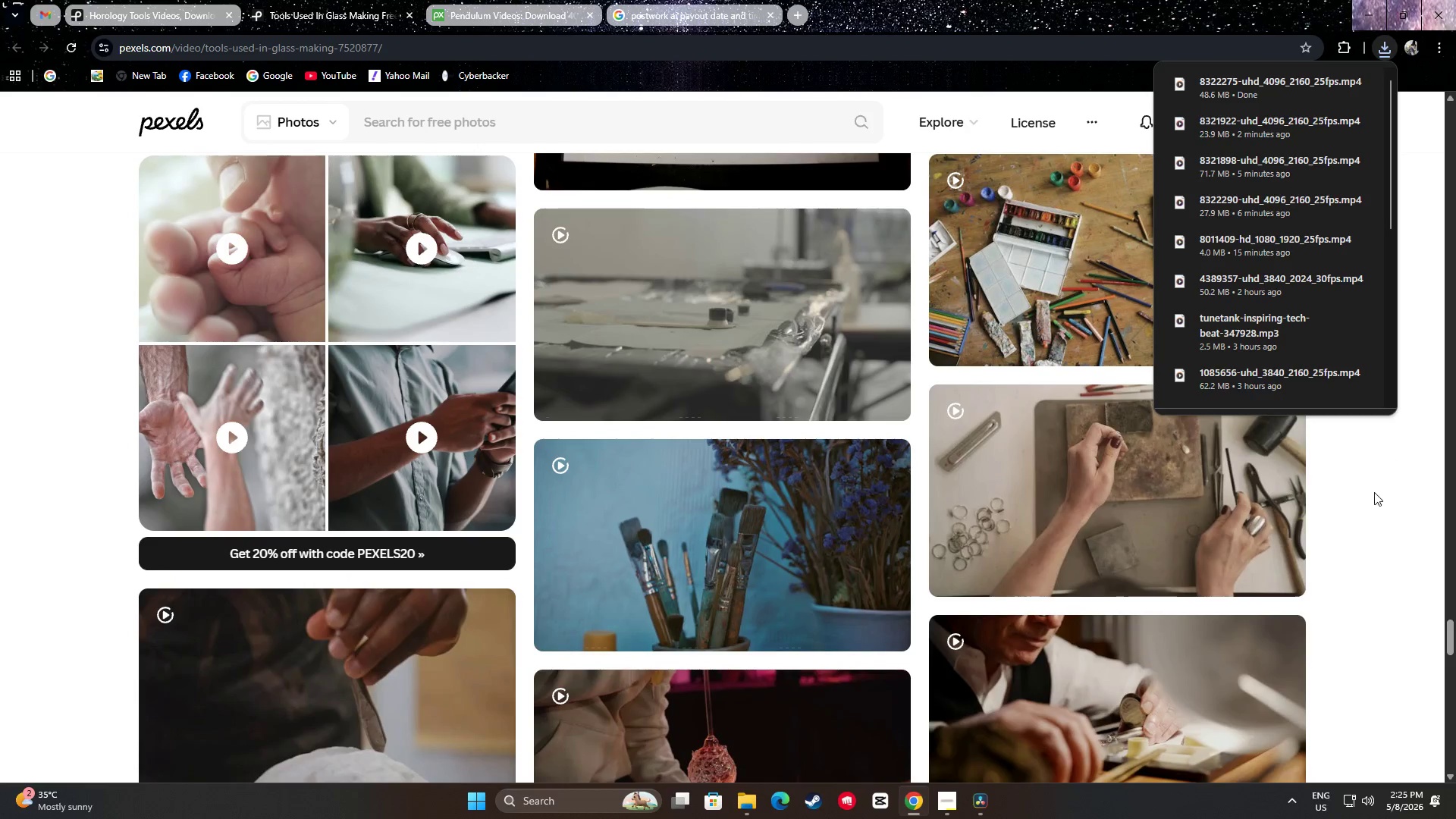 
left_click([1375, 493])
 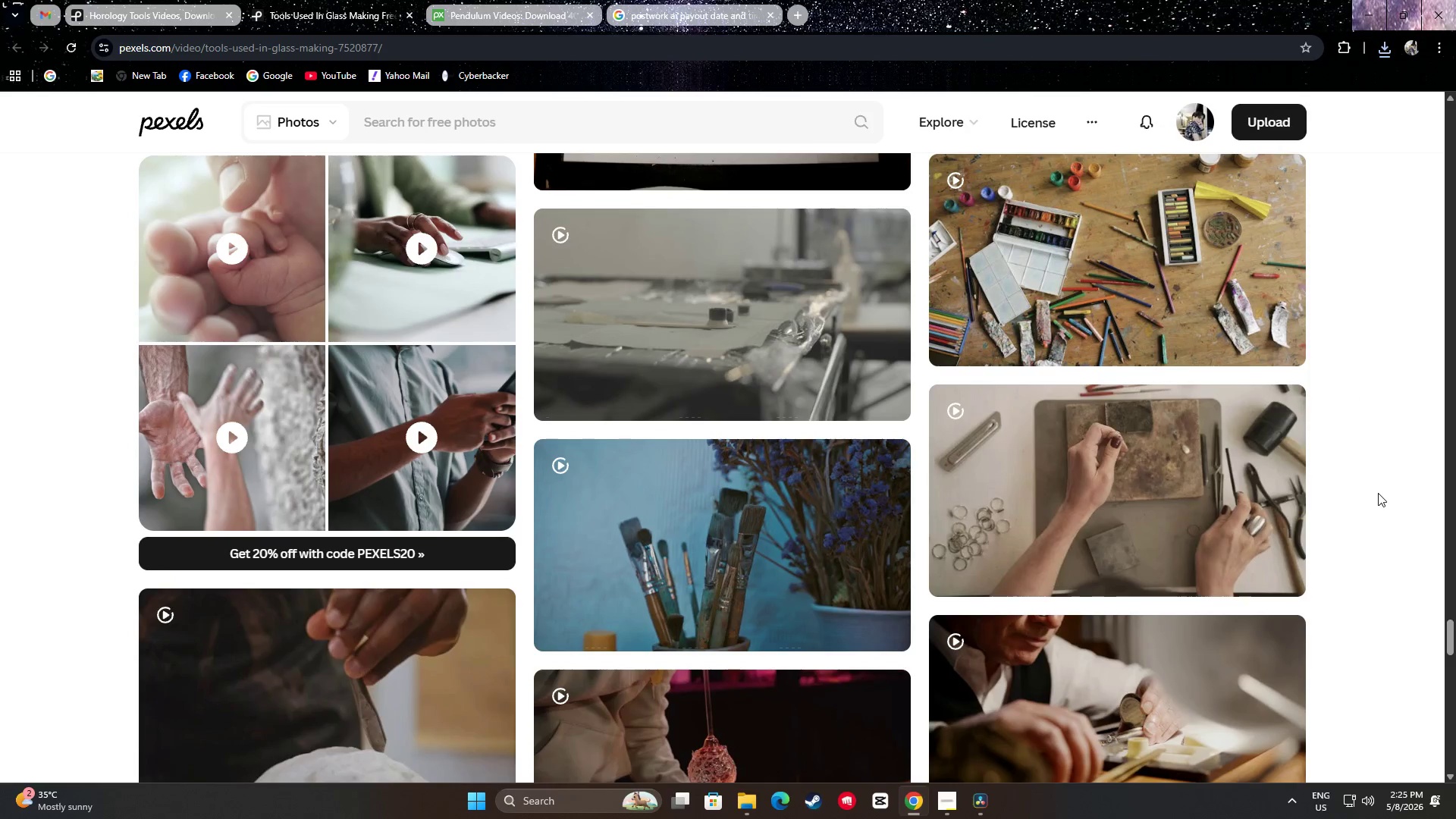 
scroll: coordinate [1385, 490], scroll_direction: down, amount: 3.0
 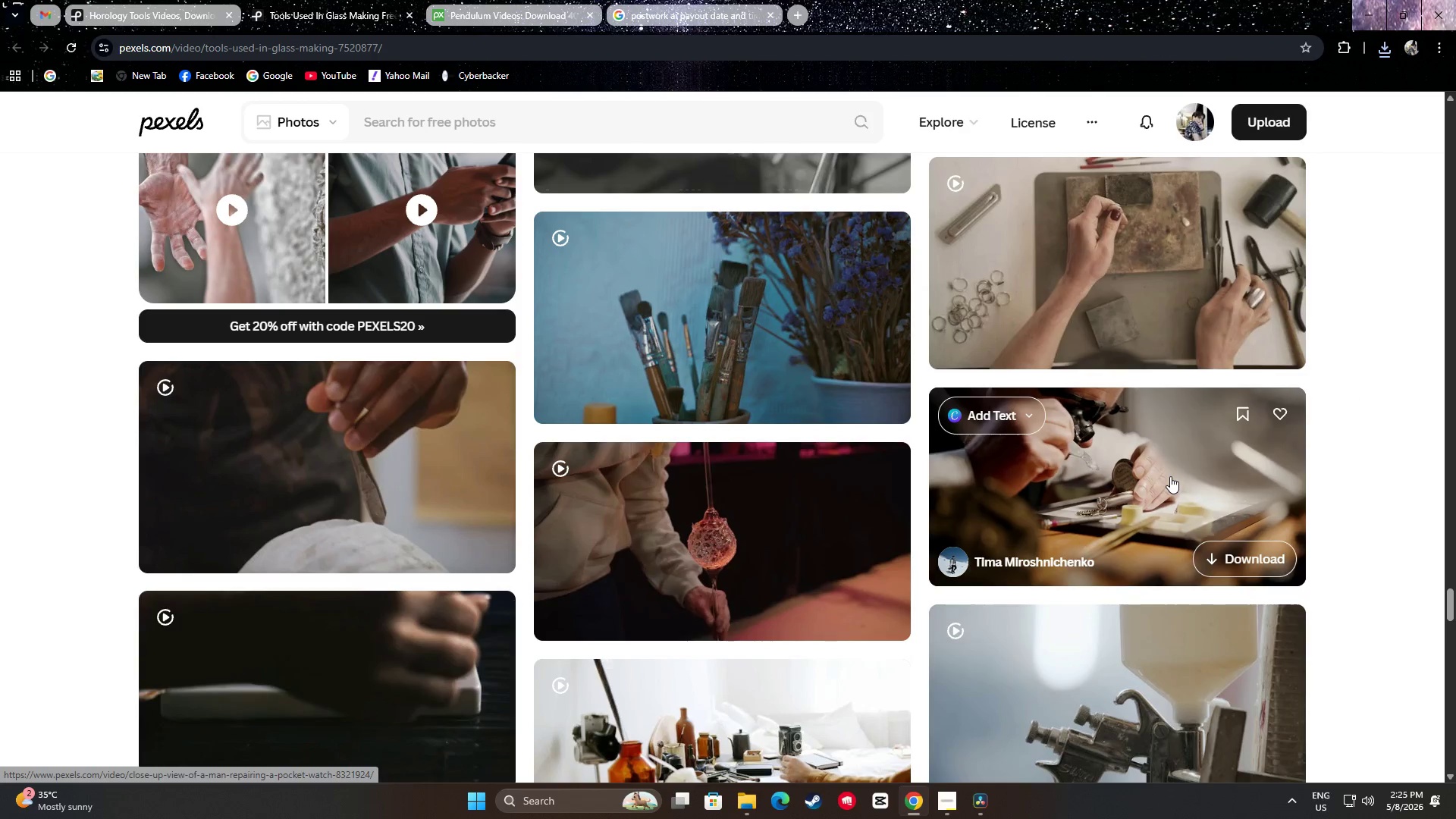 
wait(6.55)
 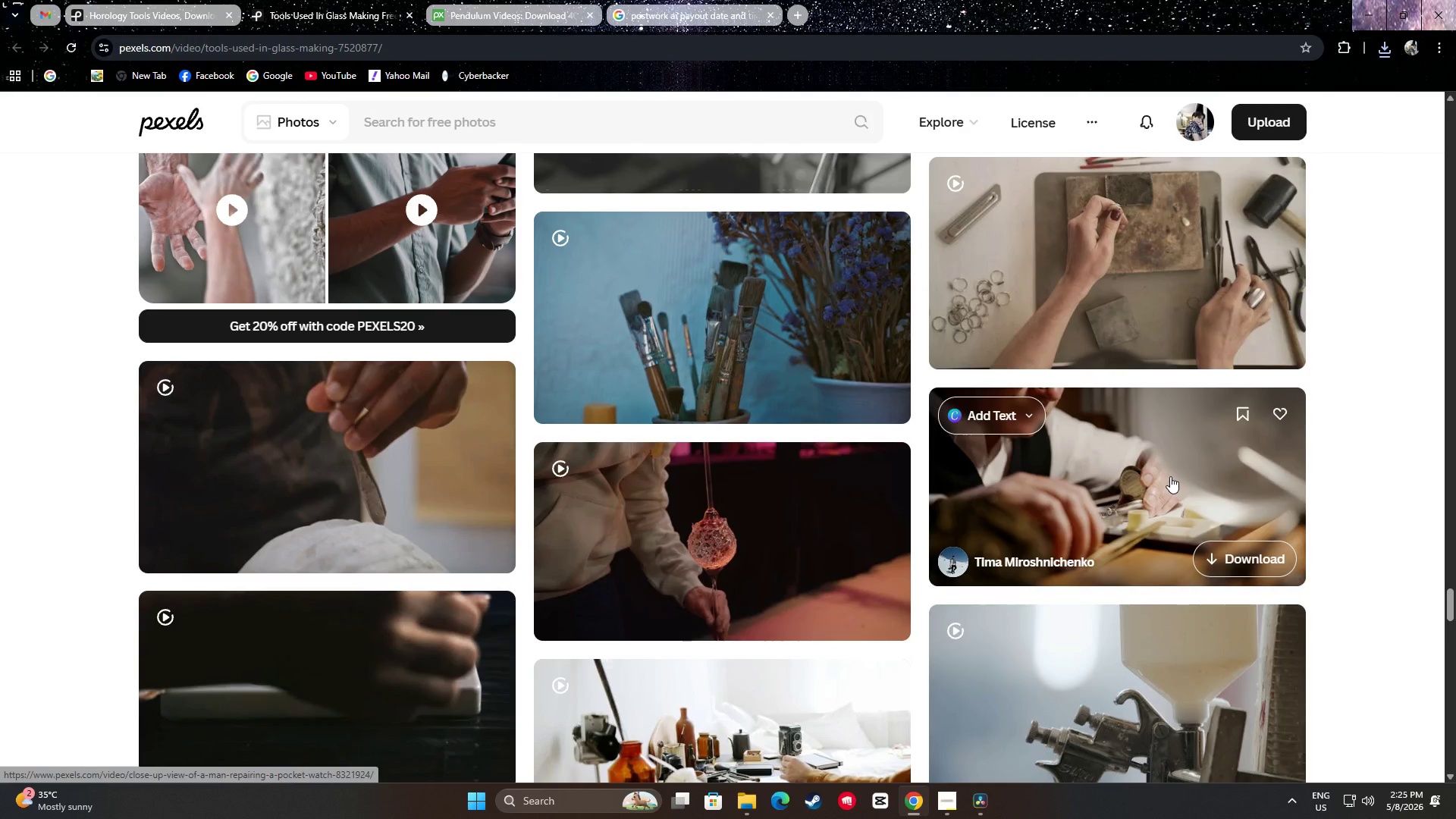 
scroll: coordinate [1149, 640], scroll_direction: up, amount: 2.0
 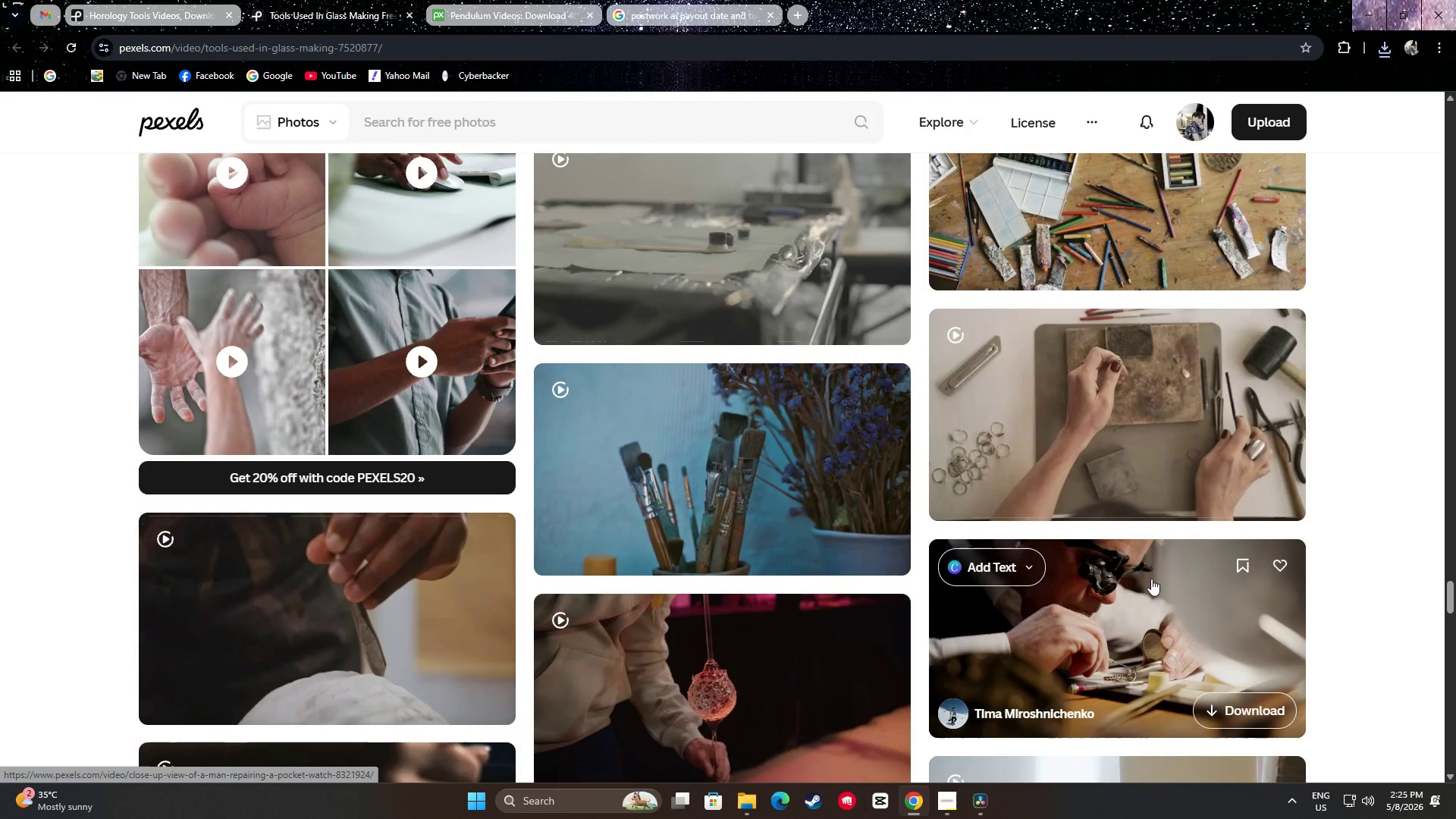 
scroll: coordinate [1151, 577], scroll_direction: down, amount: 2.0
 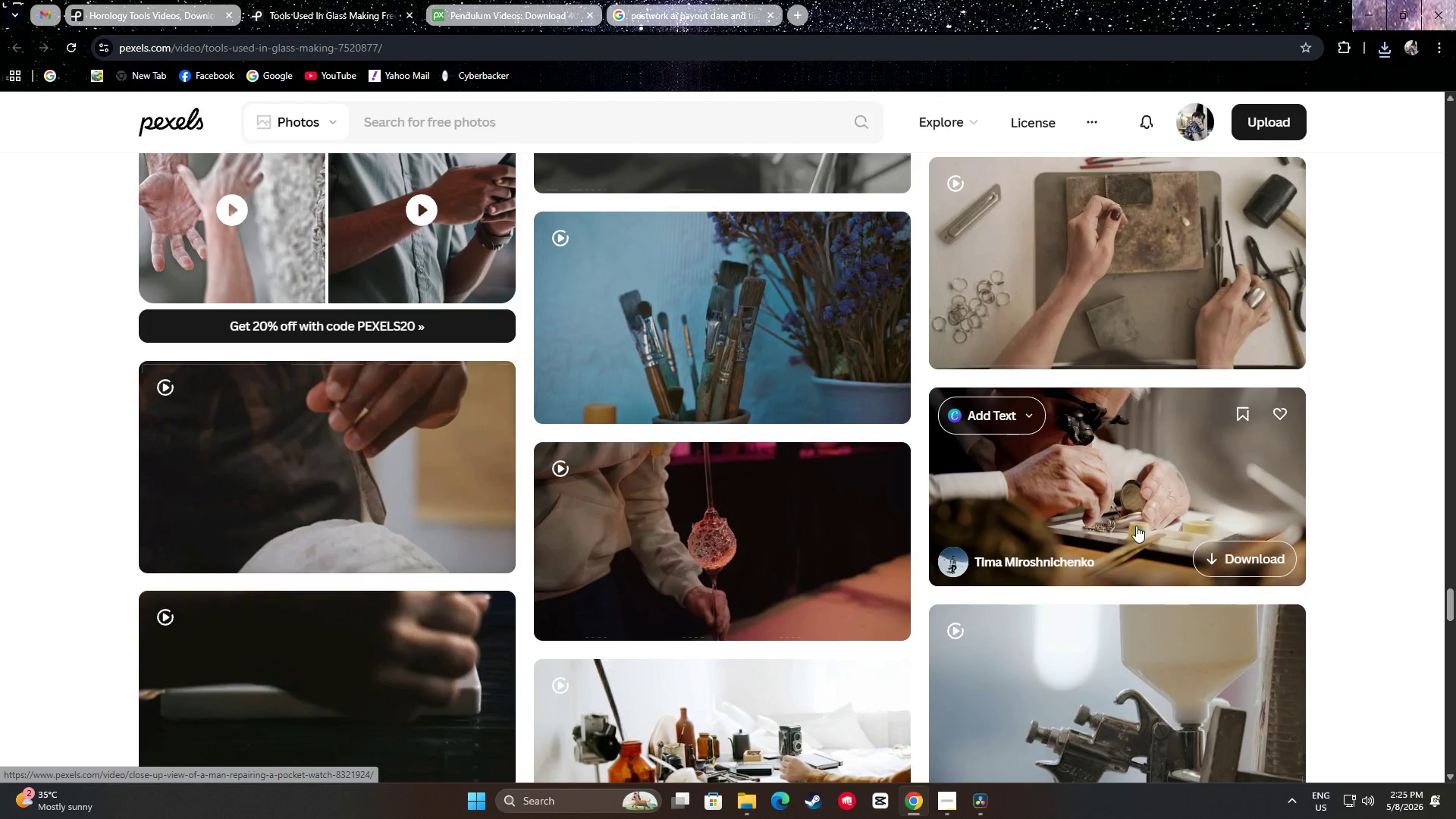 
wait(18.04)
 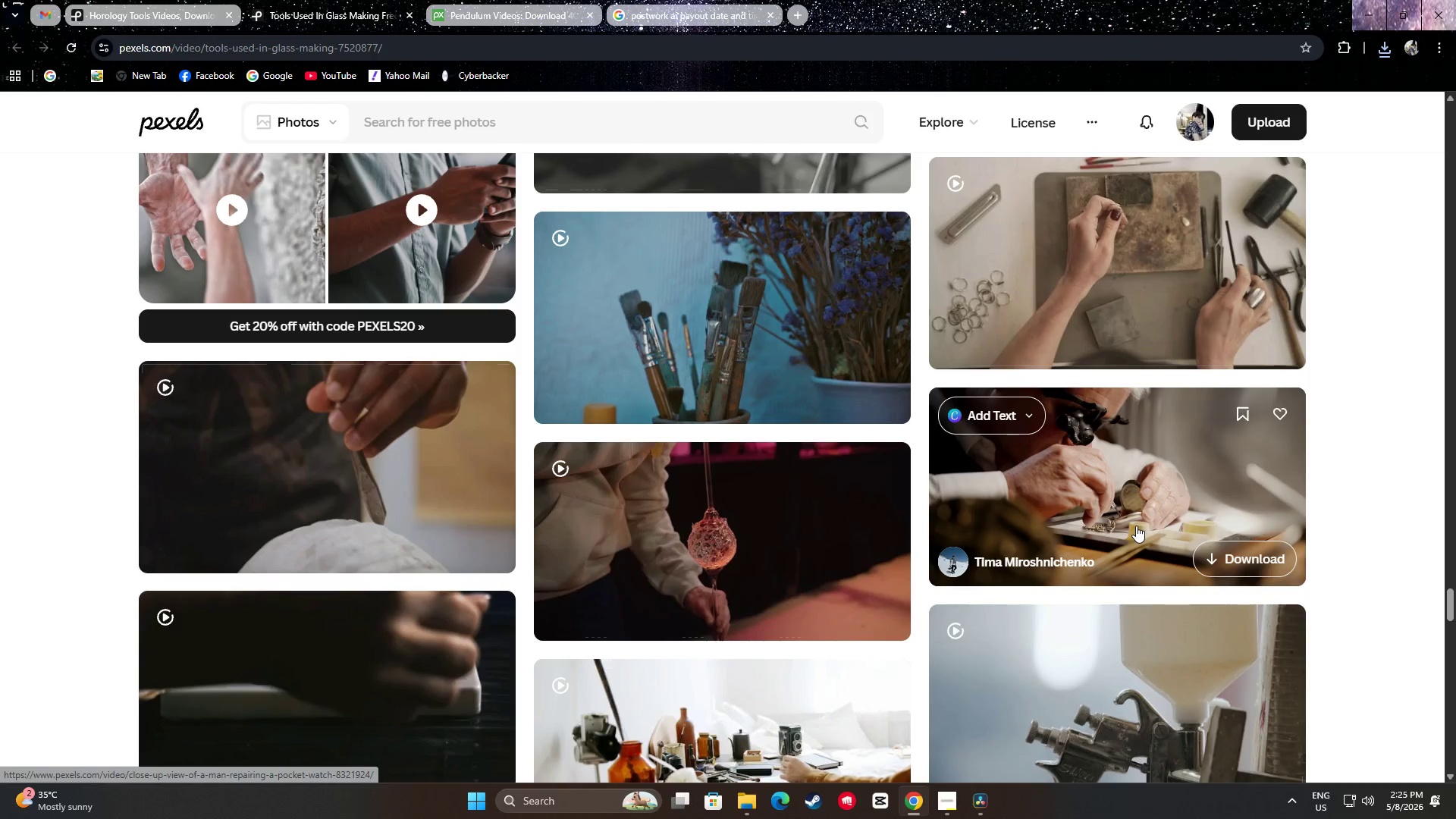 
left_click([1238, 556])
 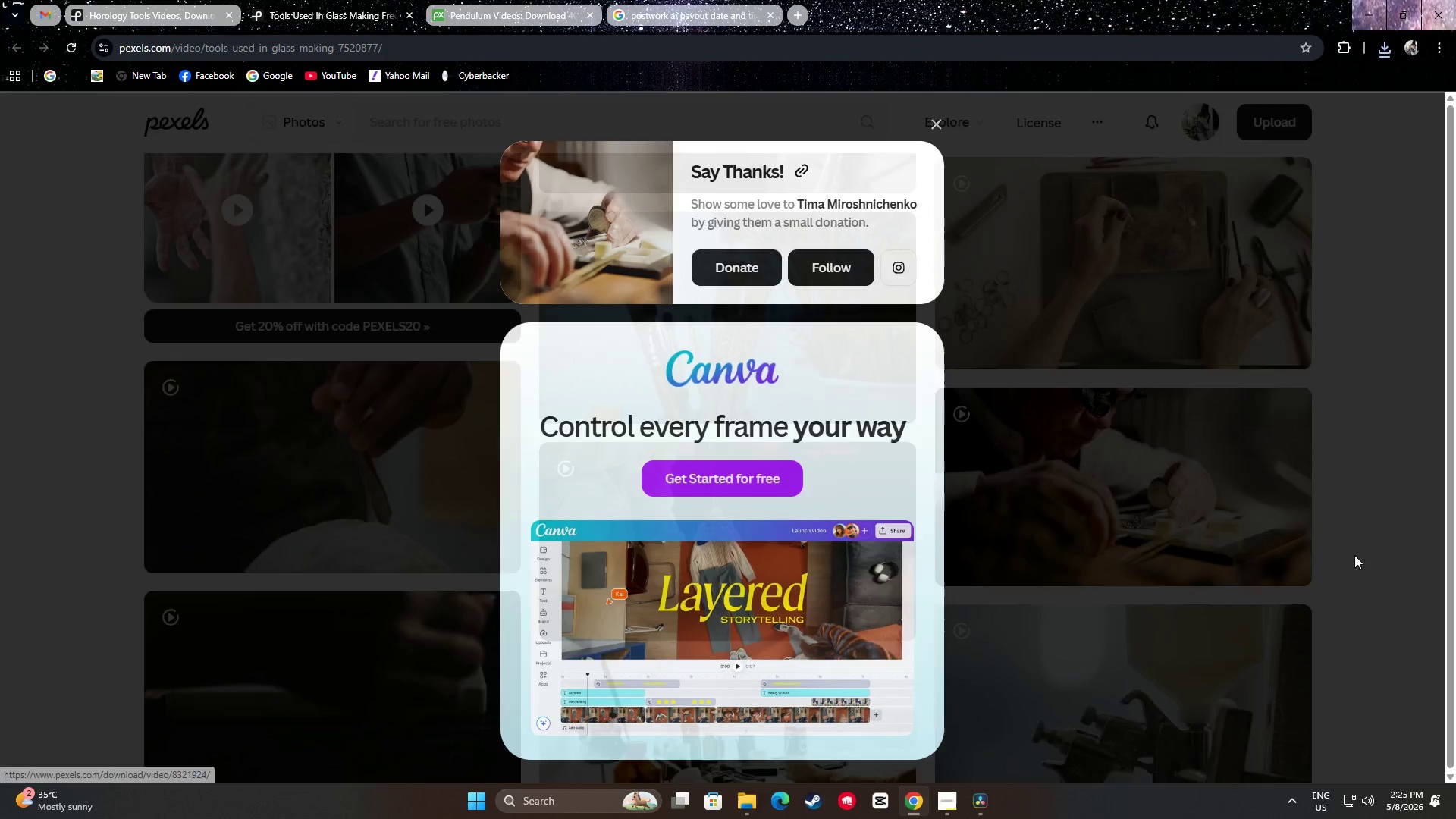 
left_click([1376, 538])
 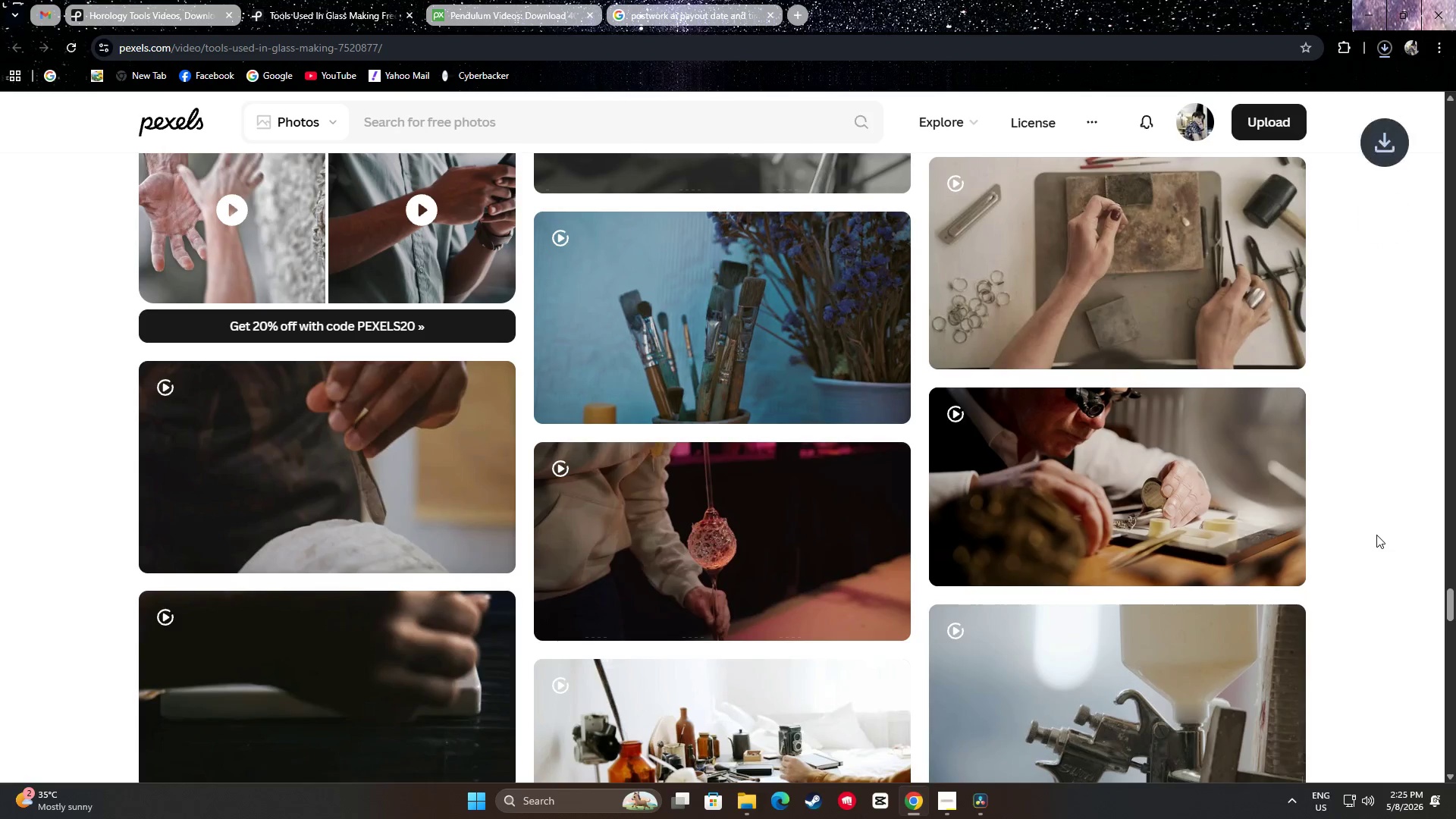 
scroll: coordinate [1365, 529], scroll_direction: down, amount: 8.0
 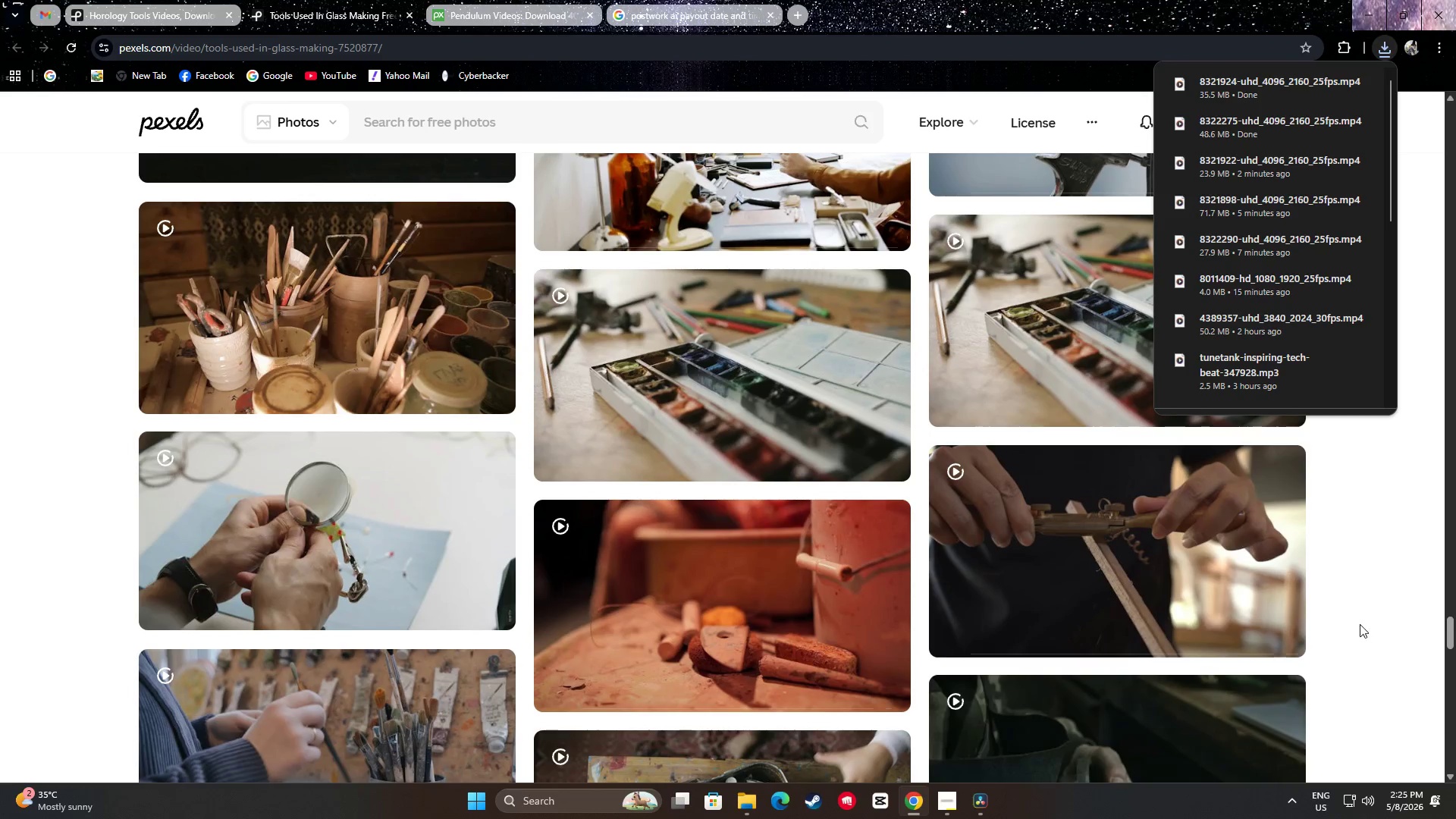 
scroll: coordinate [1351, 563], scroll_direction: up, amount: 11.0
 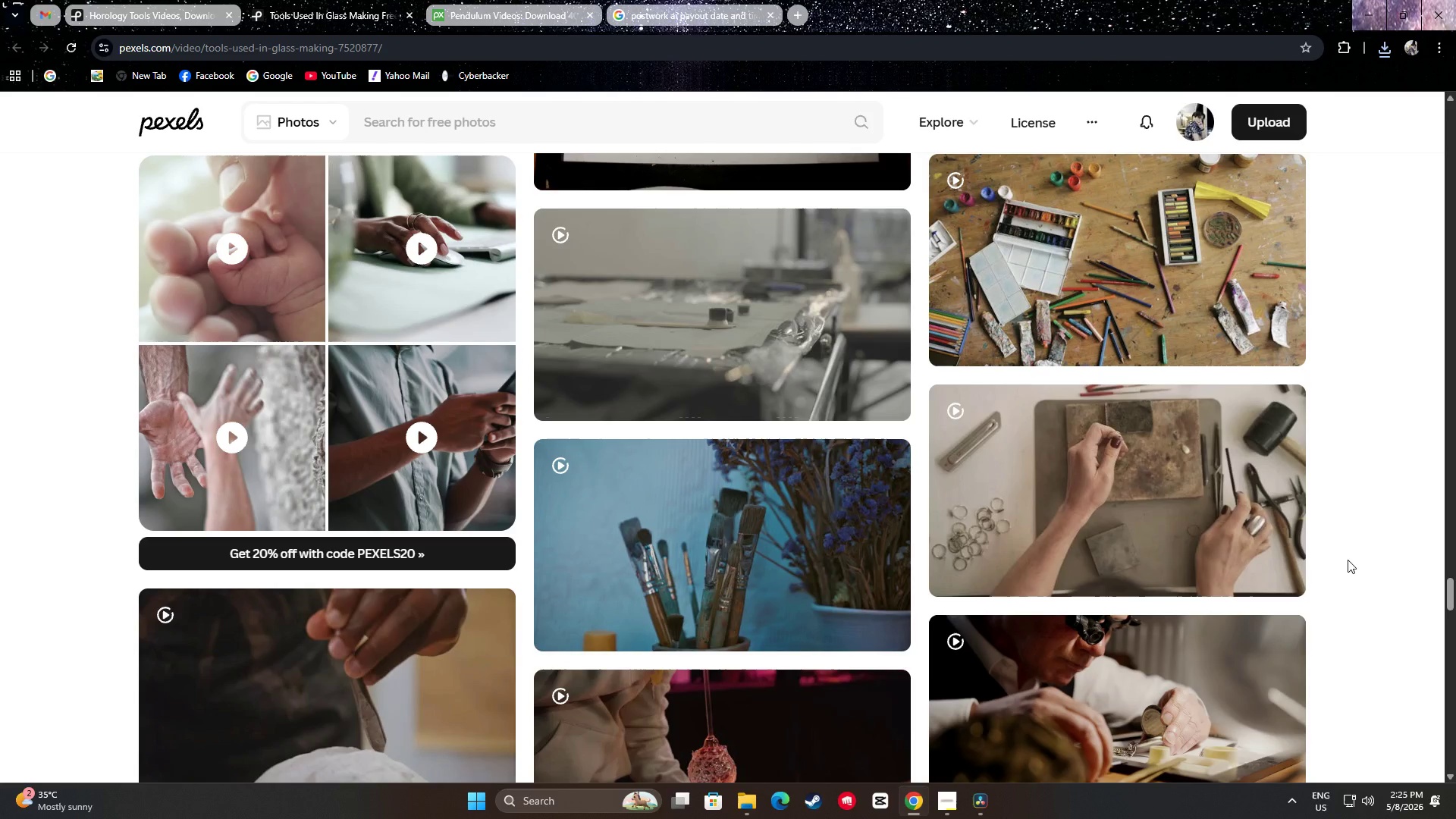 
wait(5.96)
 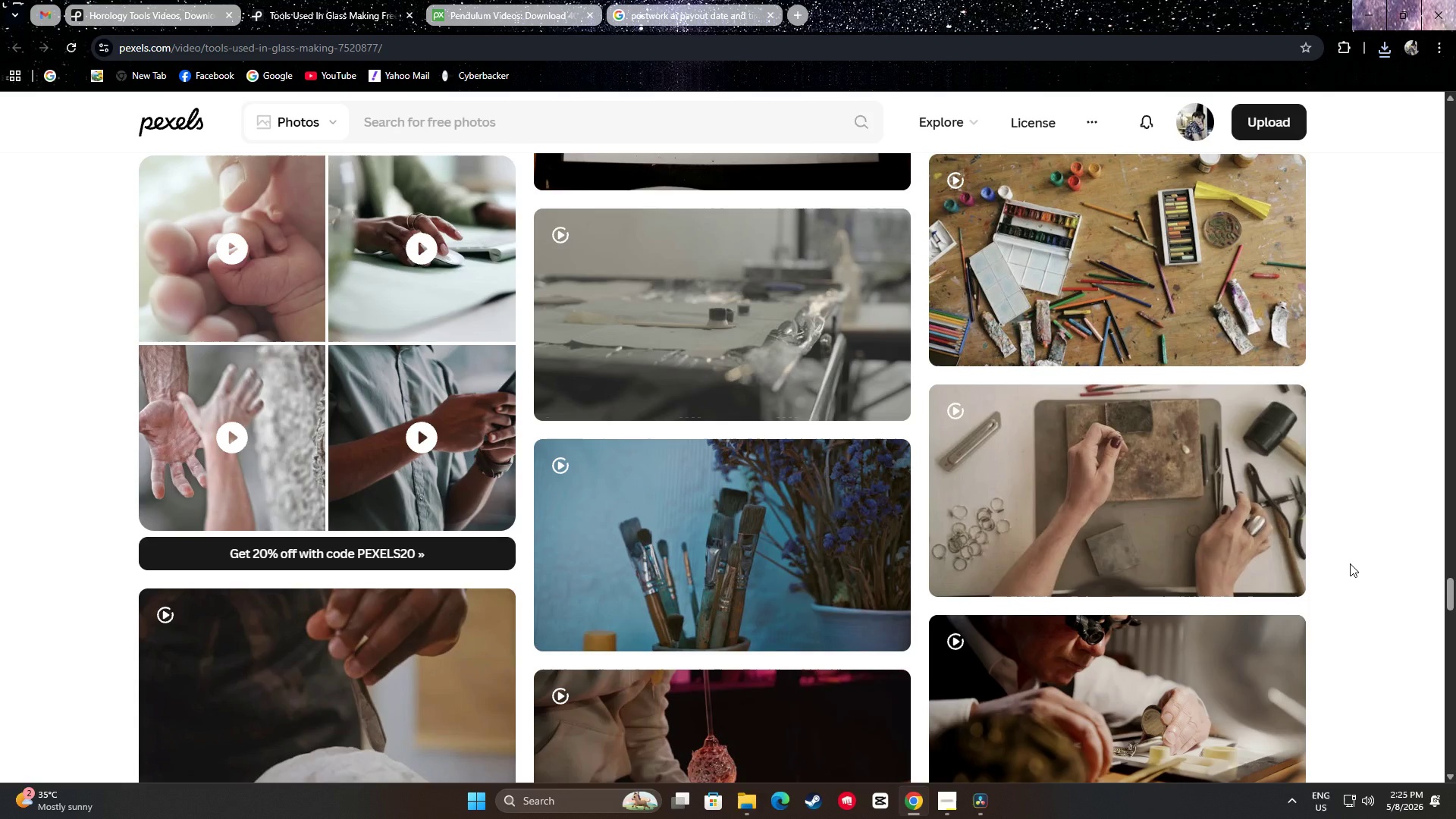 
scroll: coordinate [1345, 557], scroll_direction: up, amount: 2.0
 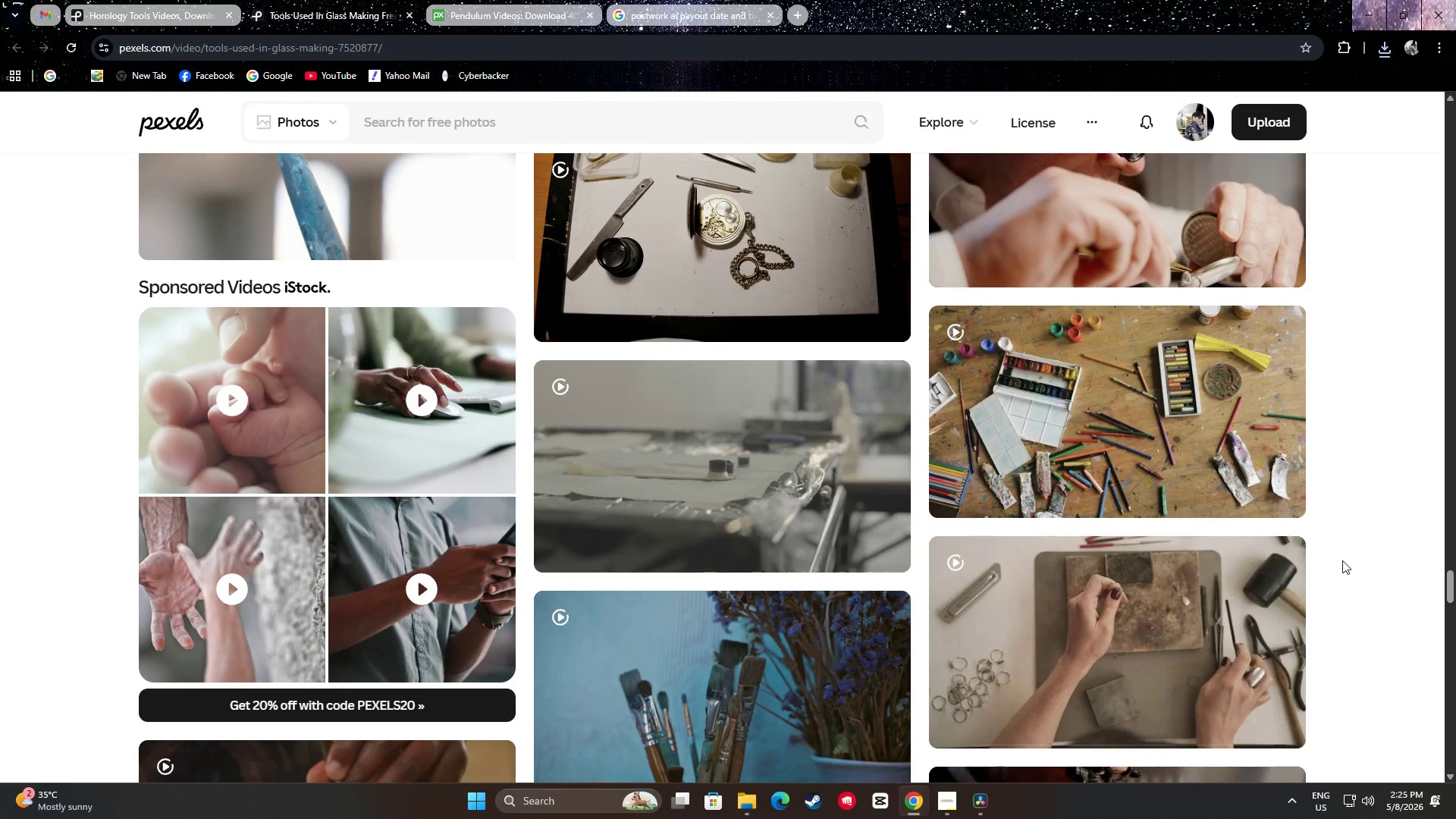 
scroll: coordinate [448, 395], scroll_direction: down, amount: 20.0
 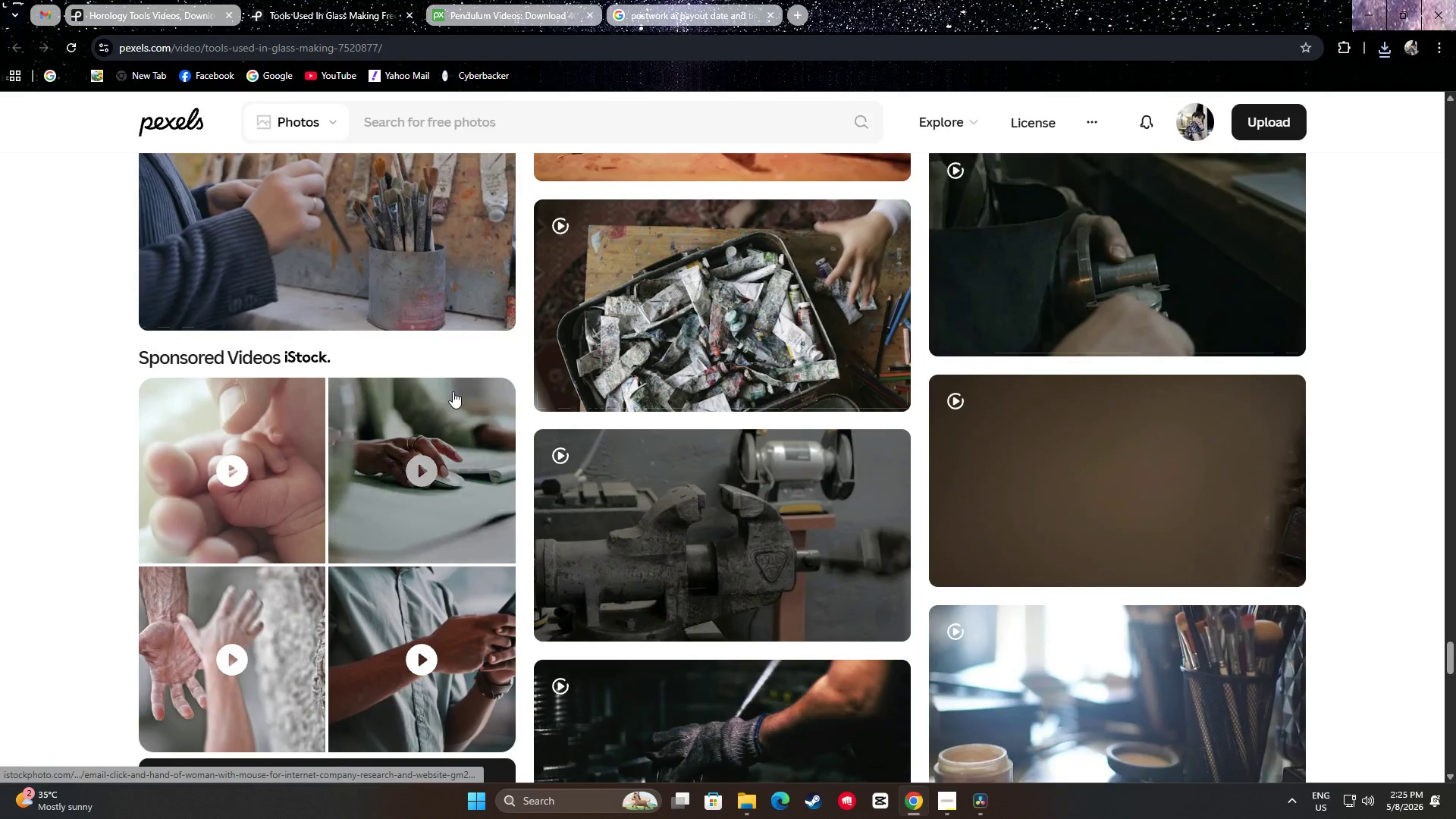 
scroll: coordinate [464, 394], scroll_direction: down, amount: 19.0
 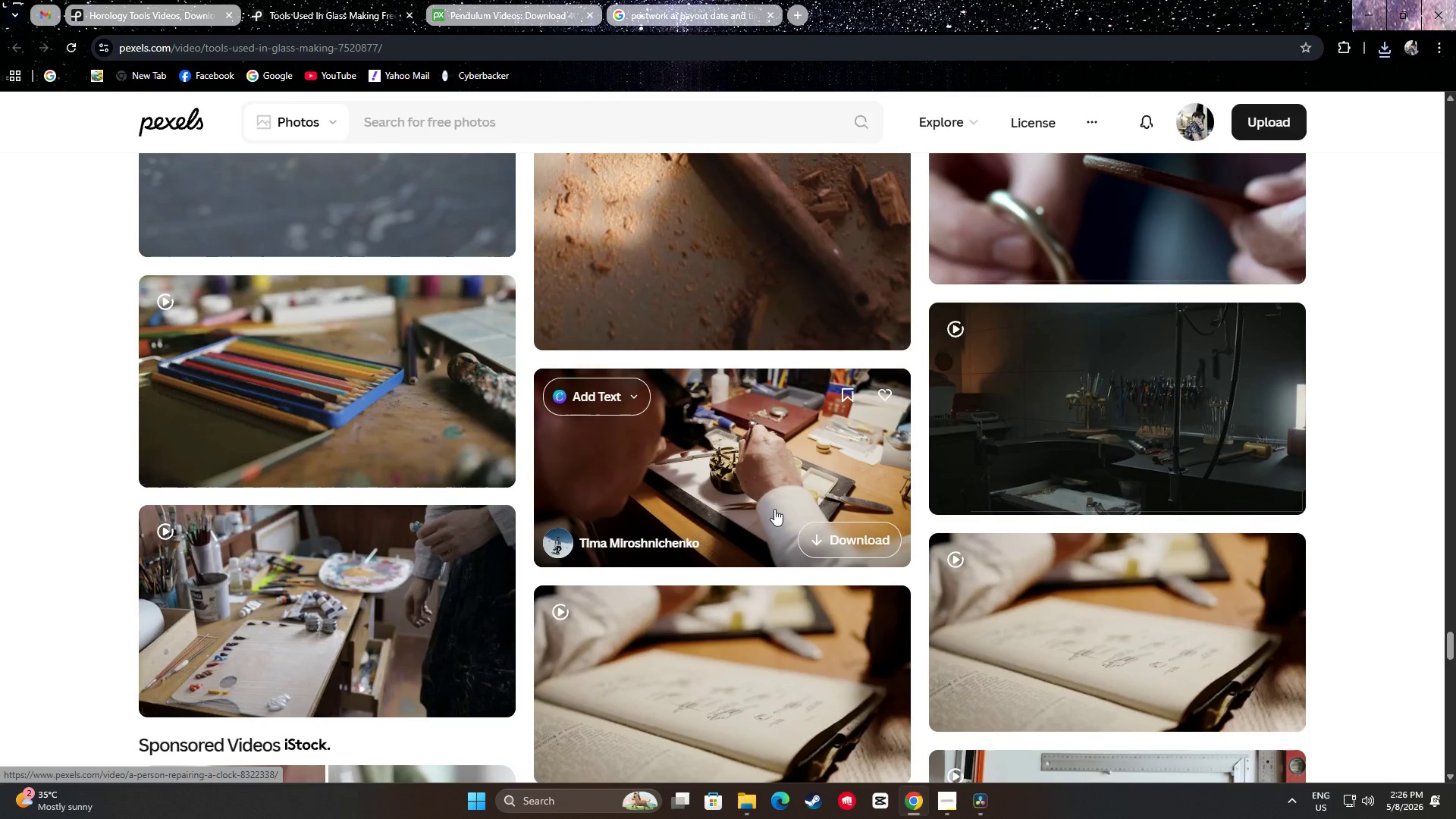 
wait(8.64)
 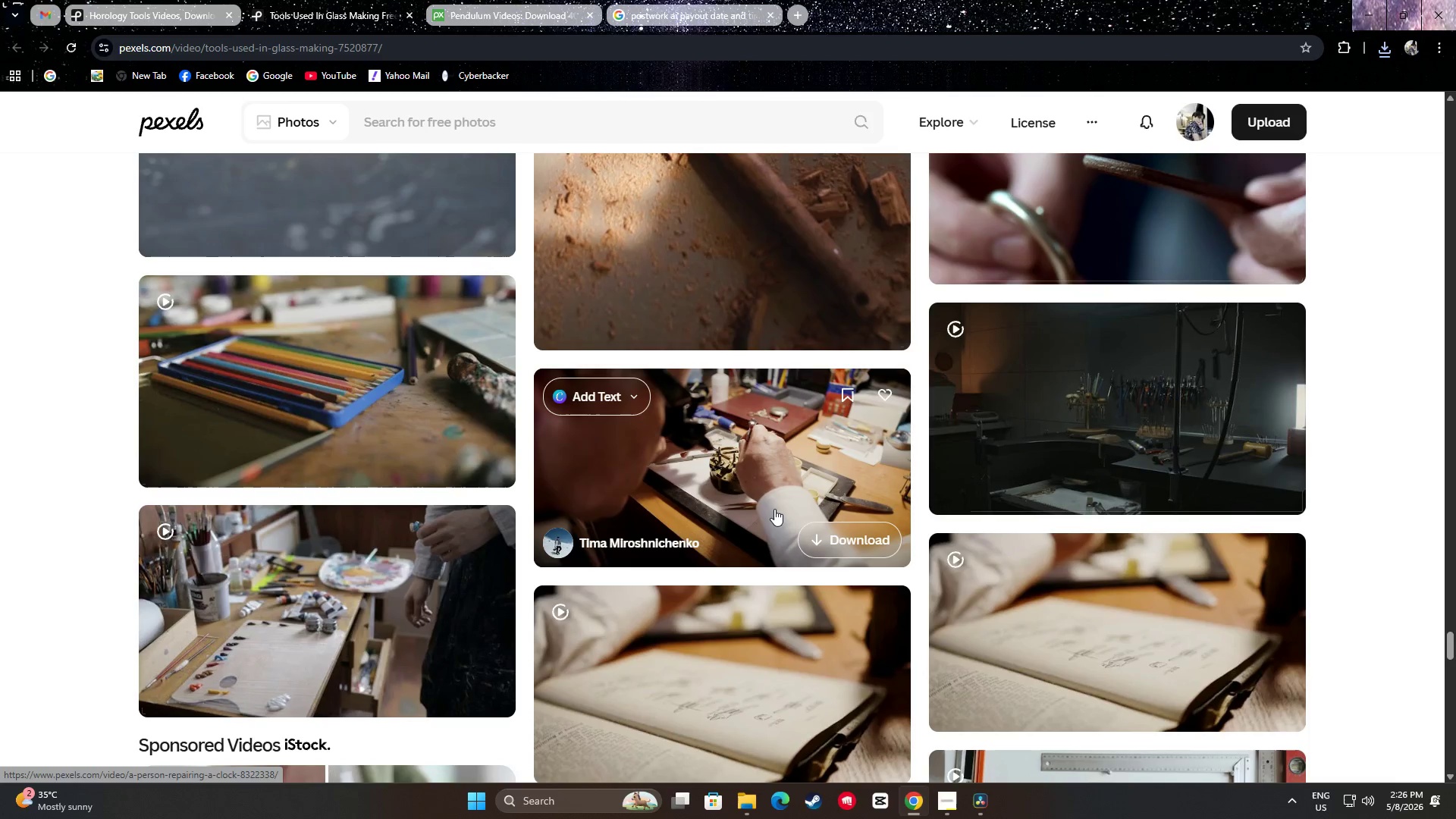 
scroll: coordinate [840, 488], scroll_direction: up, amount: 1.0
 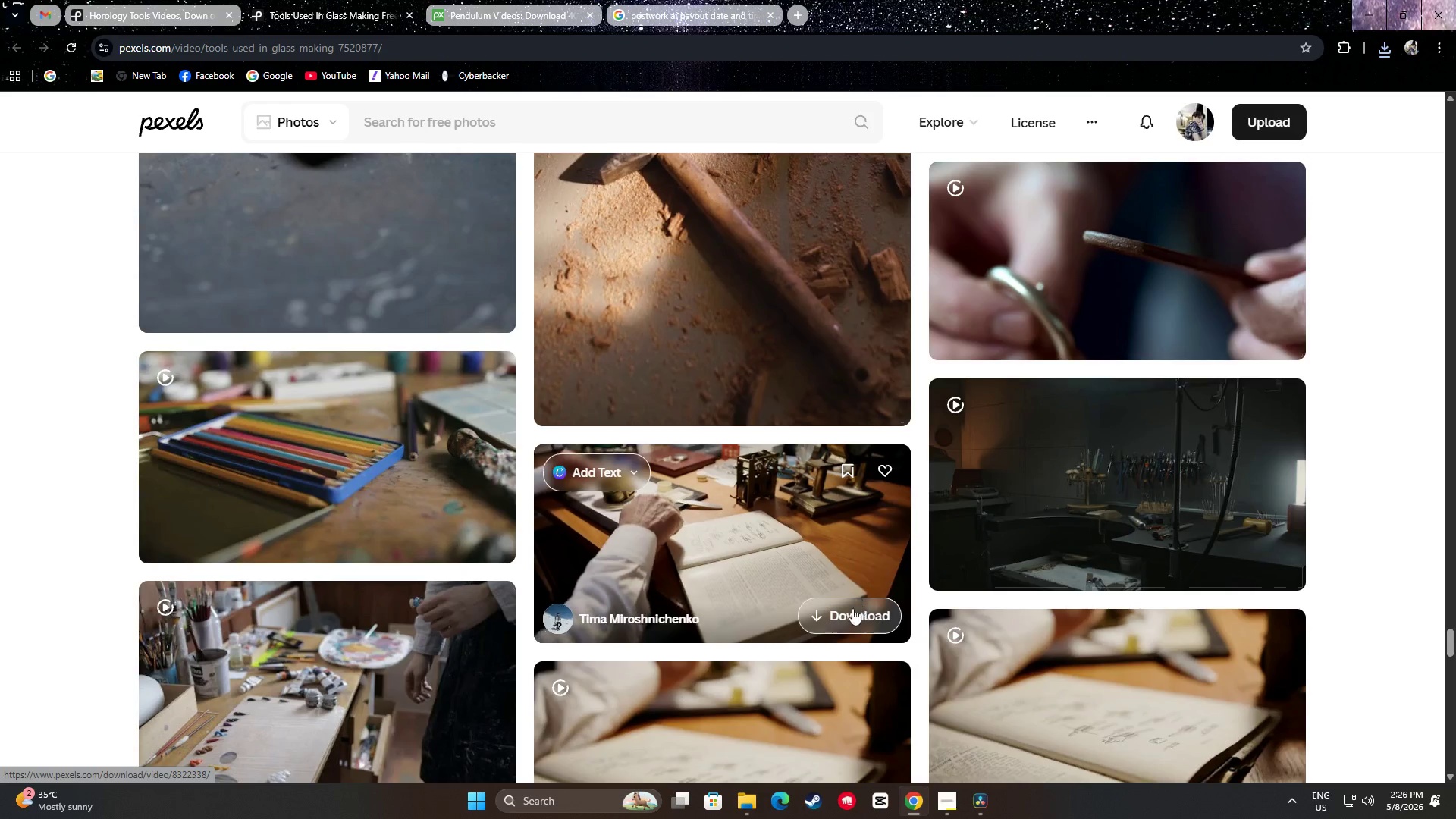 
wait(28.38)
 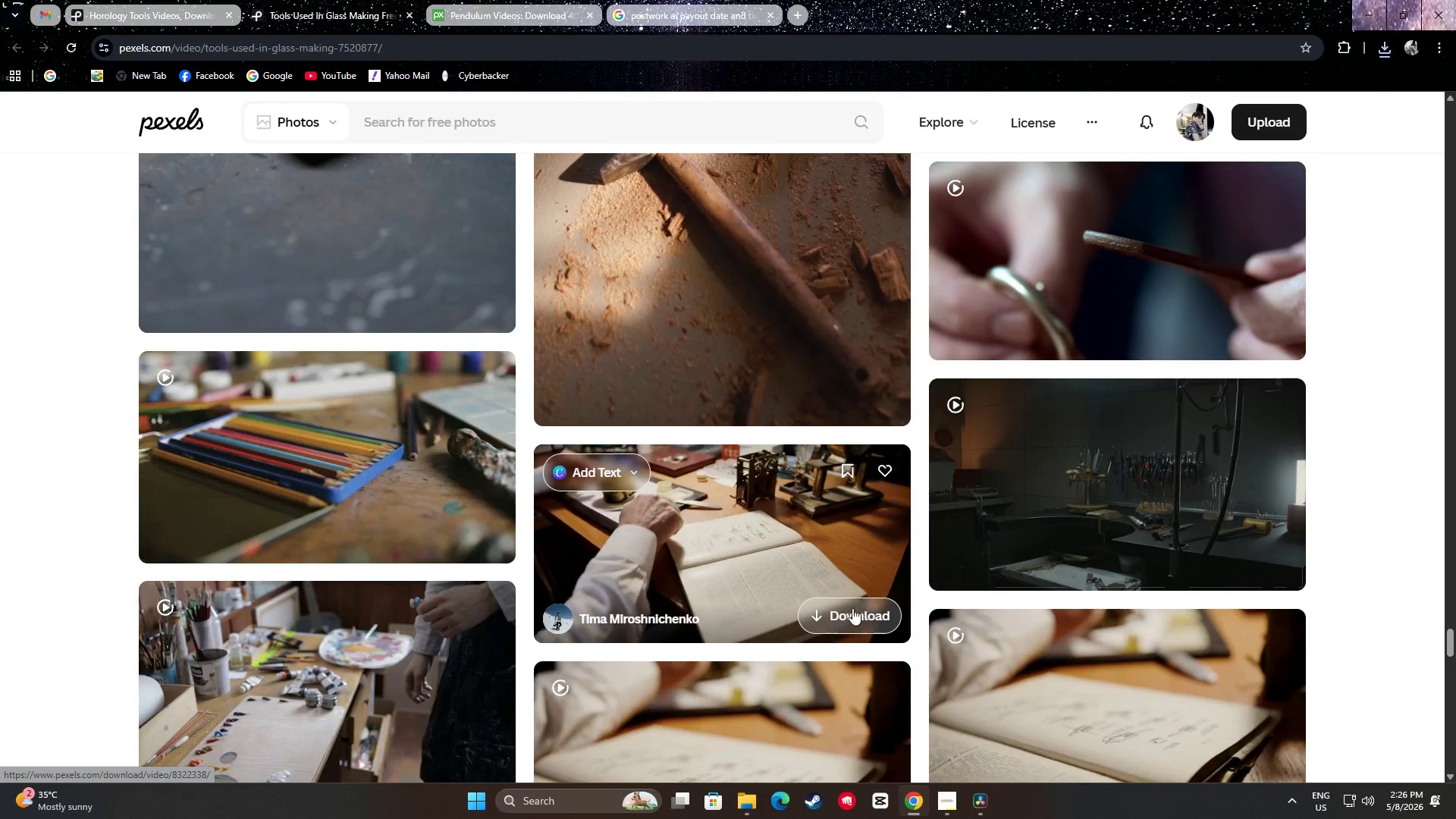 
left_click([847, 614])
 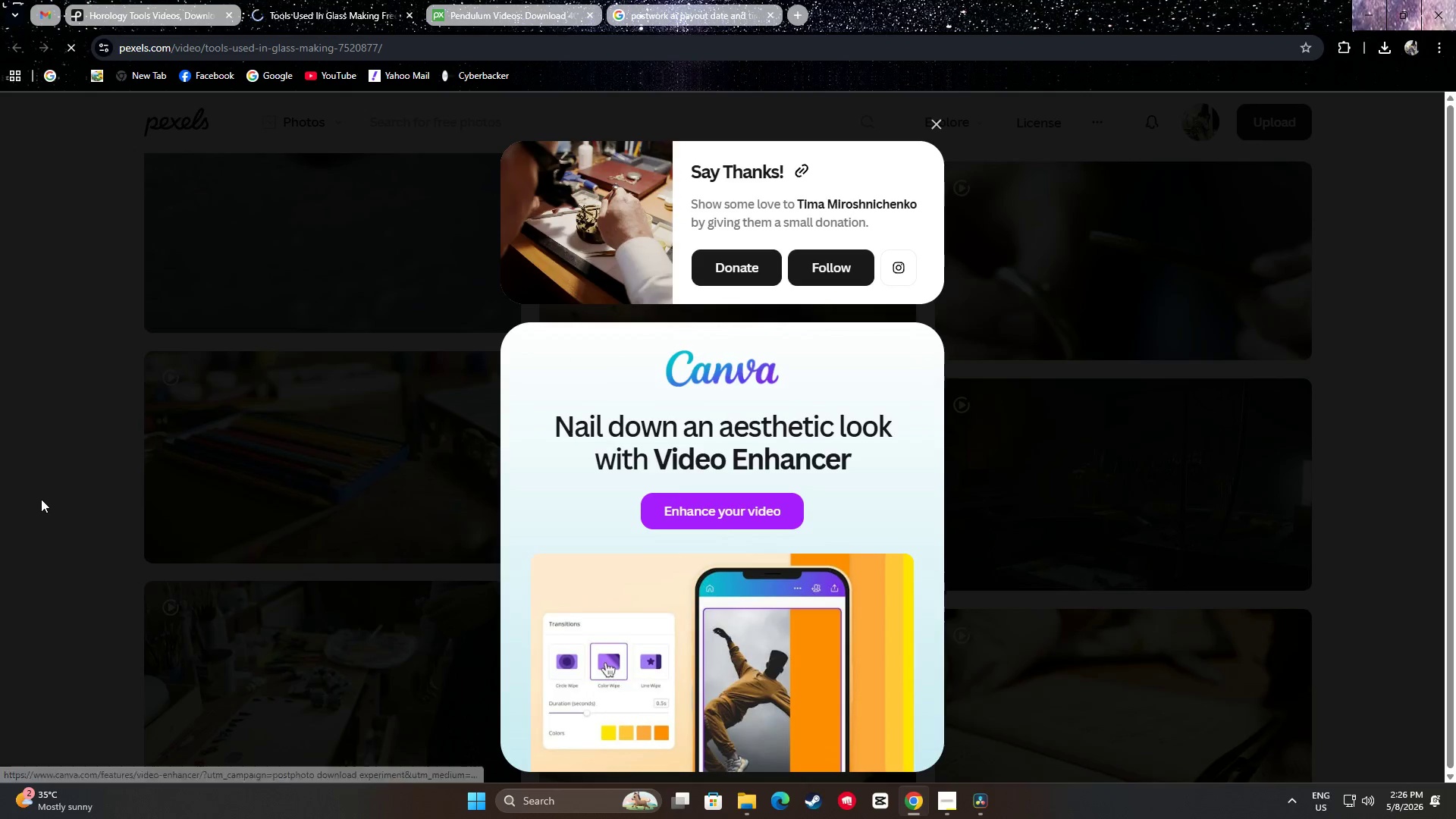 
scroll: coordinate [52, 479], scroll_direction: down, amount: 9.0
 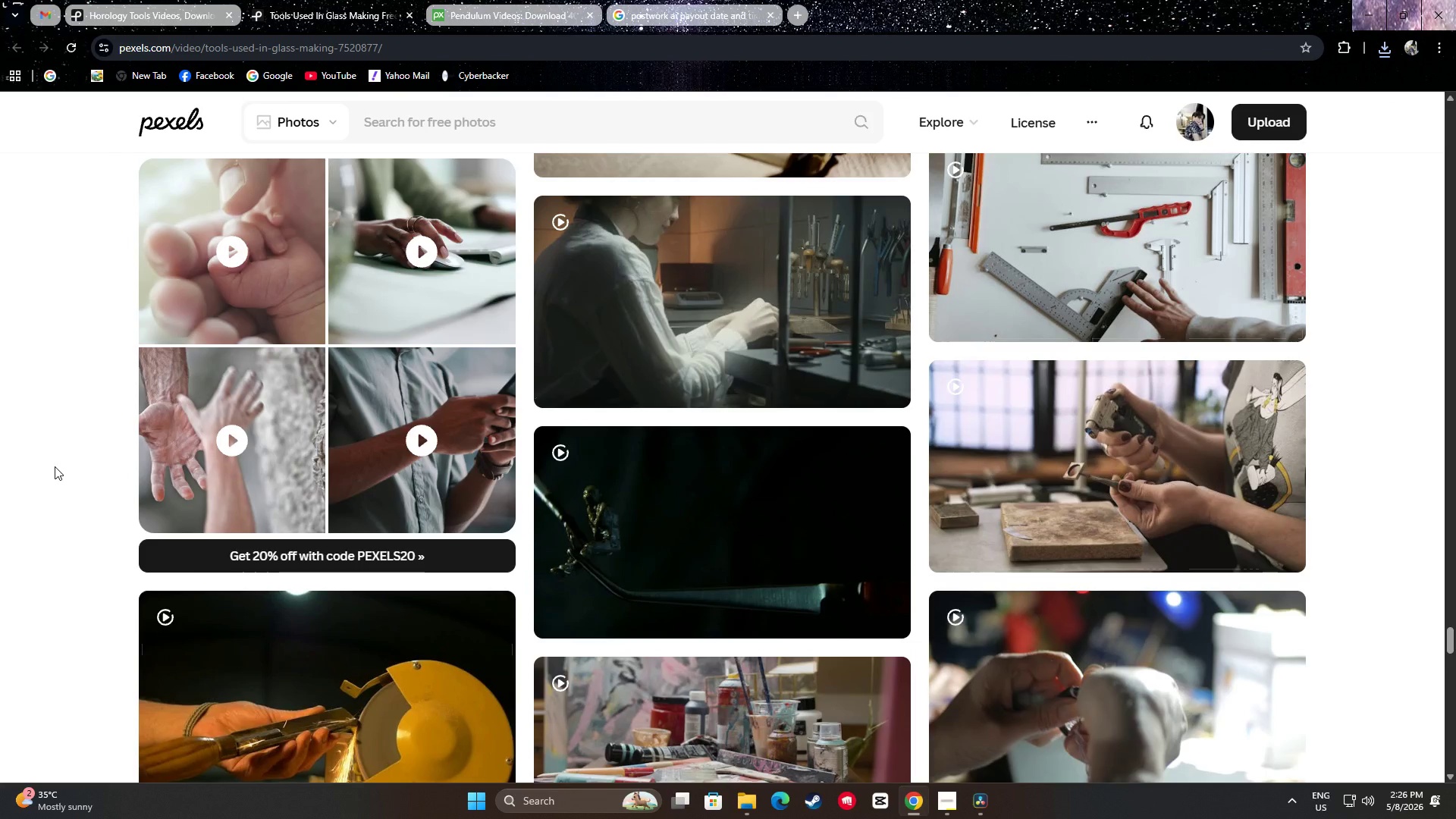 
wait(6.64)
 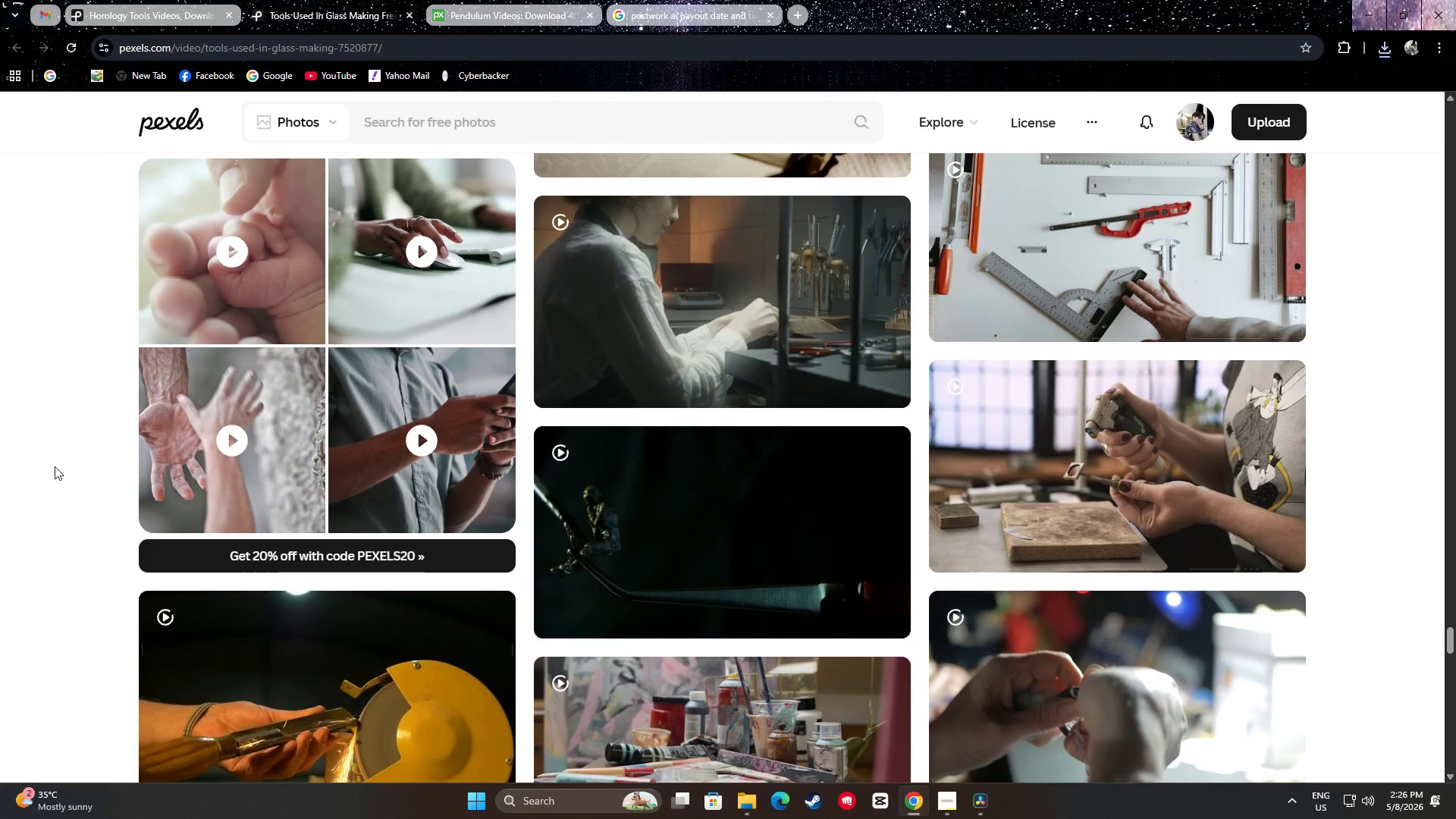 
scroll: coordinate [439, 231], scroll_direction: up, amount: 11.0
 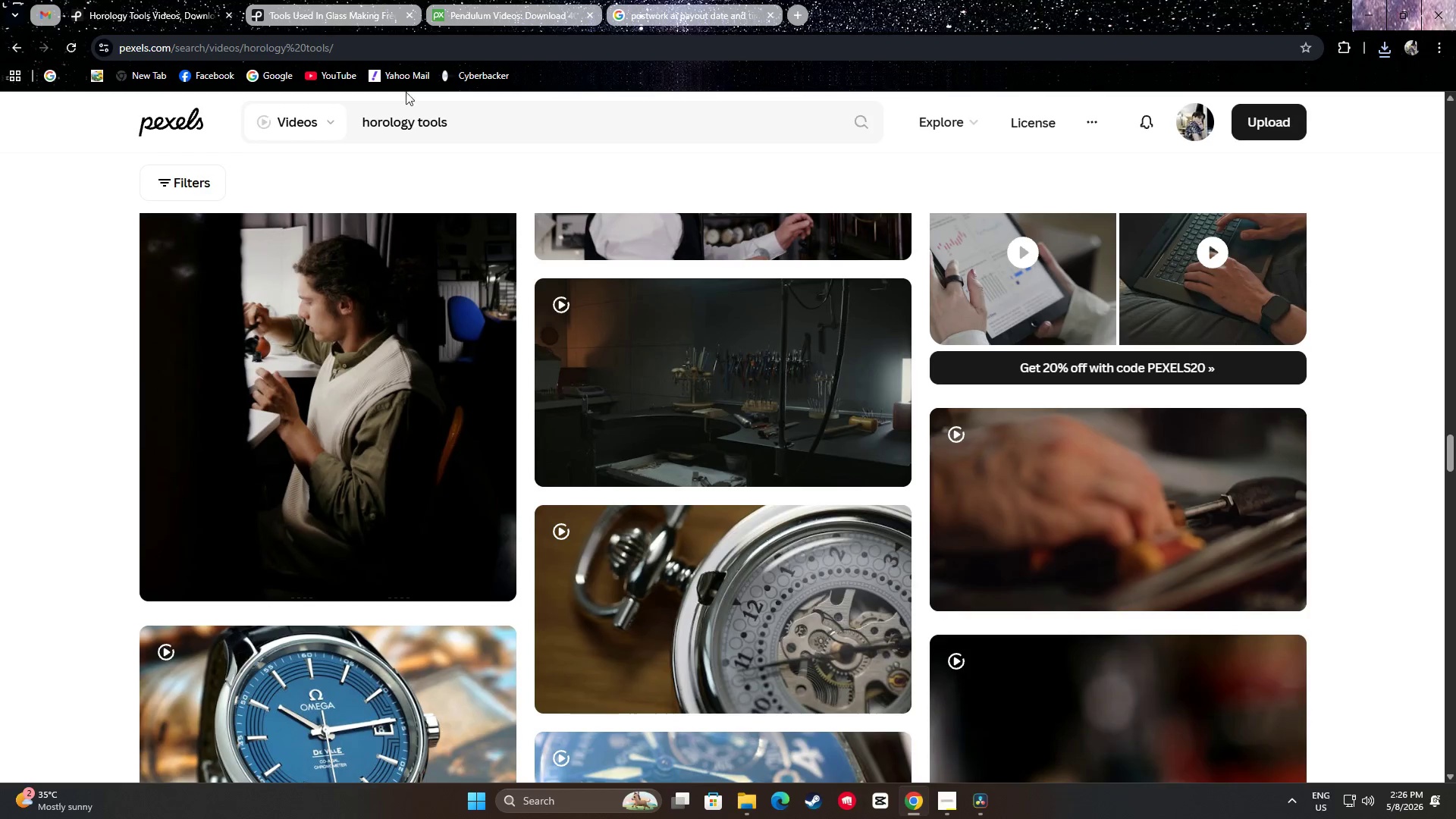 
left_click_drag(start_coordinate=[529, 130], to_coordinate=[526, 129])
 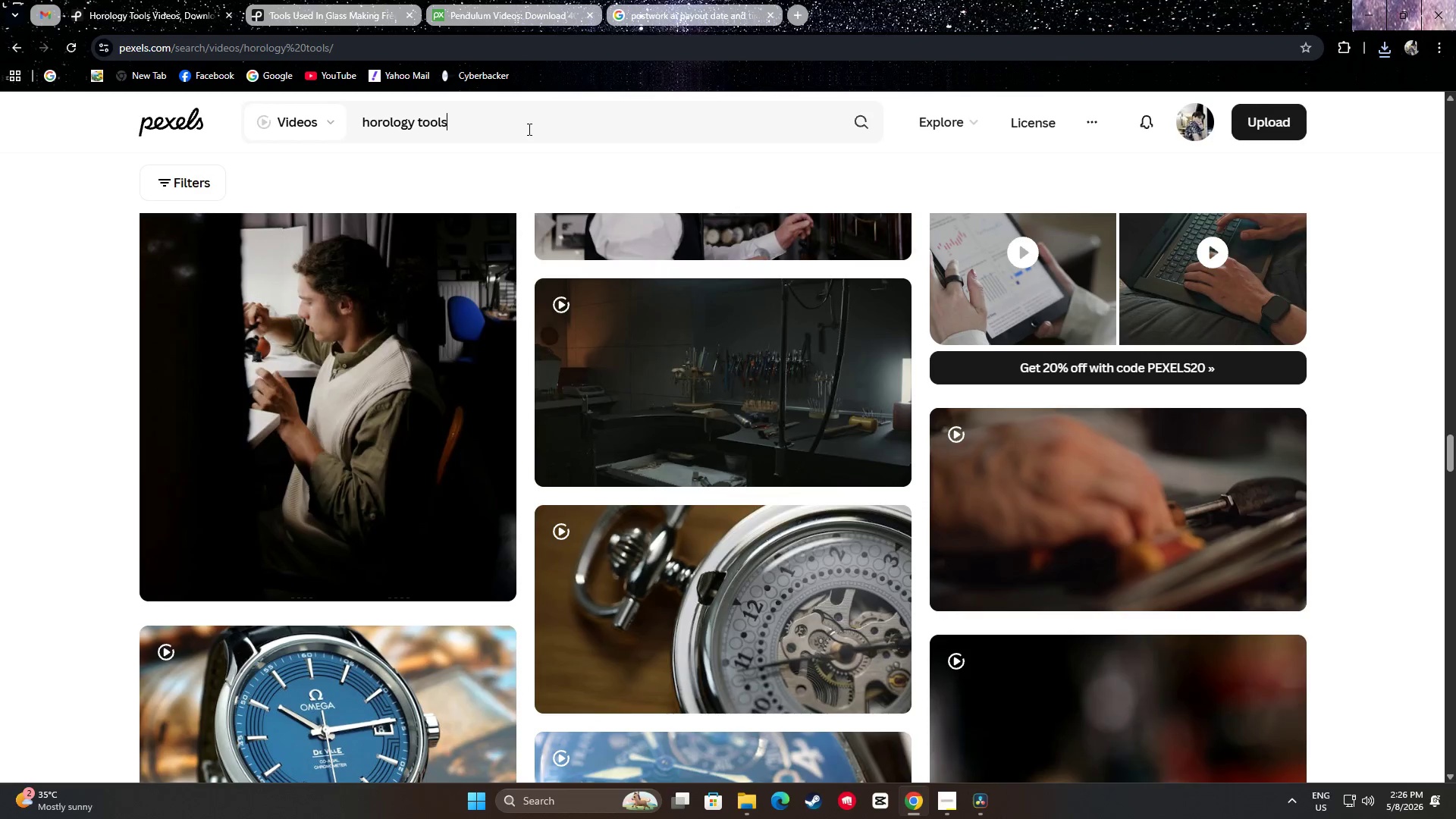 
key(Control+ControlLeft)
 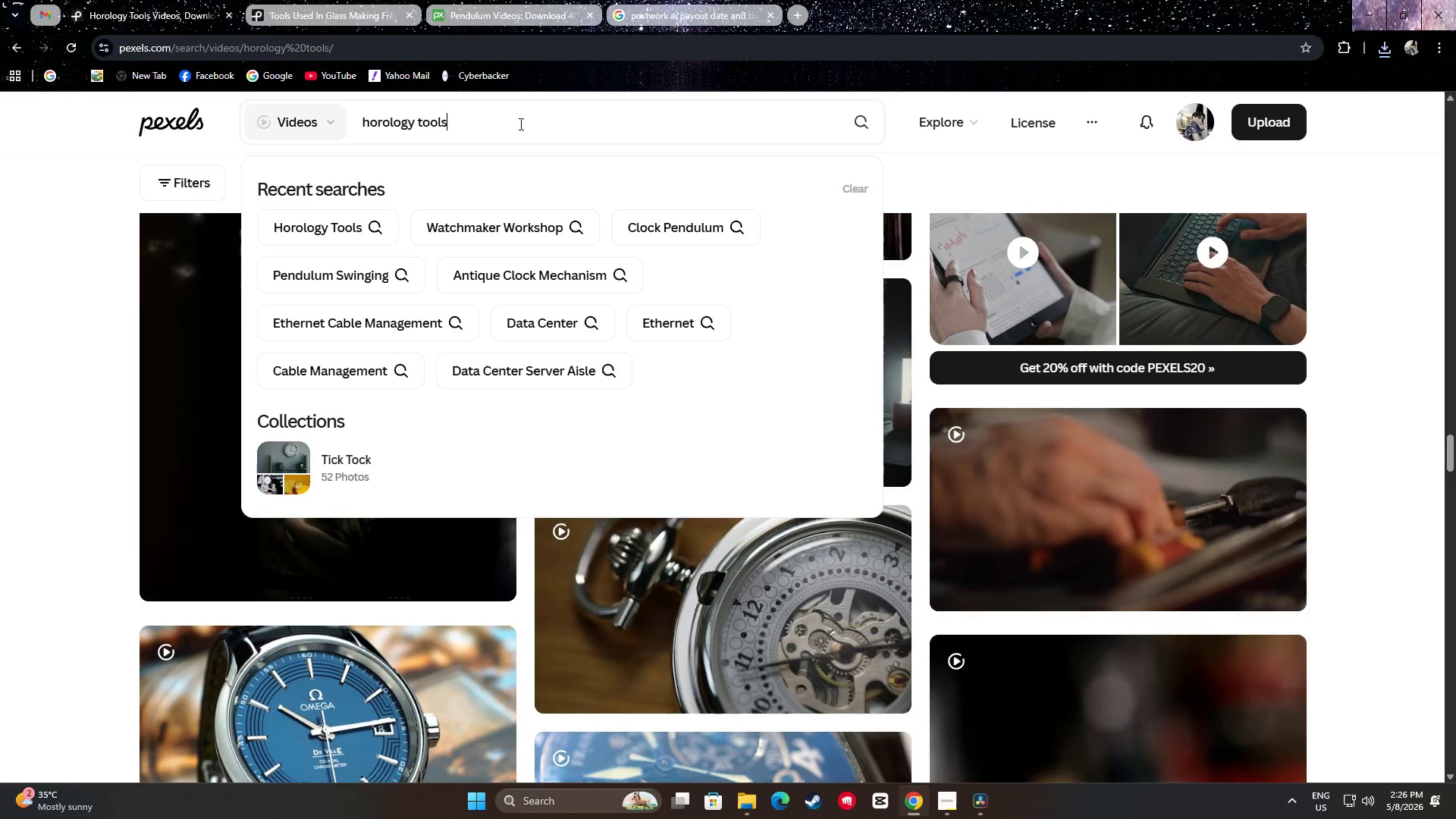 
key(Control+A)
 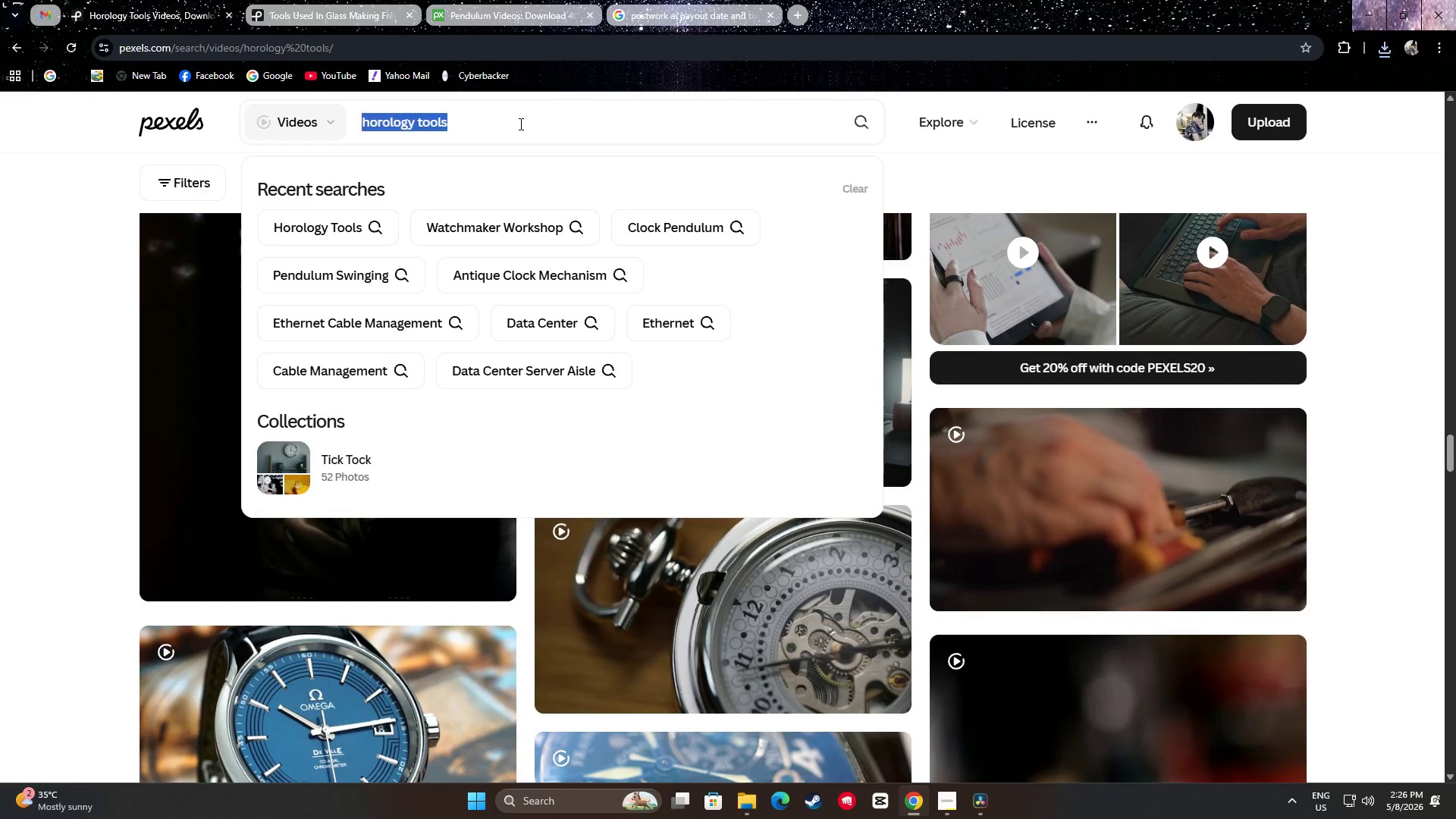 
type(aa)
key(Backspace)
type(ged wood texture)
 